 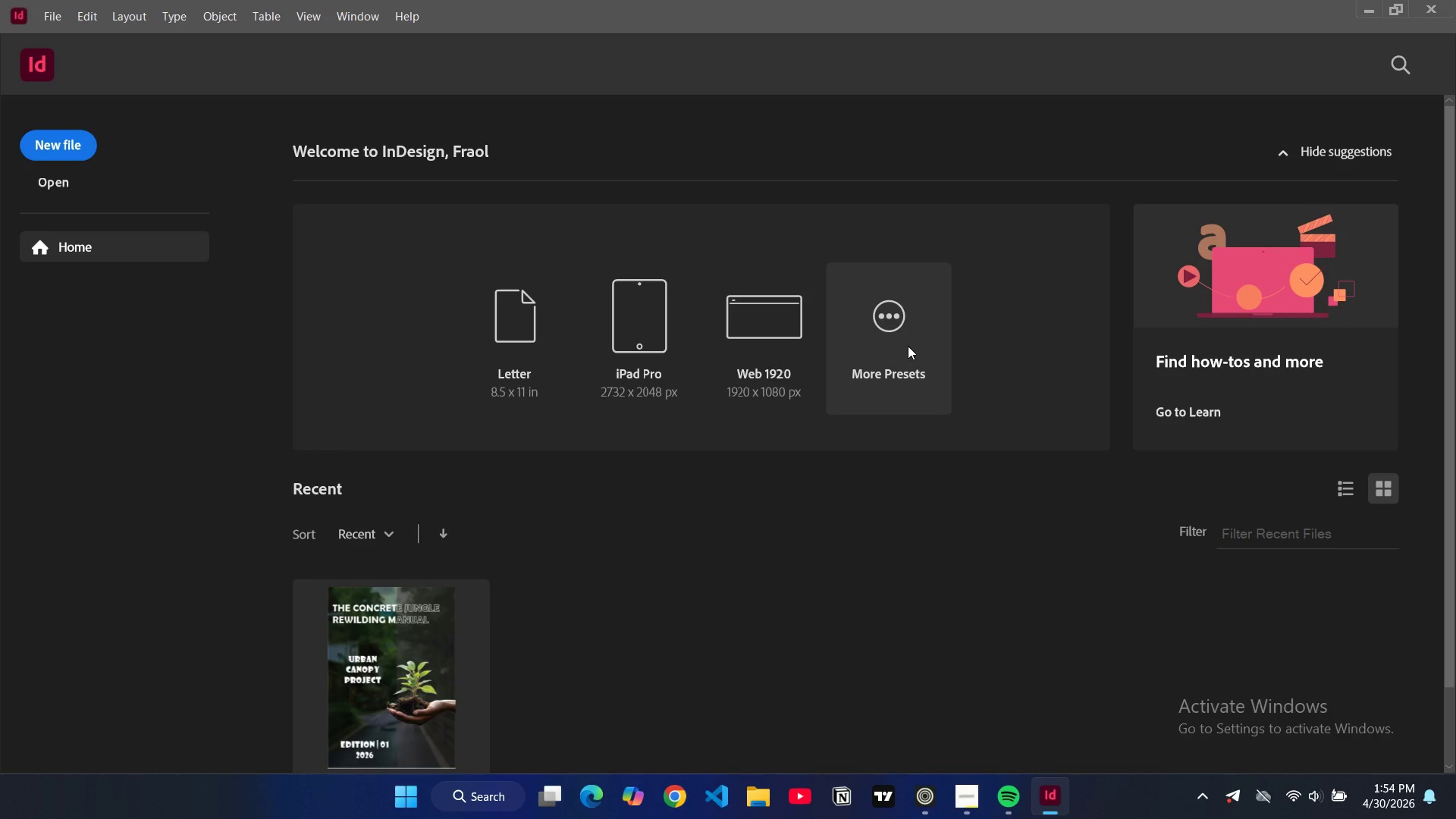 
mouse_move([764, 396])
 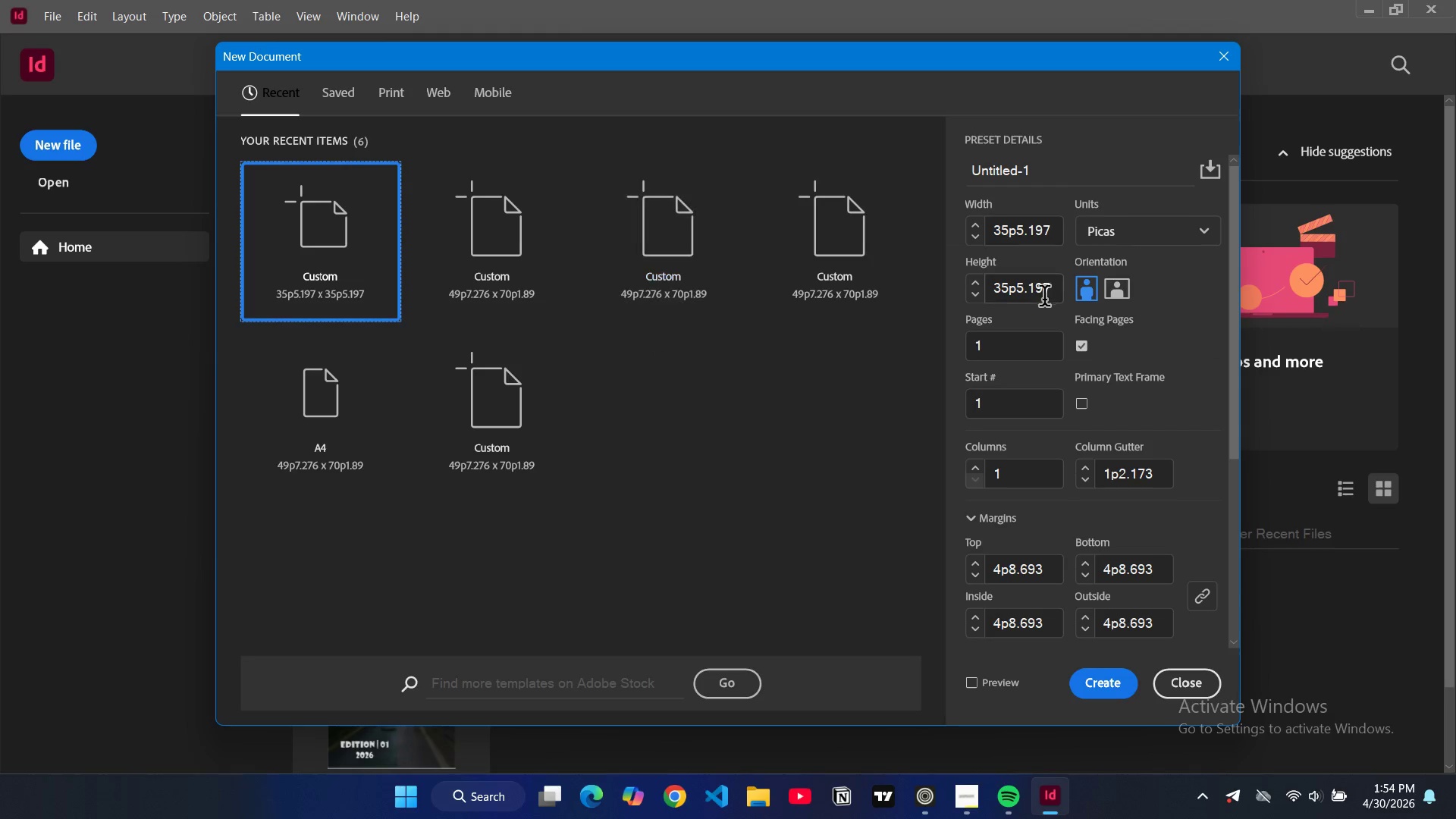 
left_click([682, 238])
 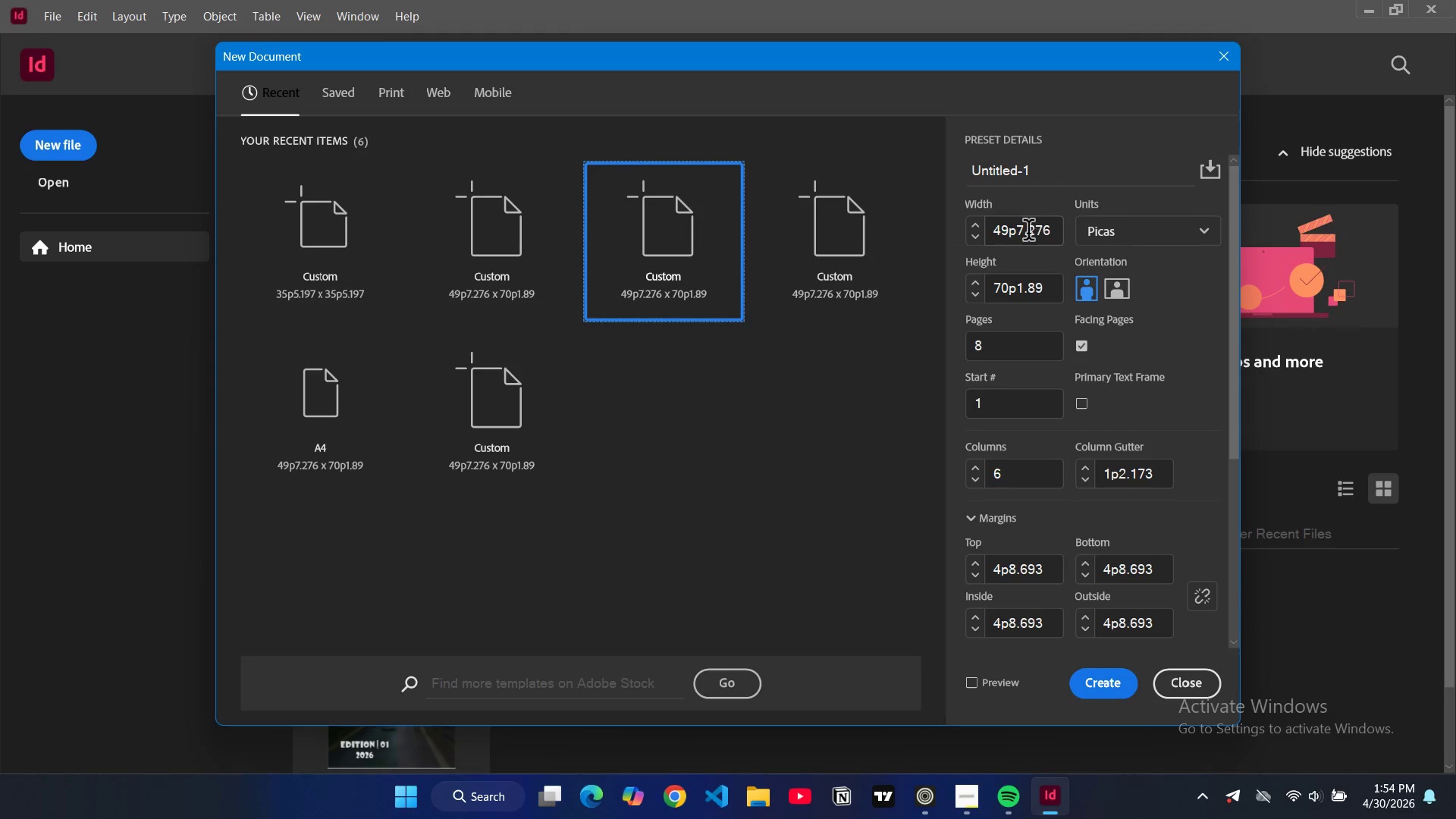 
double_click([1028, 232])
 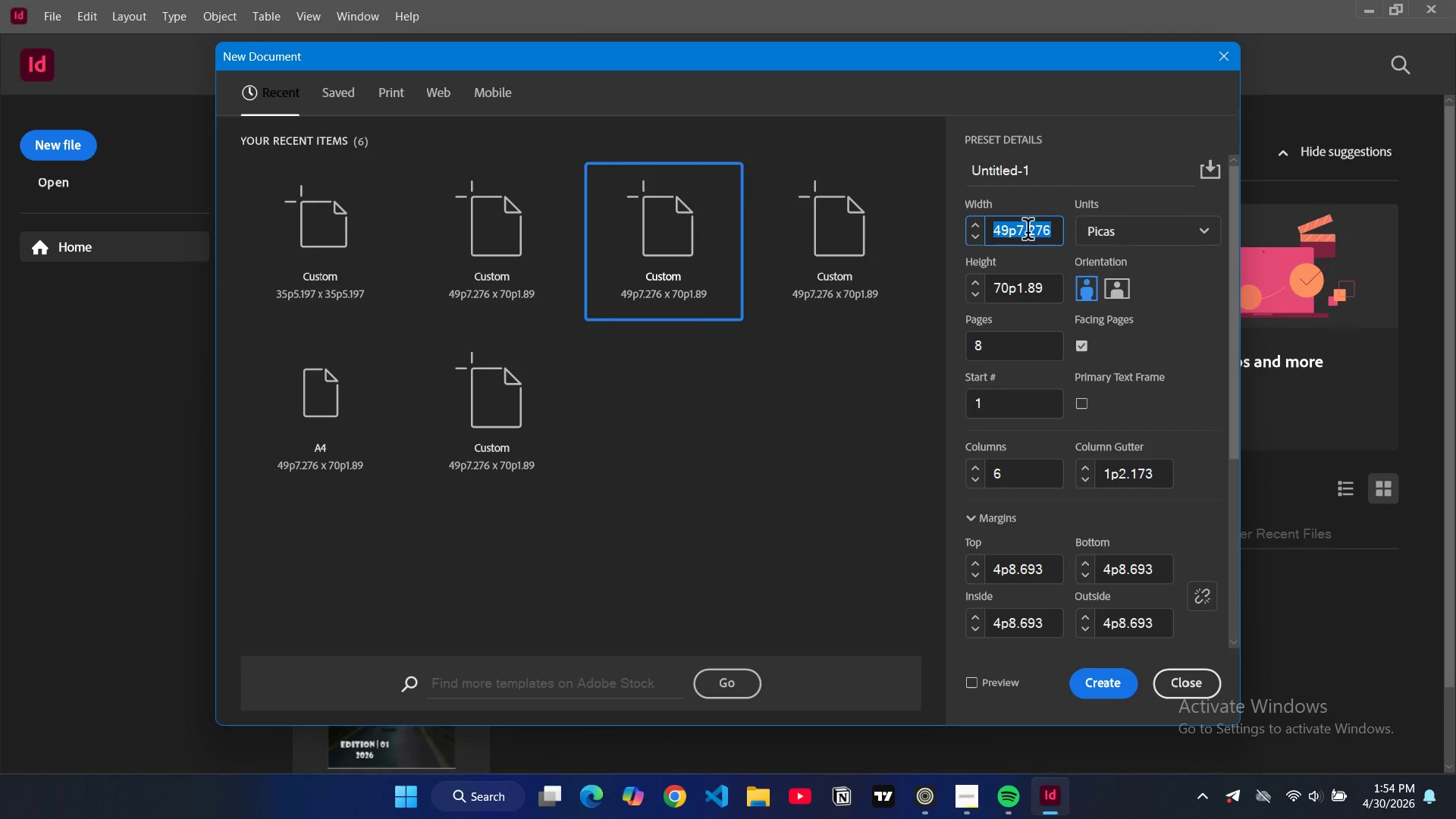 
type(150mm)
 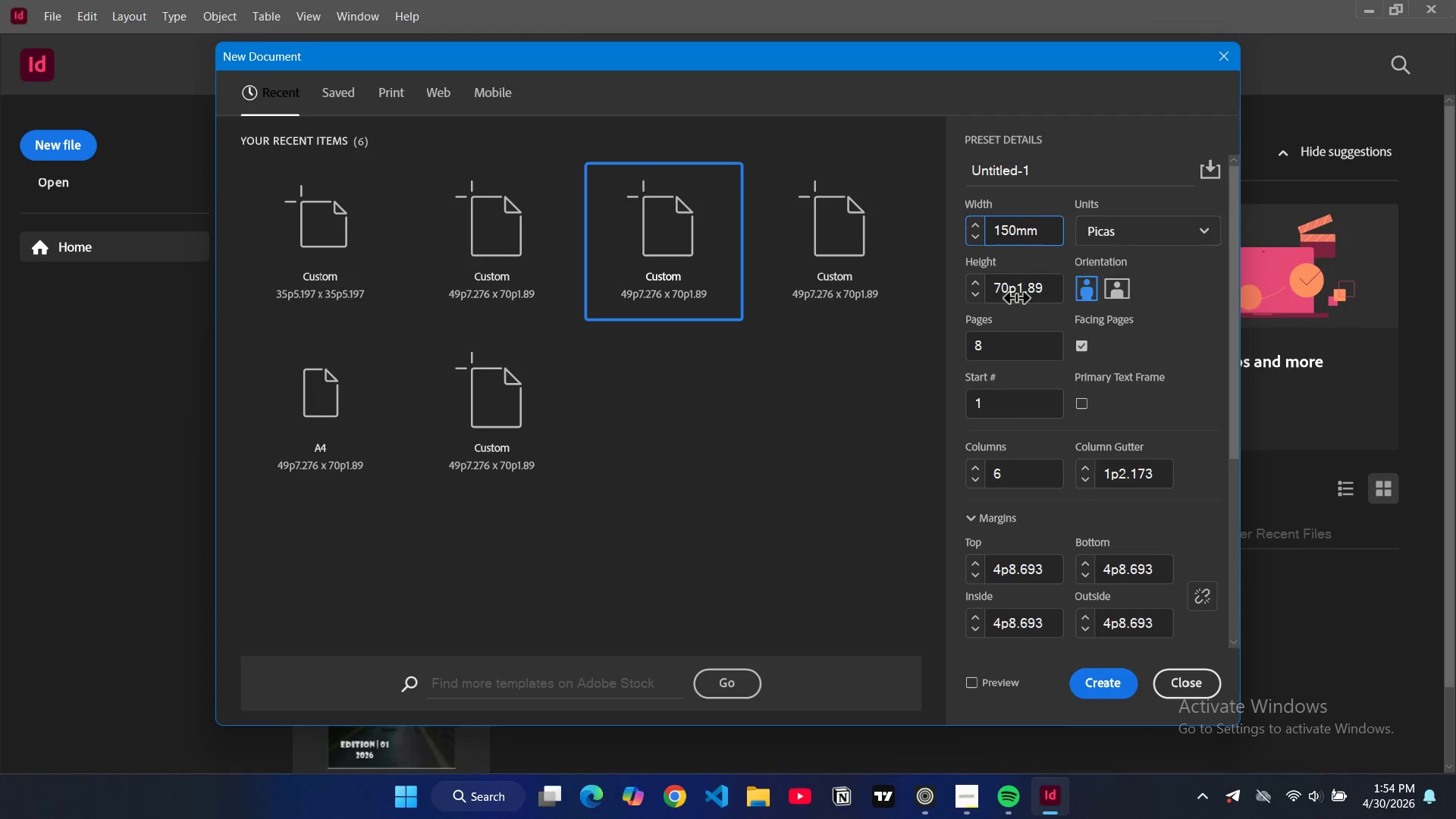 
double_click([1015, 297])
 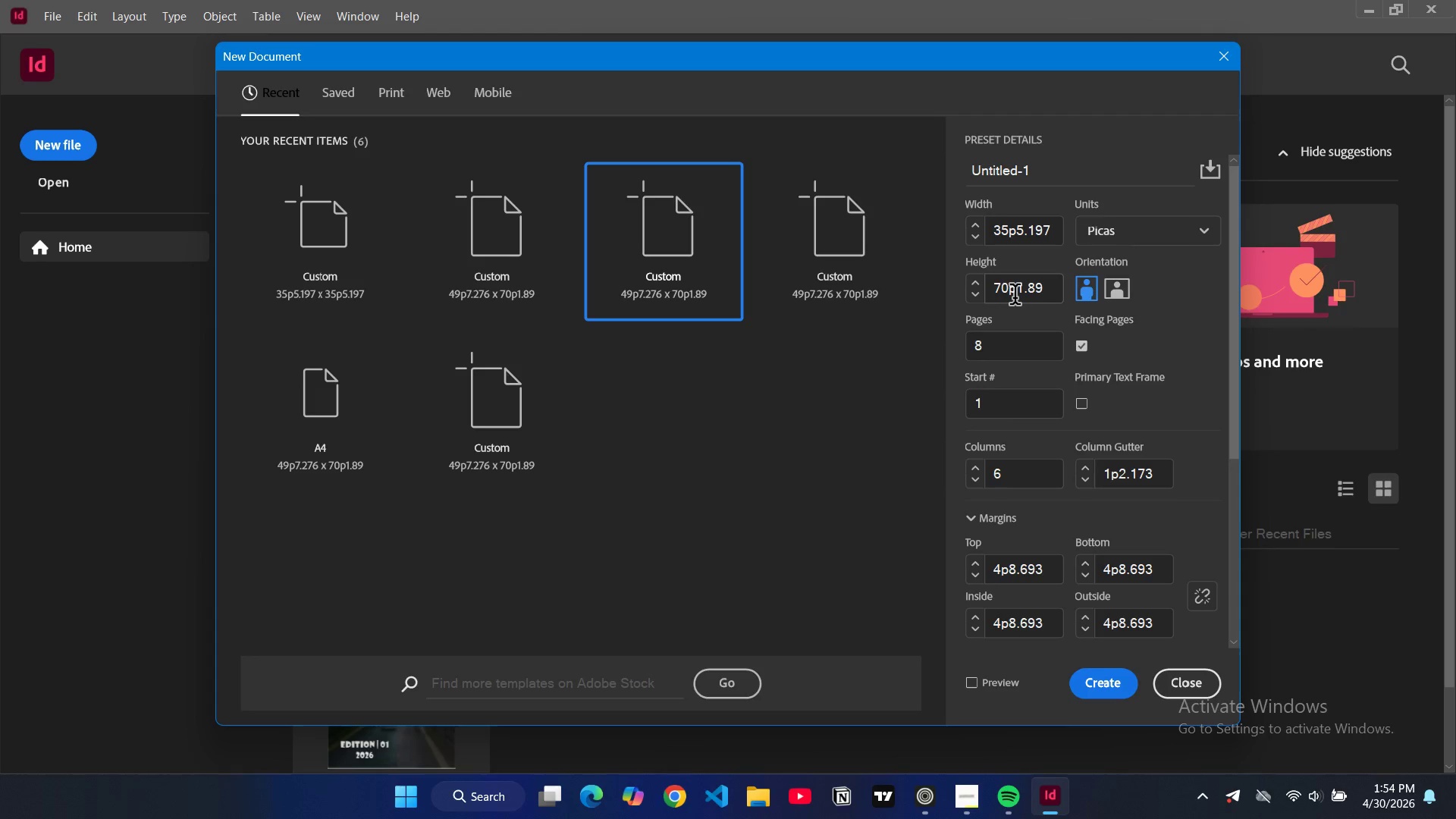 
double_click([1015, 297])
 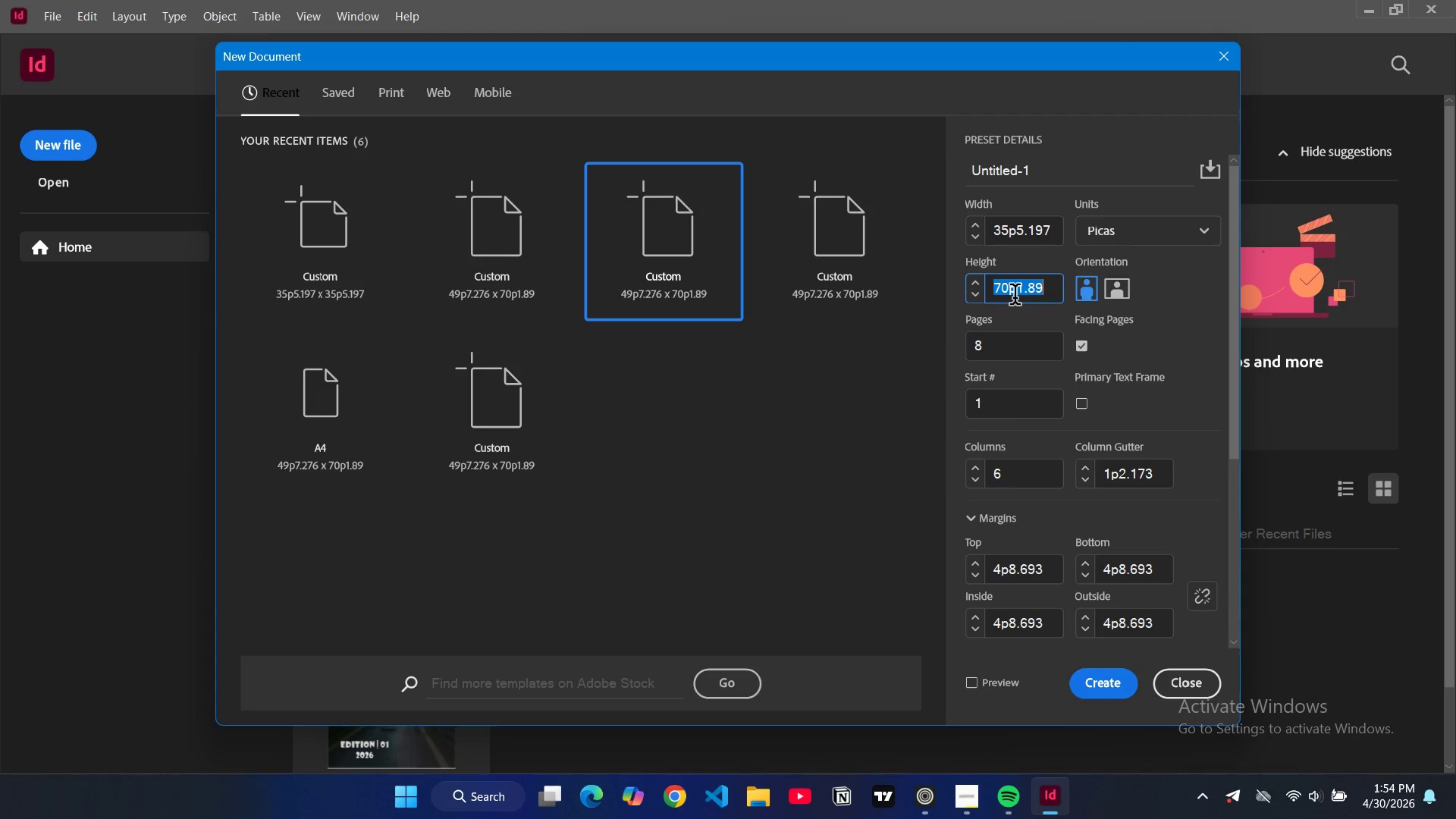 
type(150mm)
 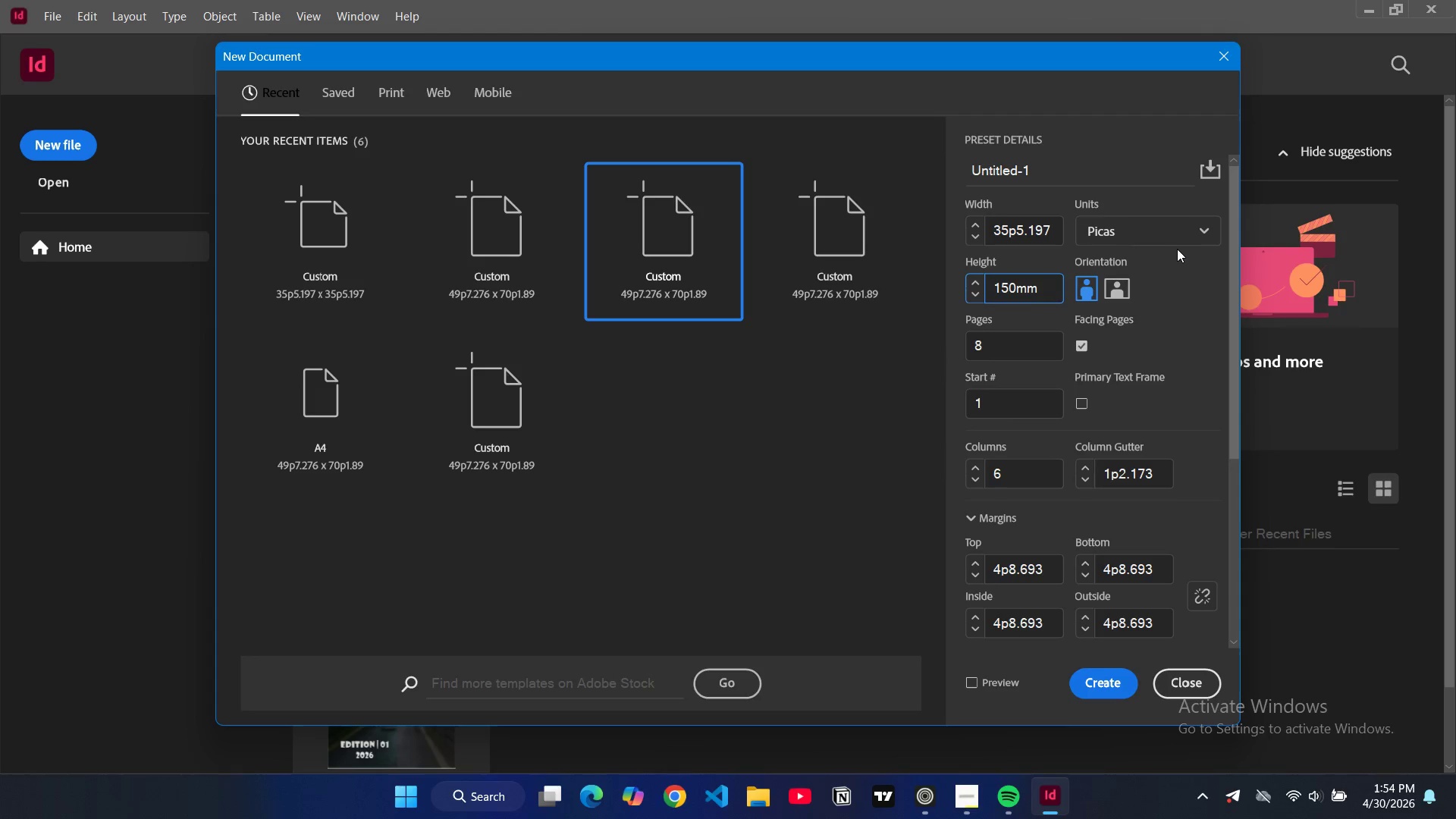 
left_click([1187, 237])
 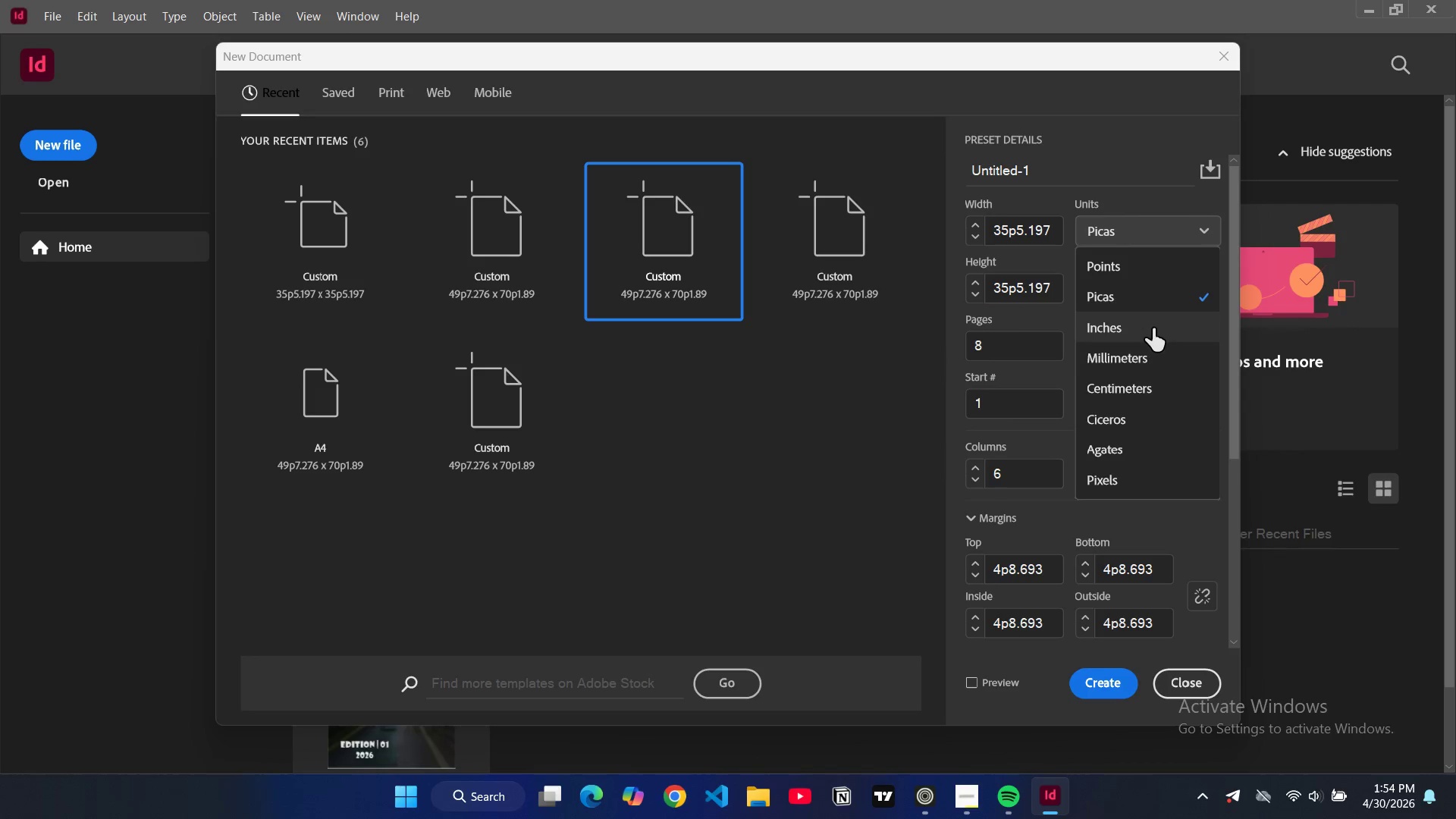 
left_click([1147, 349])
 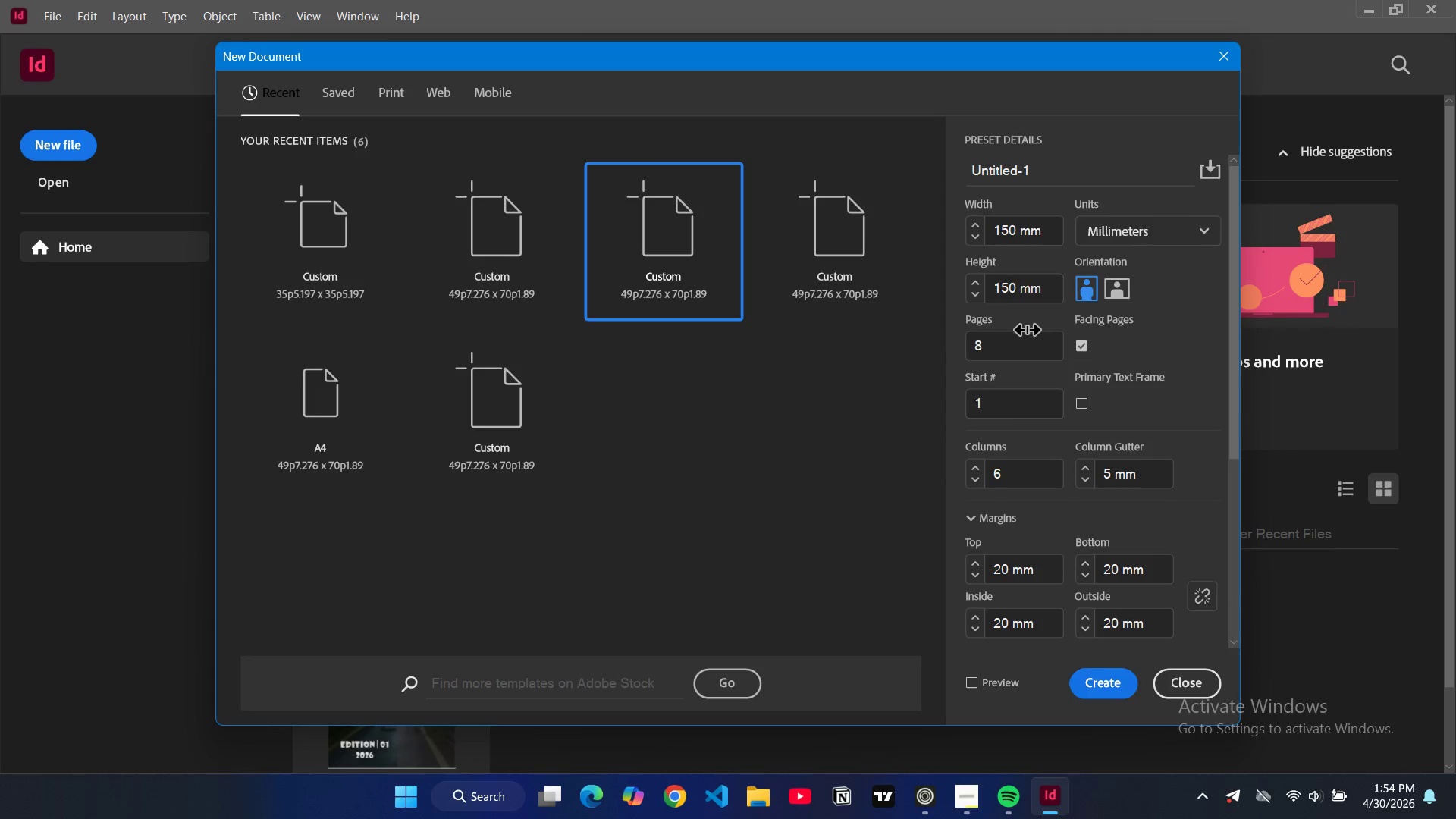 
left_click([1009, 346])
 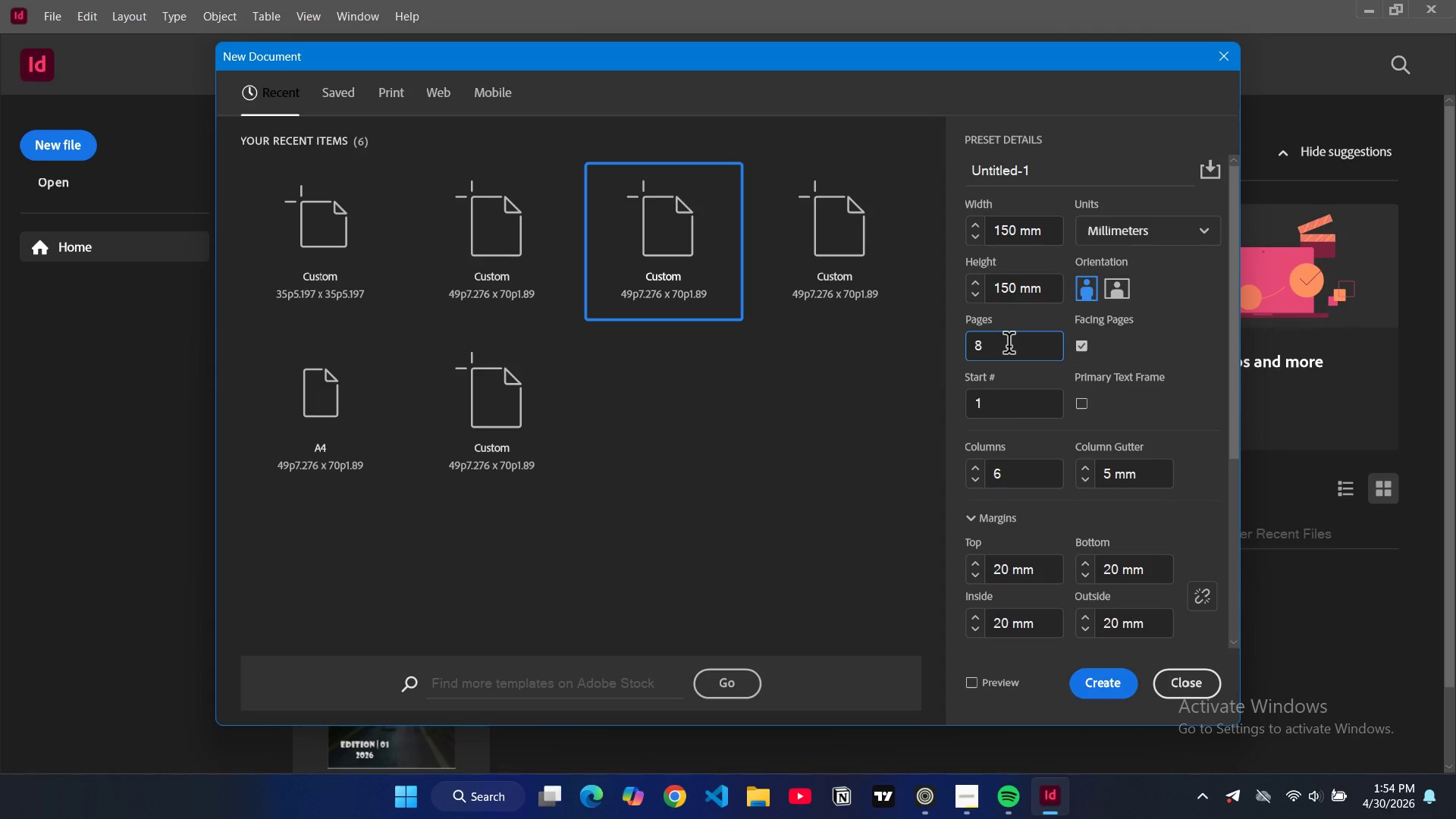 
key(Backspace)
 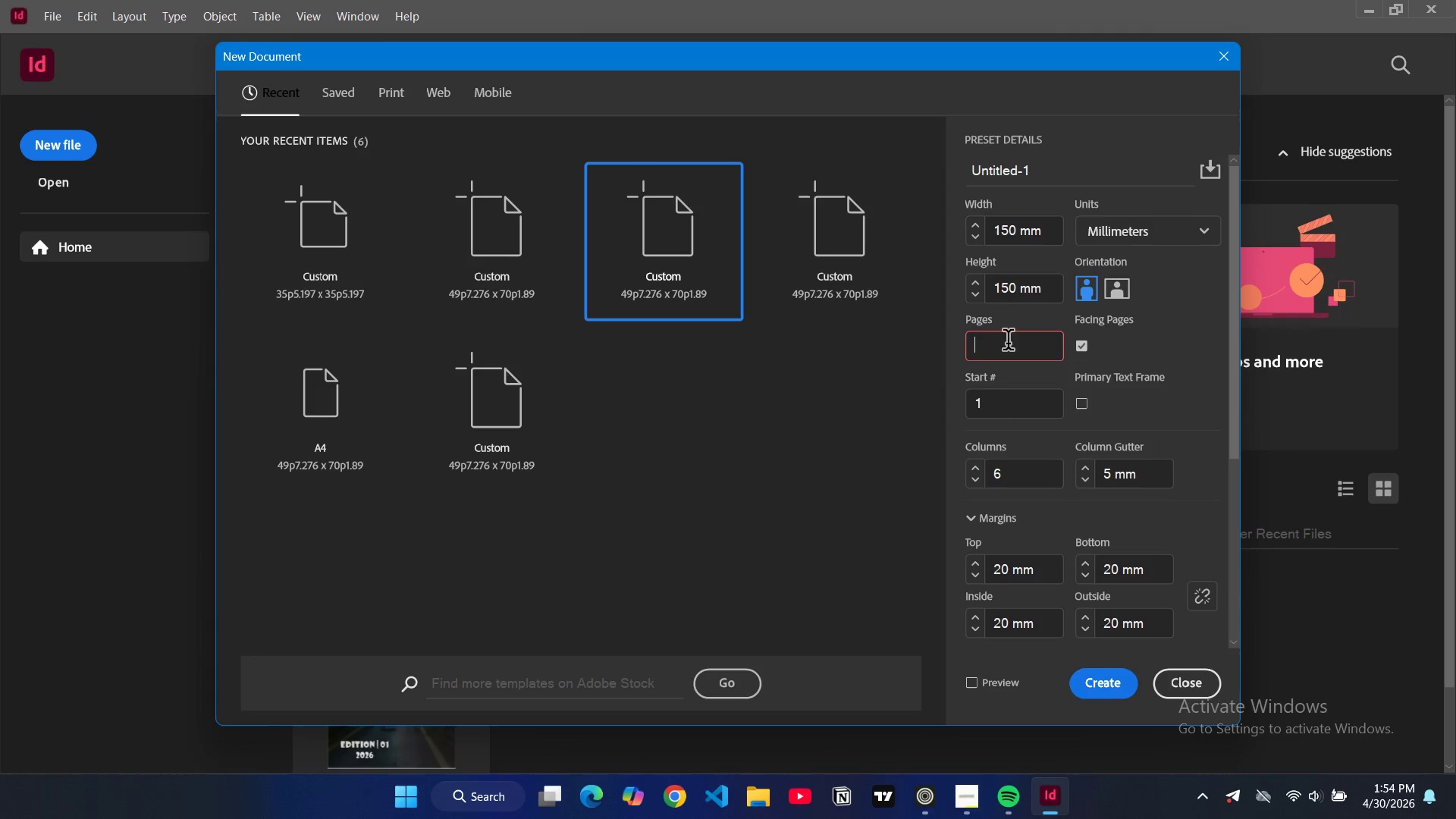 
key(1)
 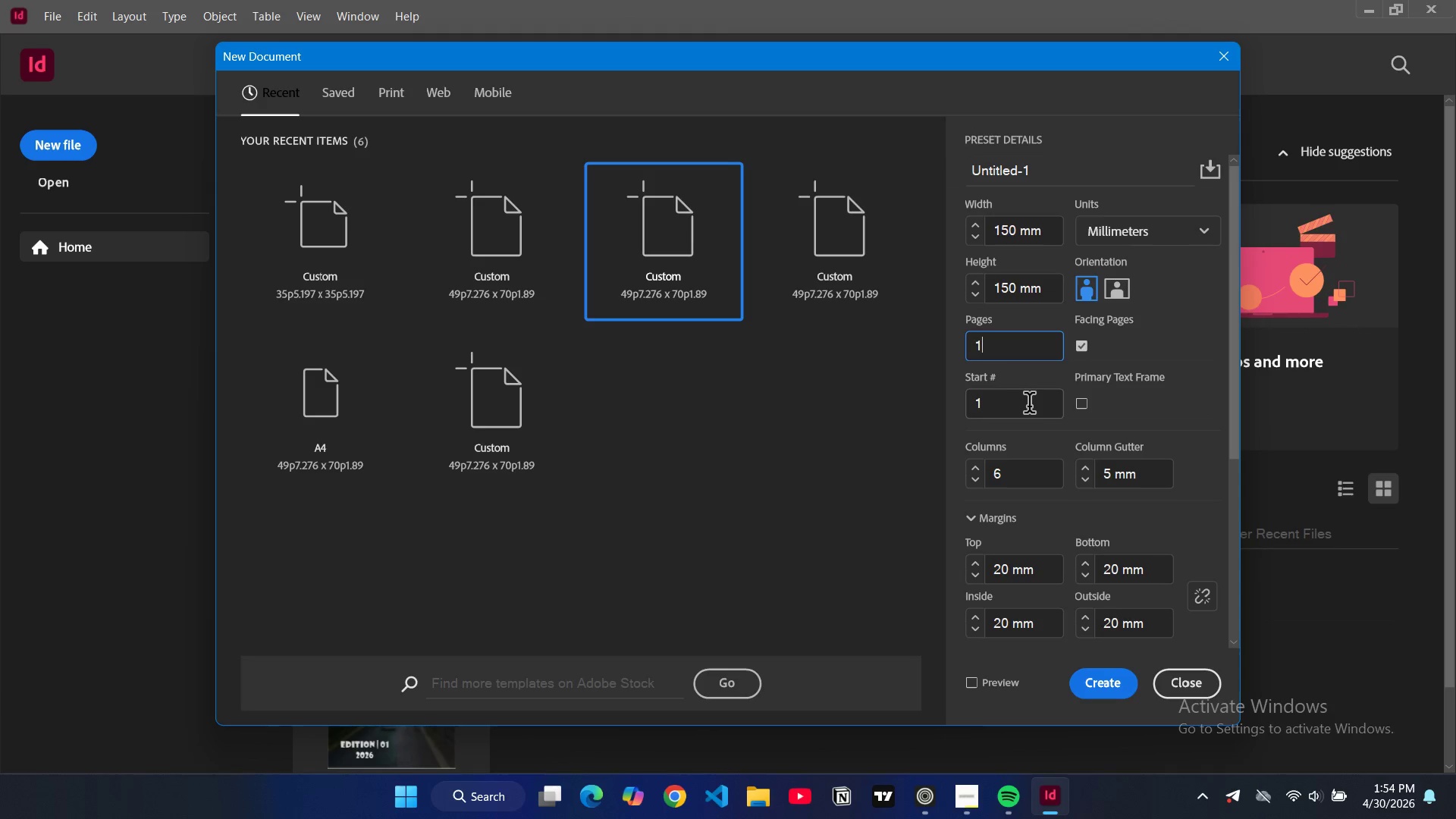 
wait(6.06)
 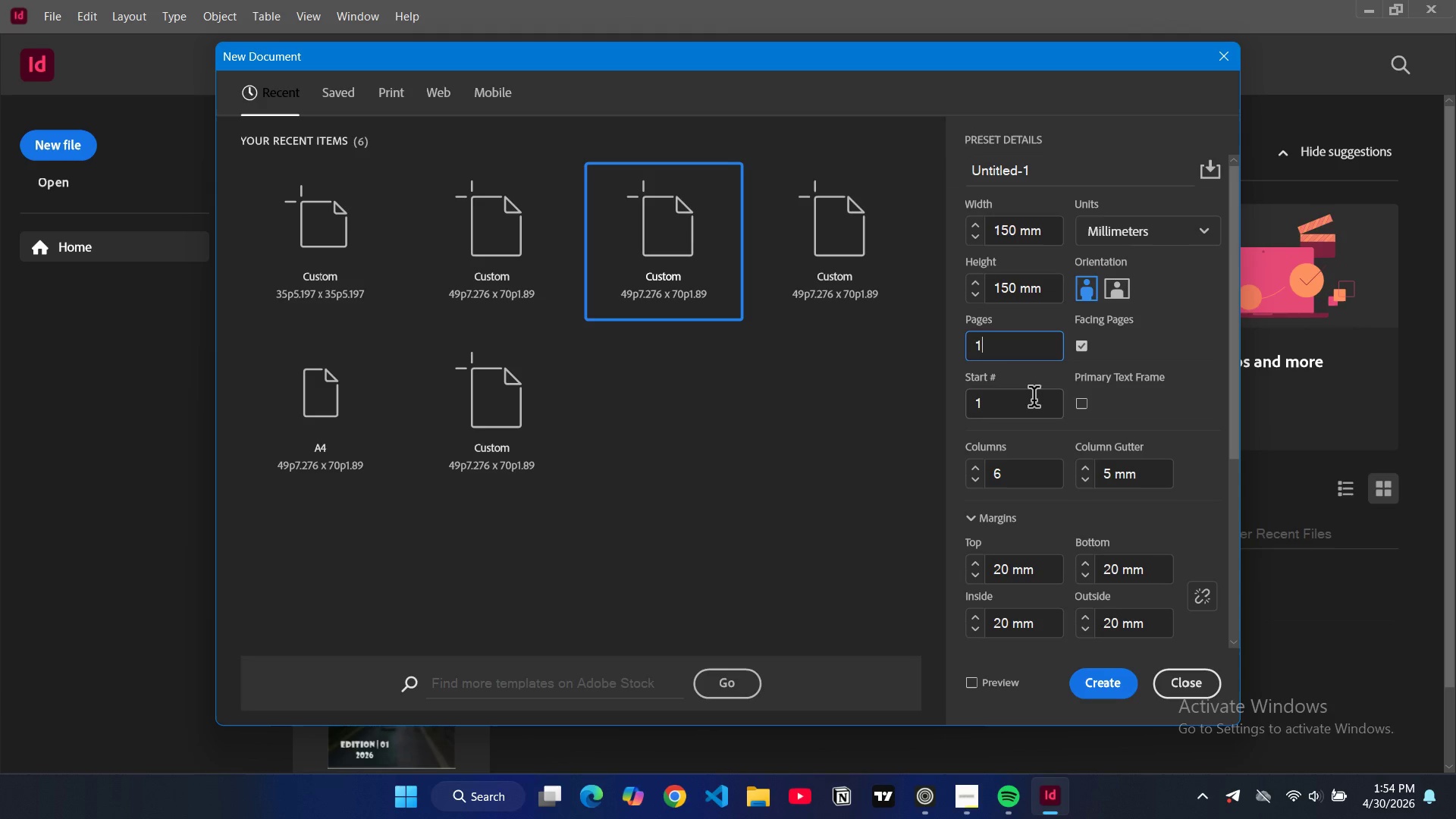 
left_click([1020, 484])
 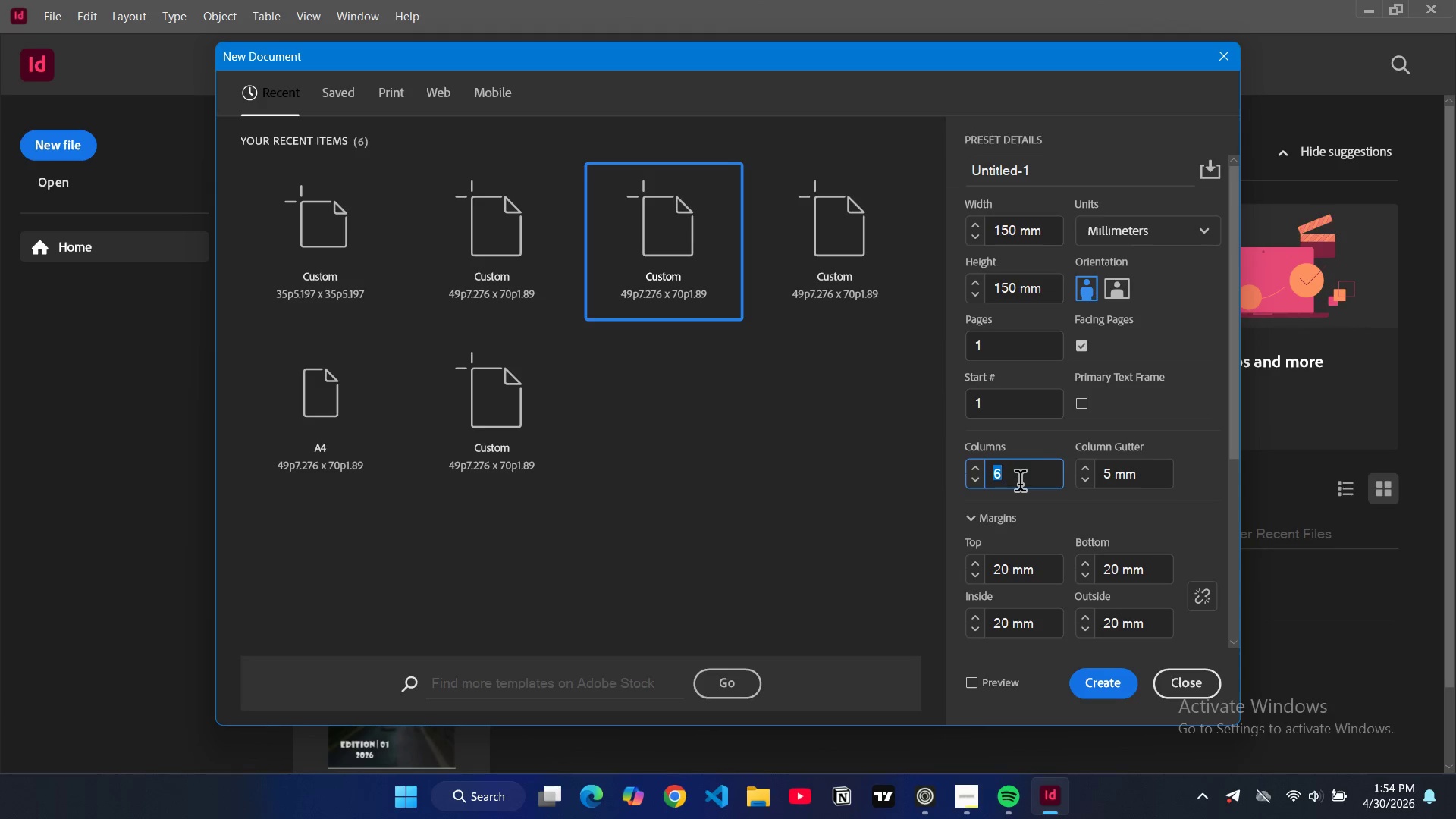 
key(0)
 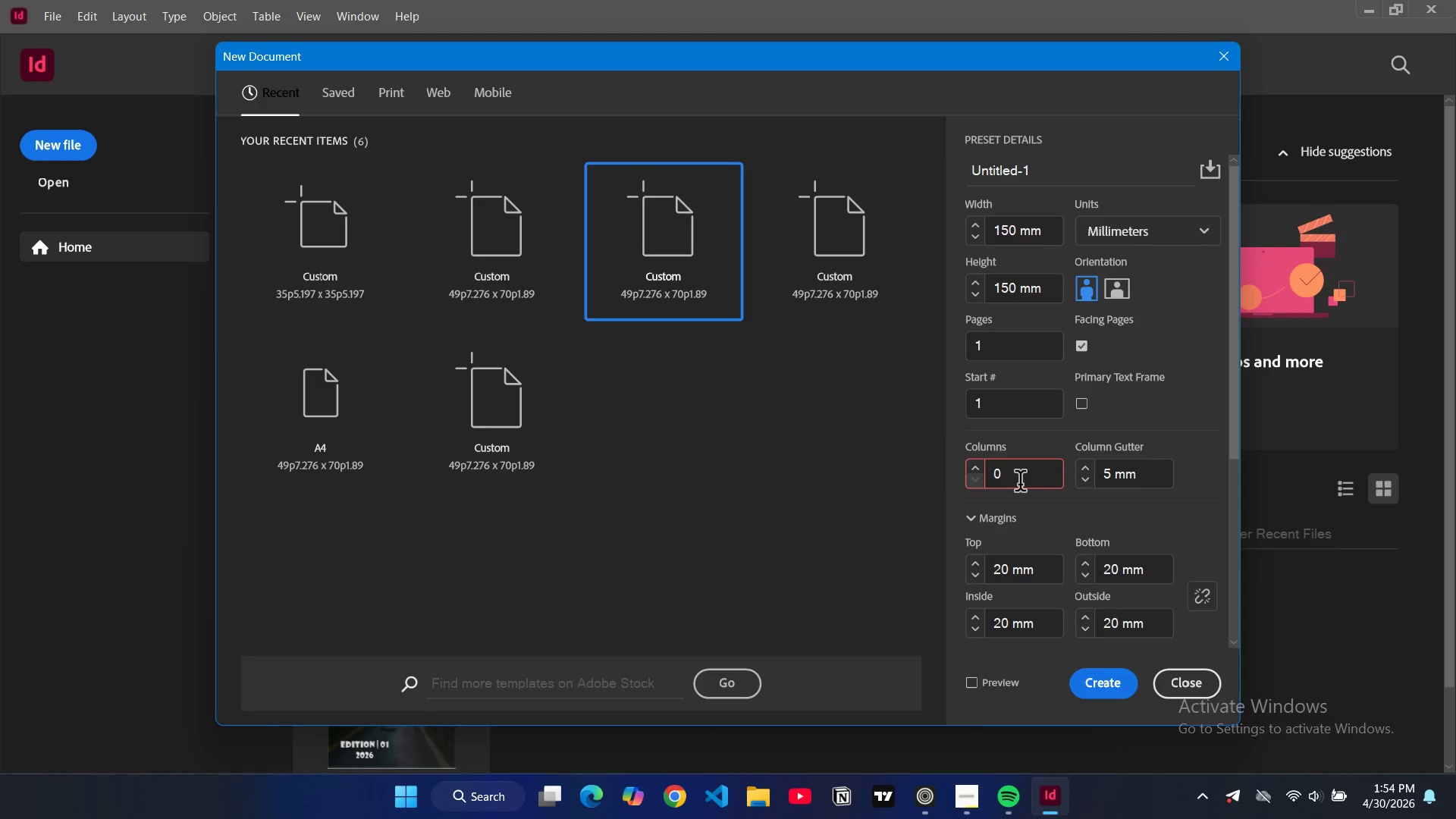 
key(Enter)
 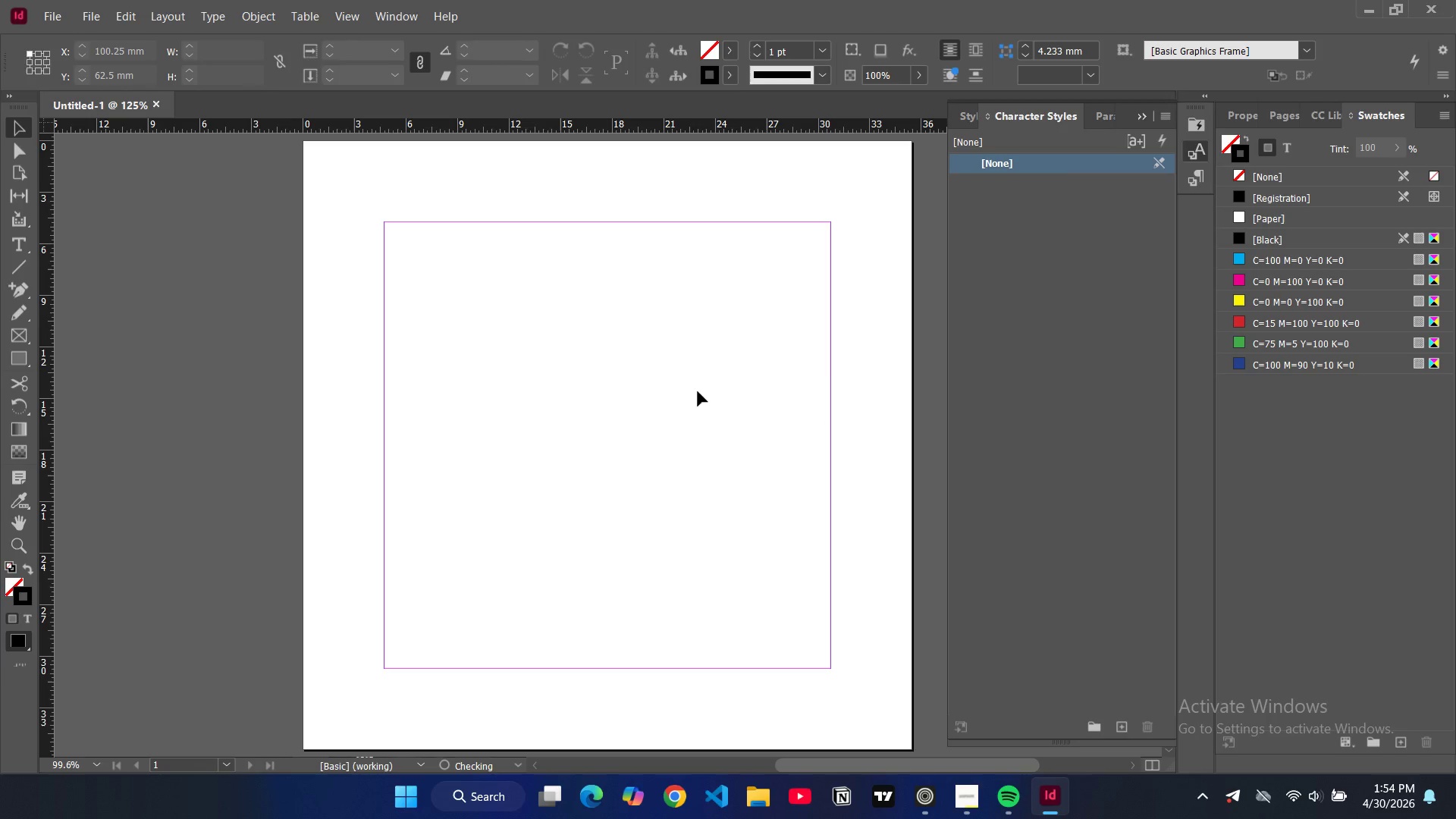 
wait(11.45)
 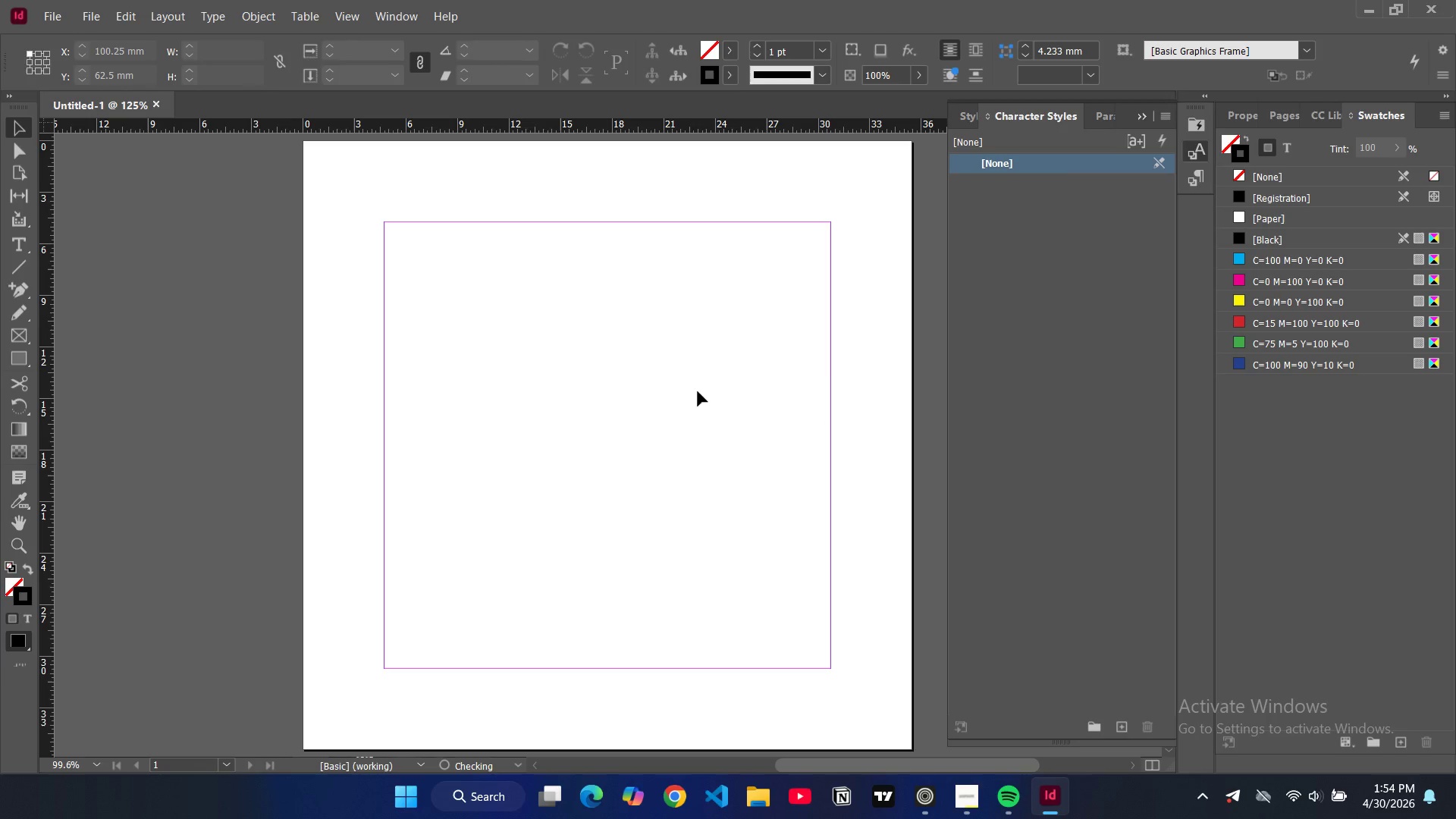 
left_click([169, 18])
 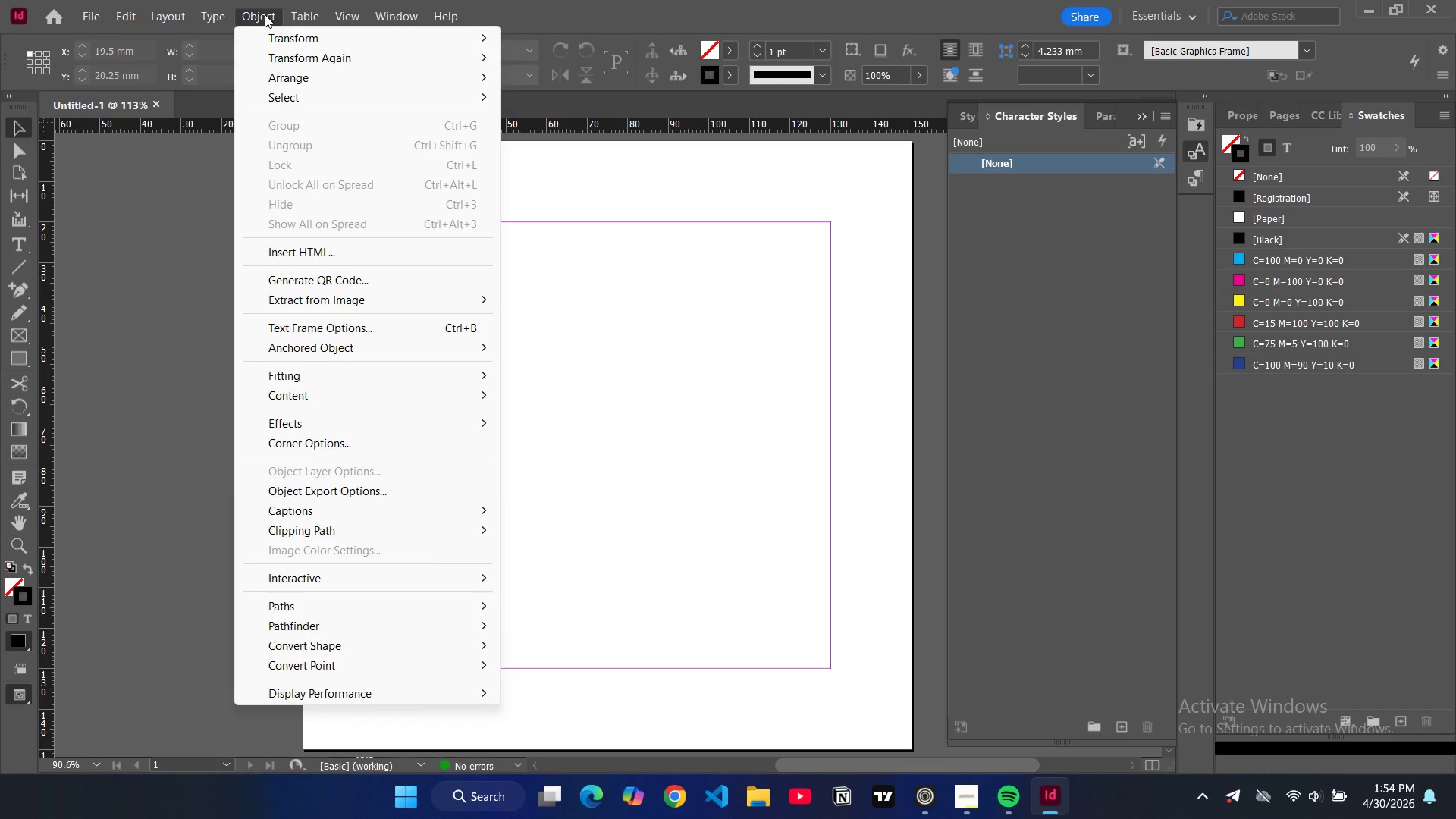 
wait(5.11)
 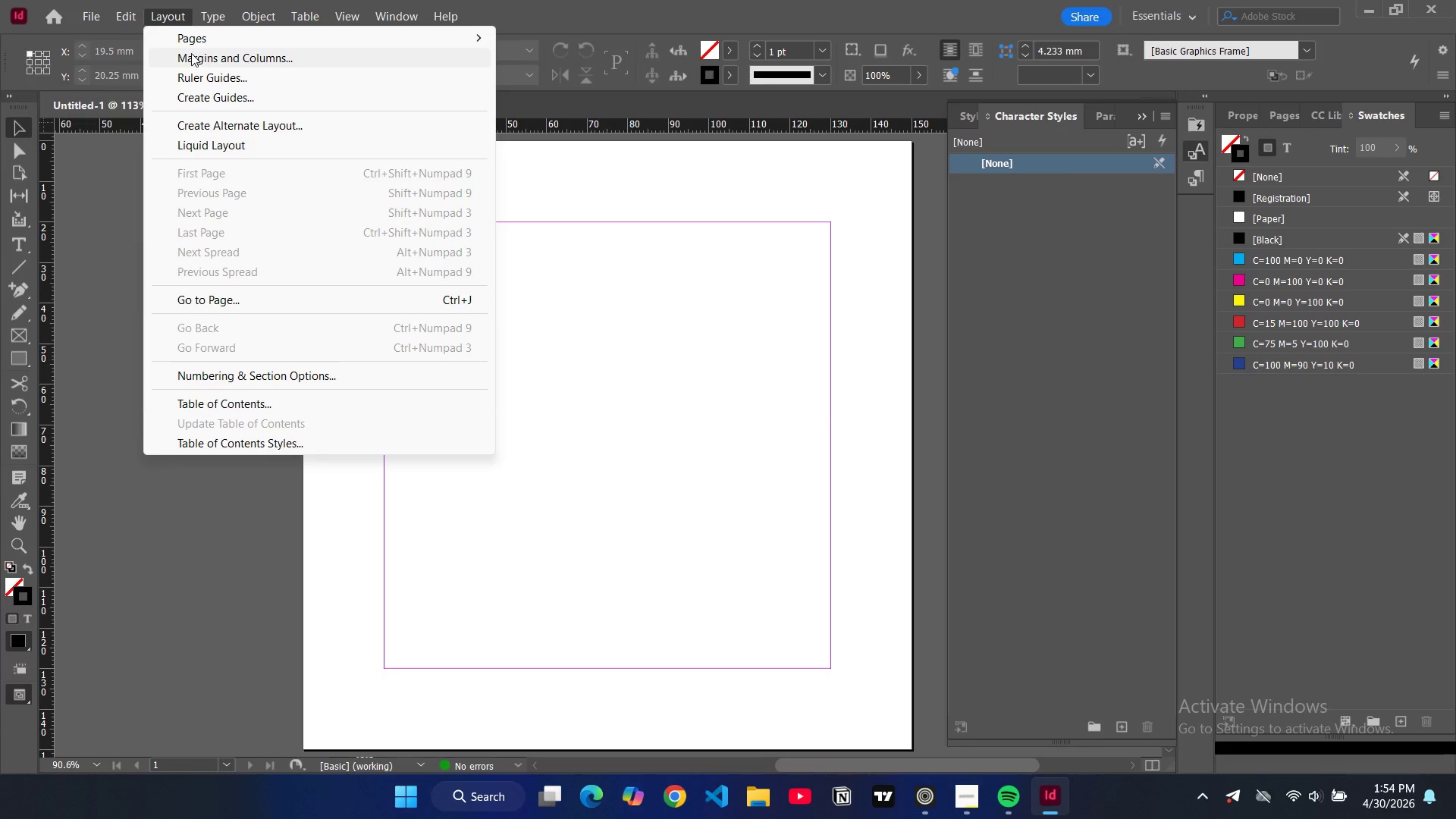 
mouse_move([394, 30])
 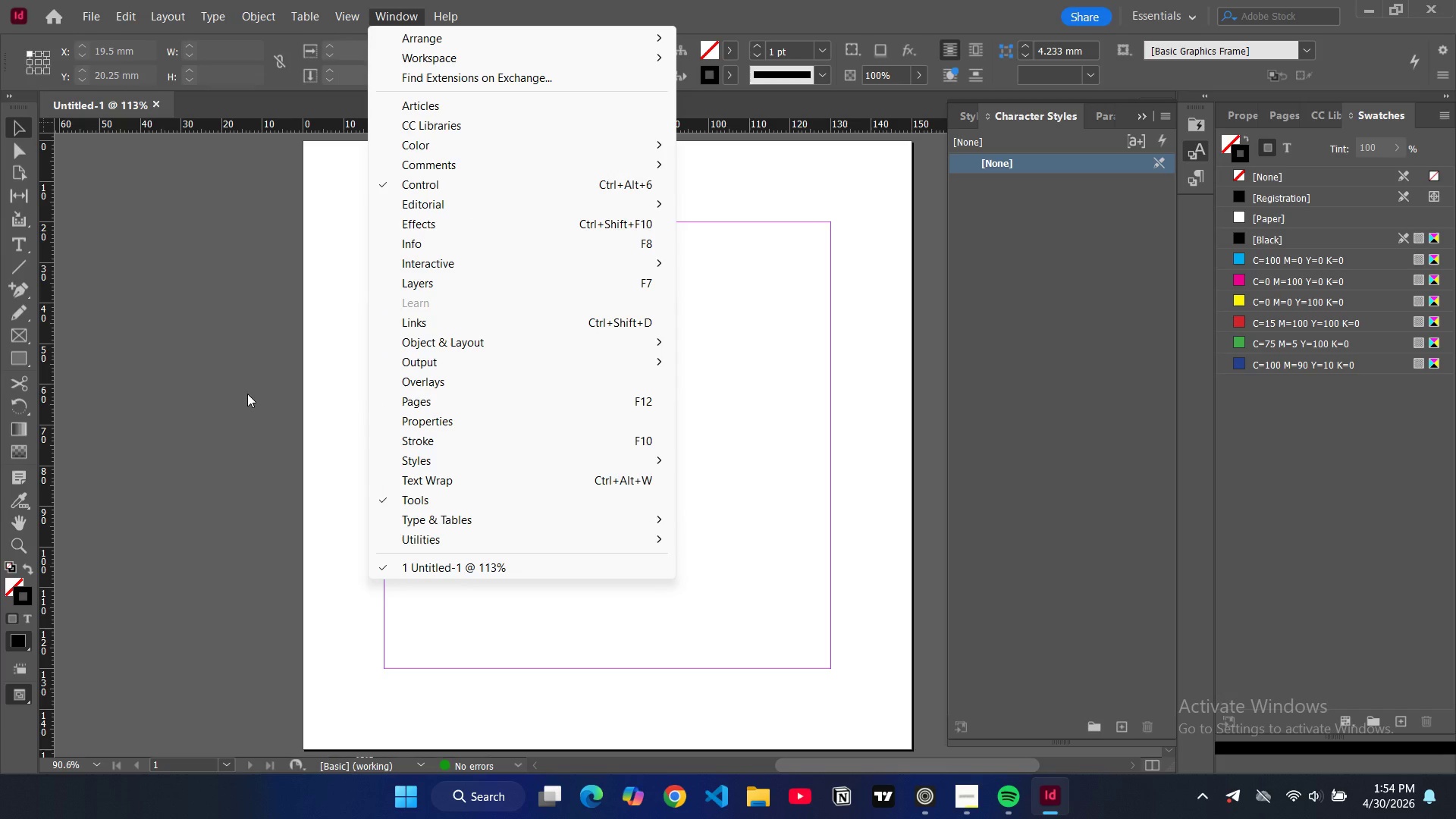 
left_click([247, 394])
 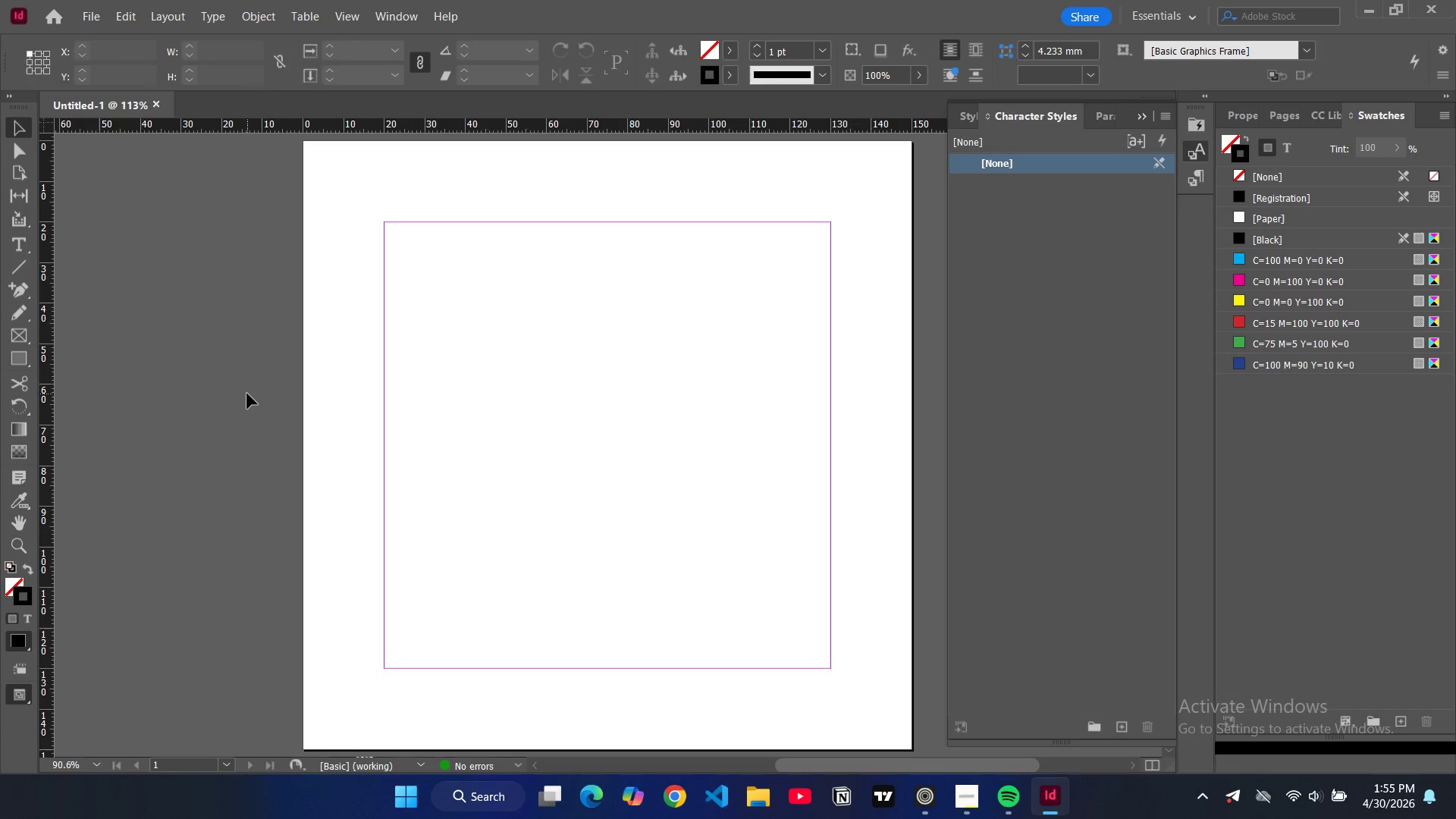 
wait(17.75)
 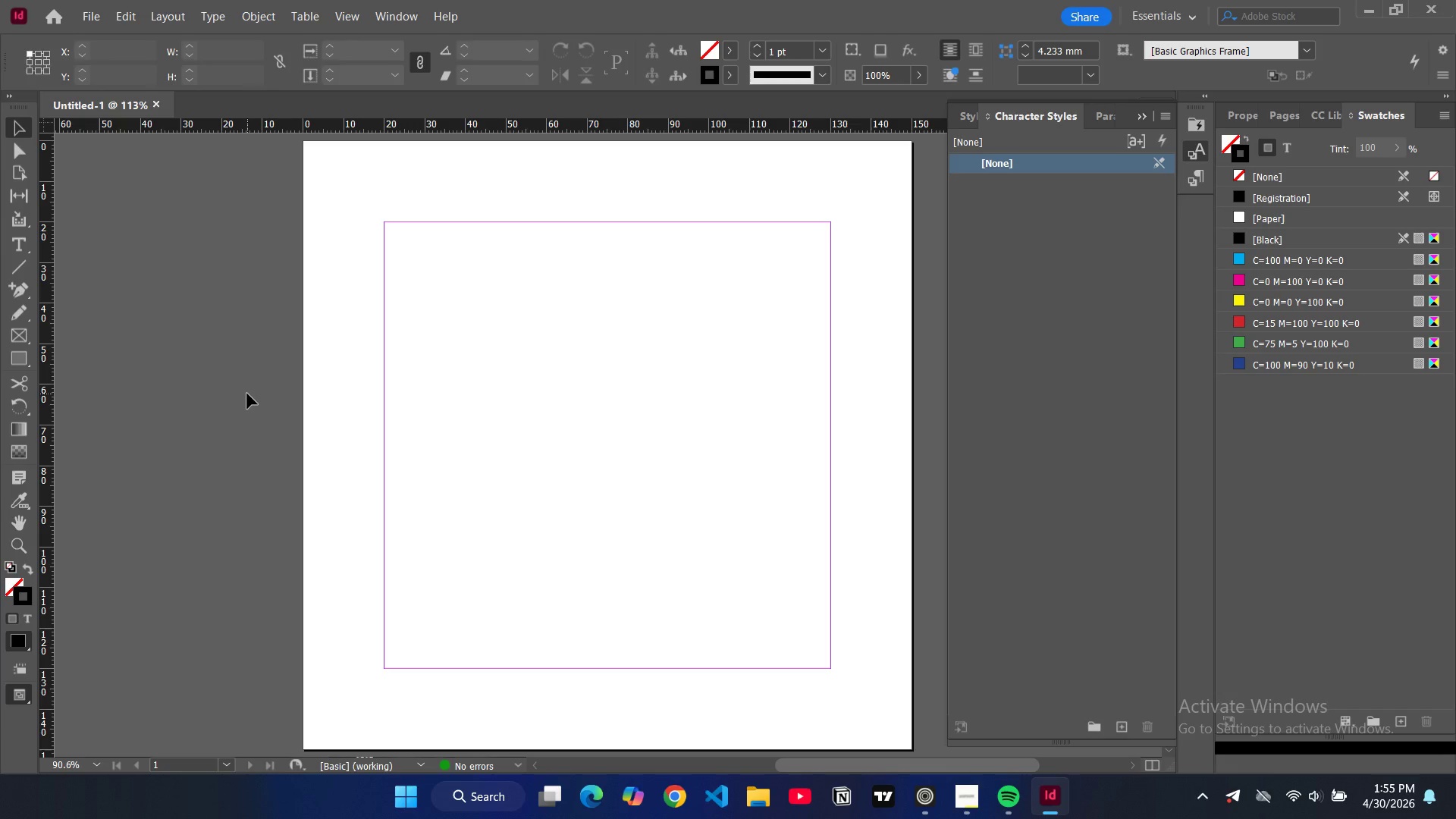 
left_click([174, 17])
 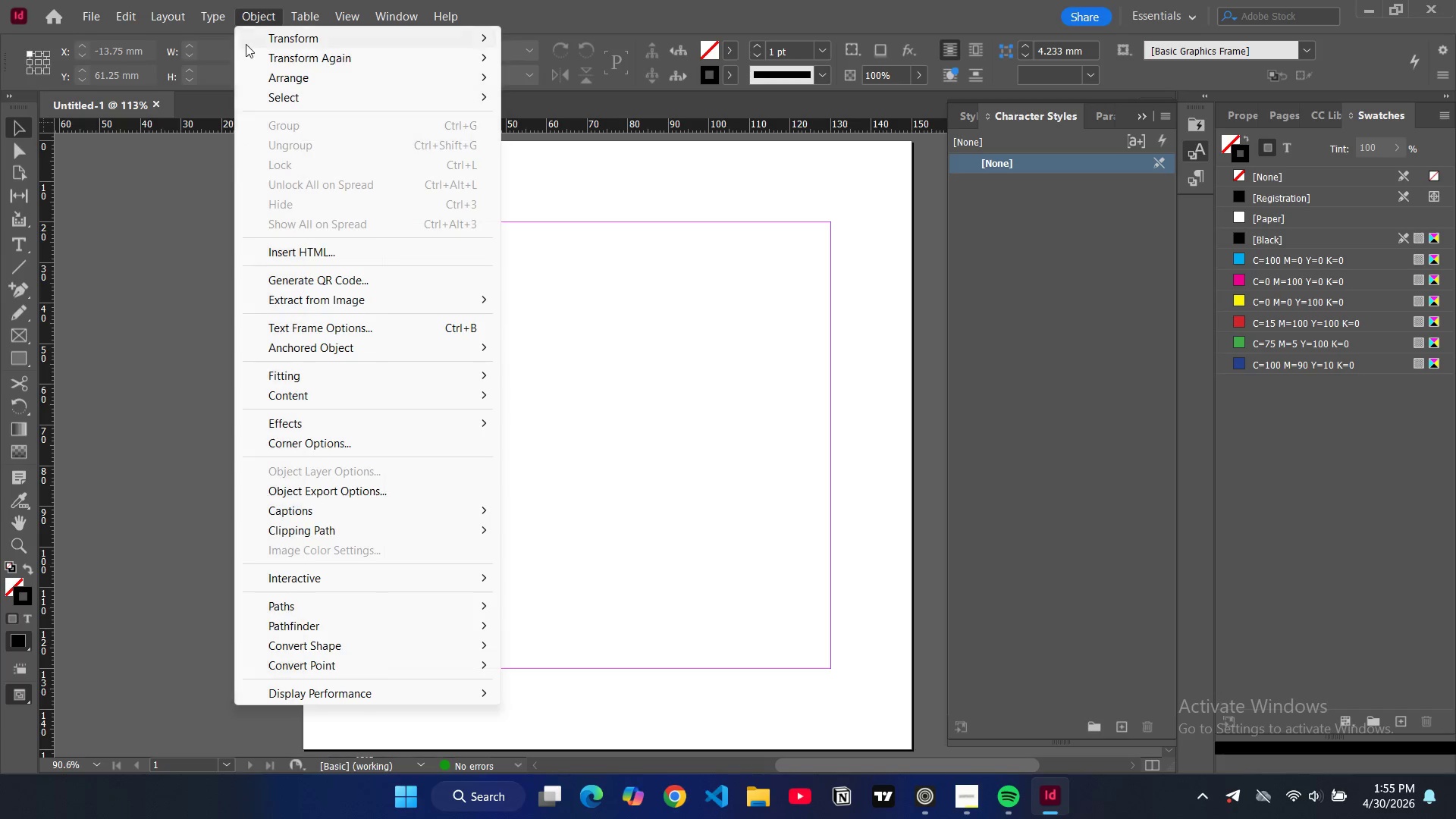 
left_click([203, 55])
 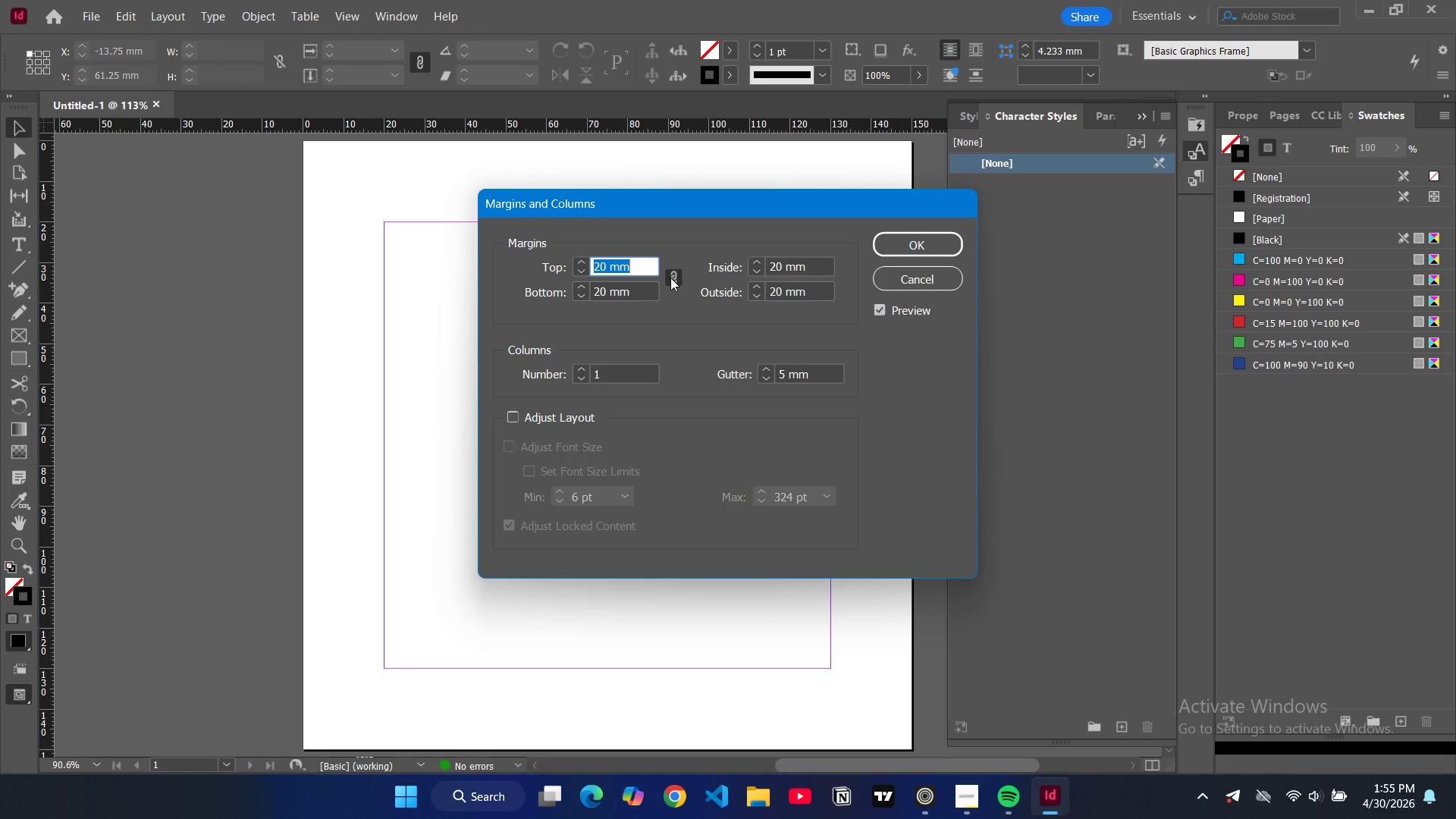 
wait(8.19)
 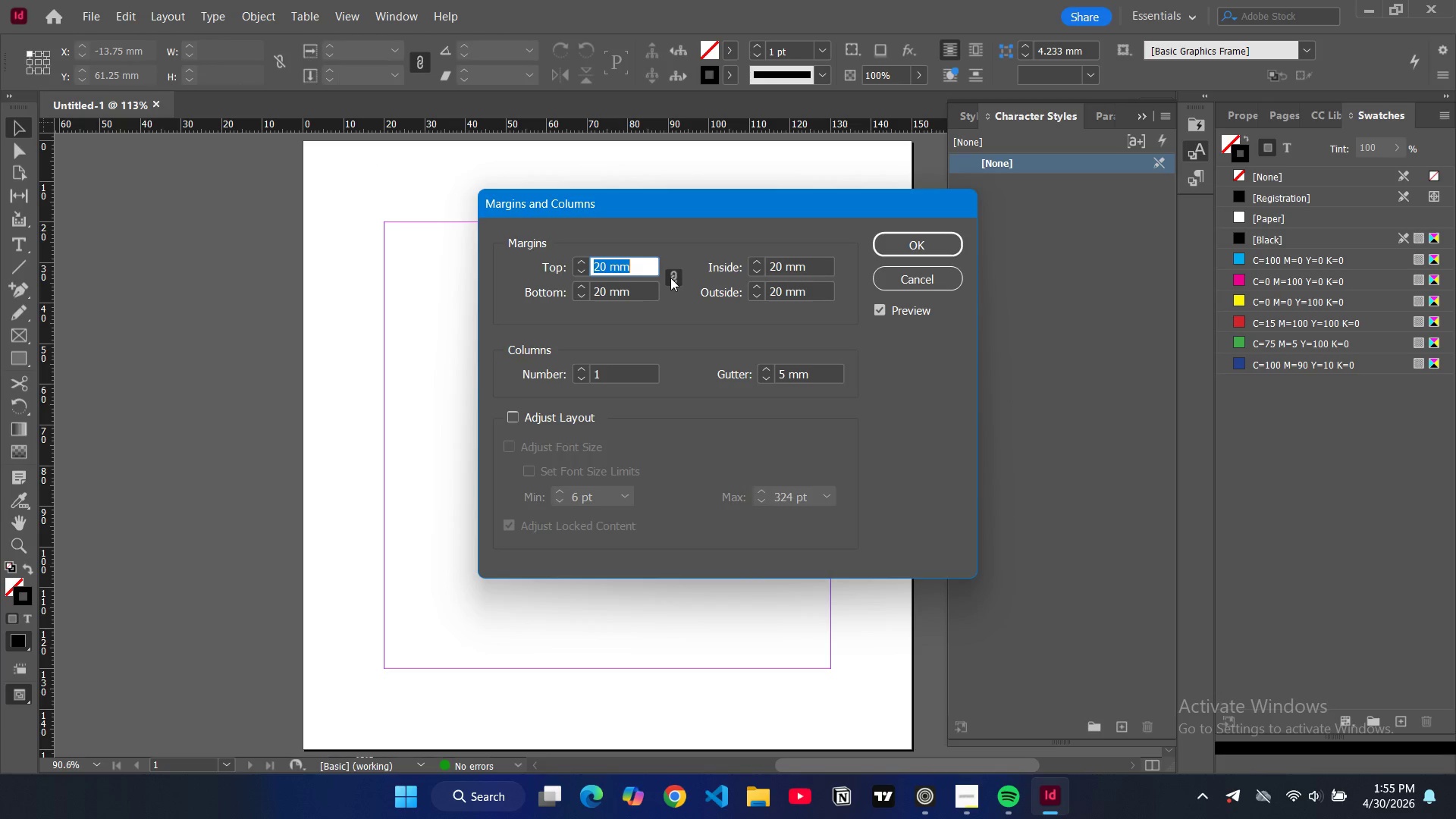 
left_click([675, 280])
 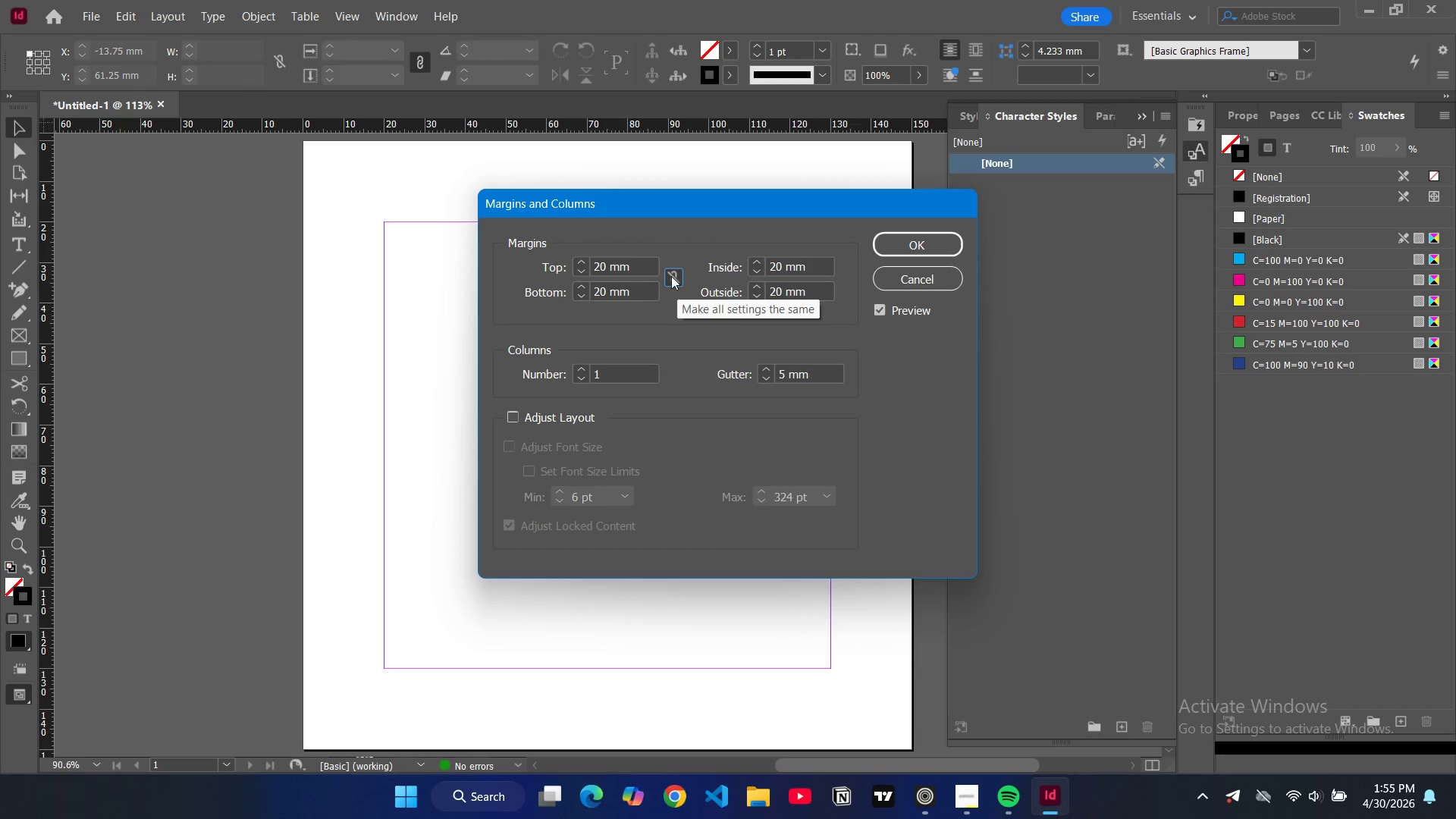 
left_click([671, 276])
 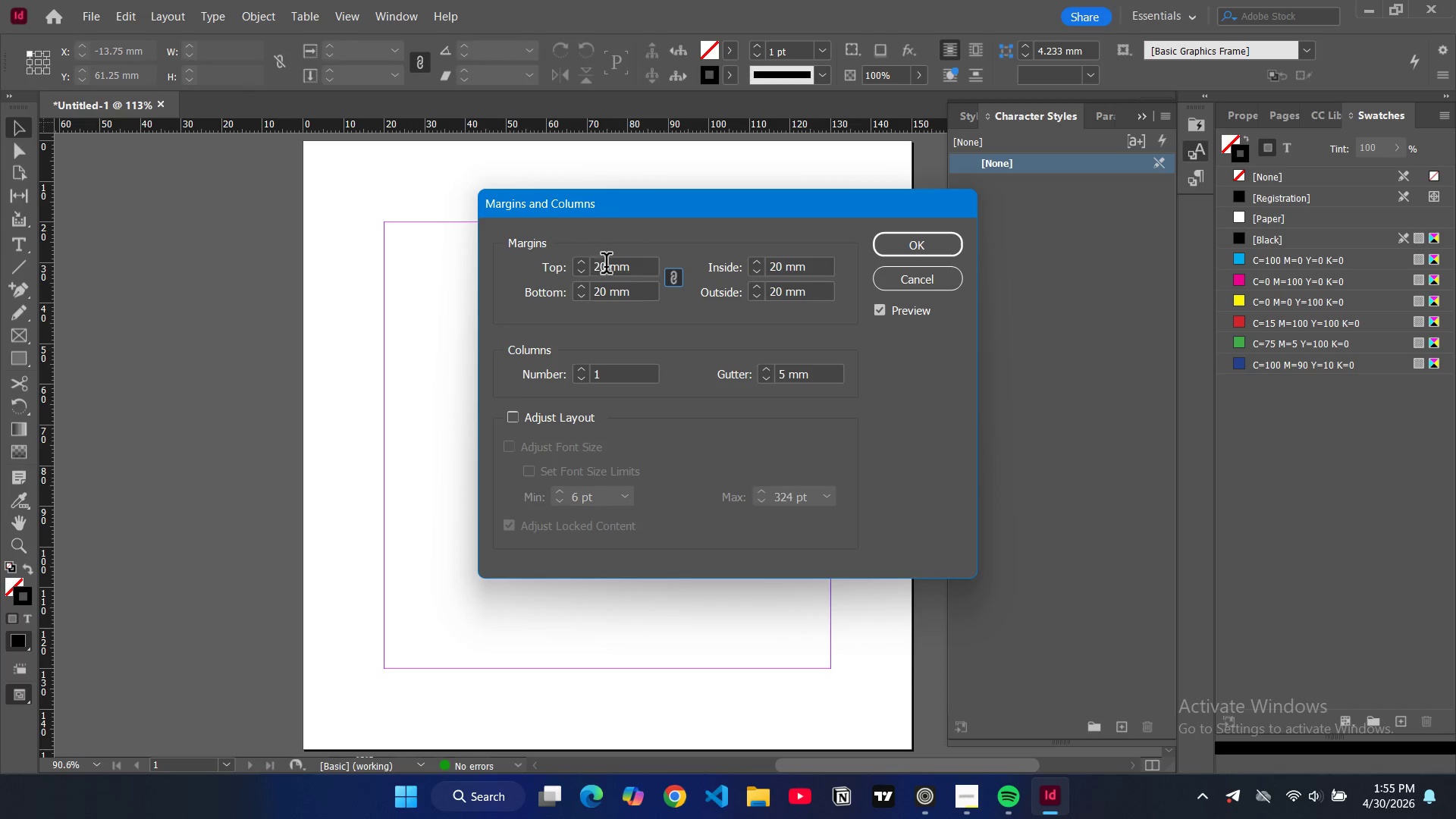 
double_click([606, 266])
 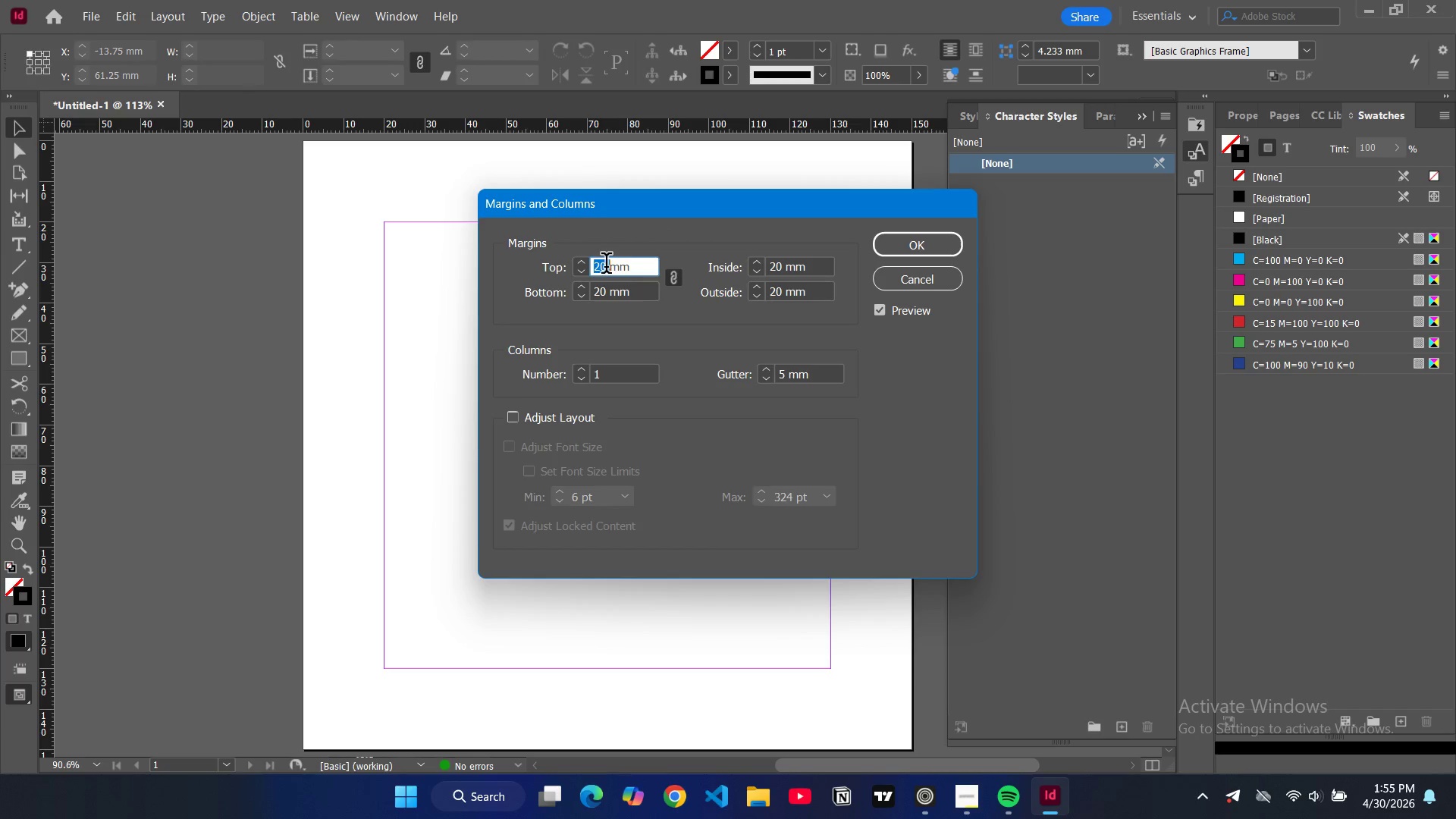 
triple_click([606, 266])
 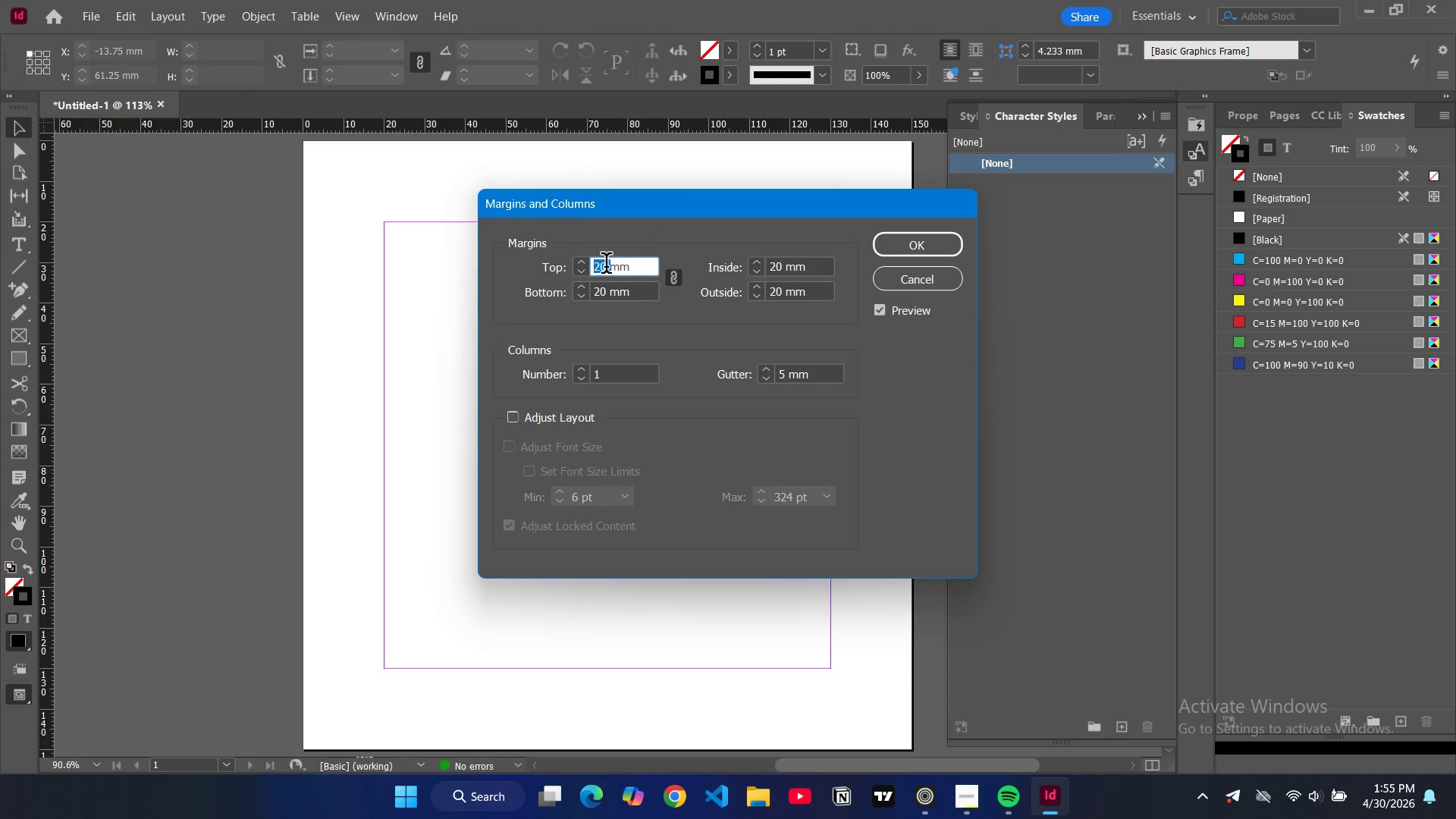 
type(10)
 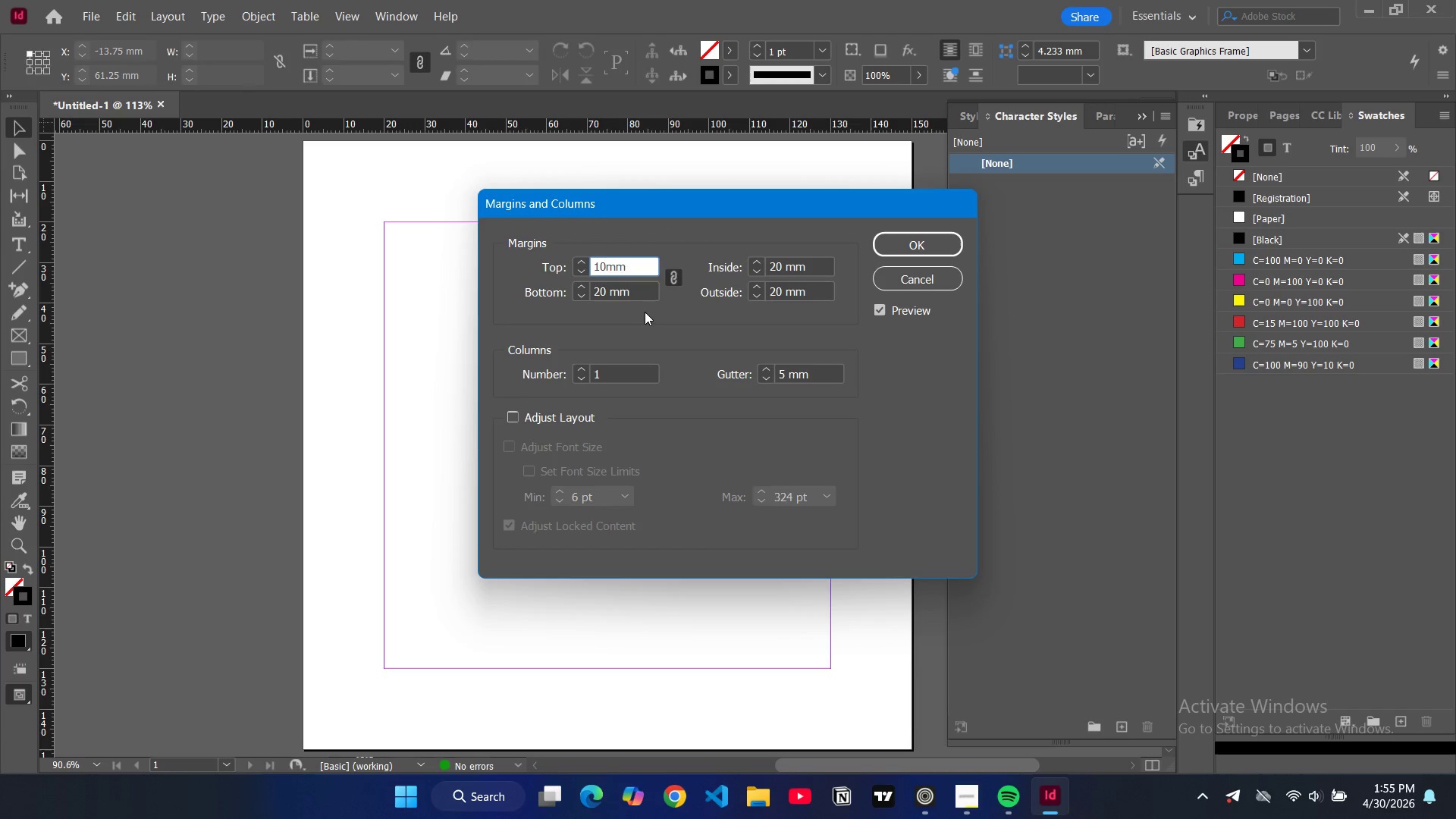 
left_click([645, 312])
 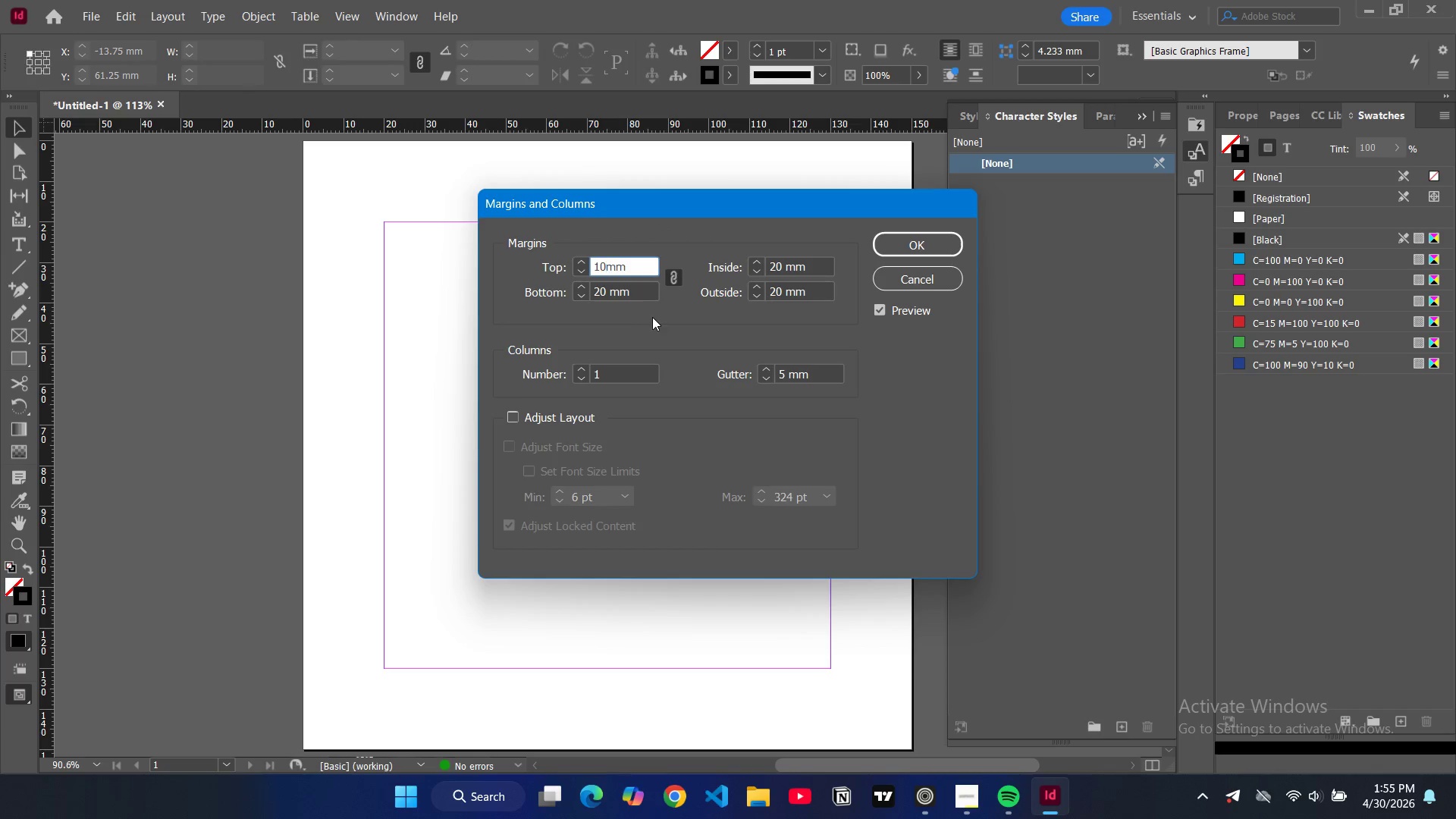 
left_click([653, 317])
 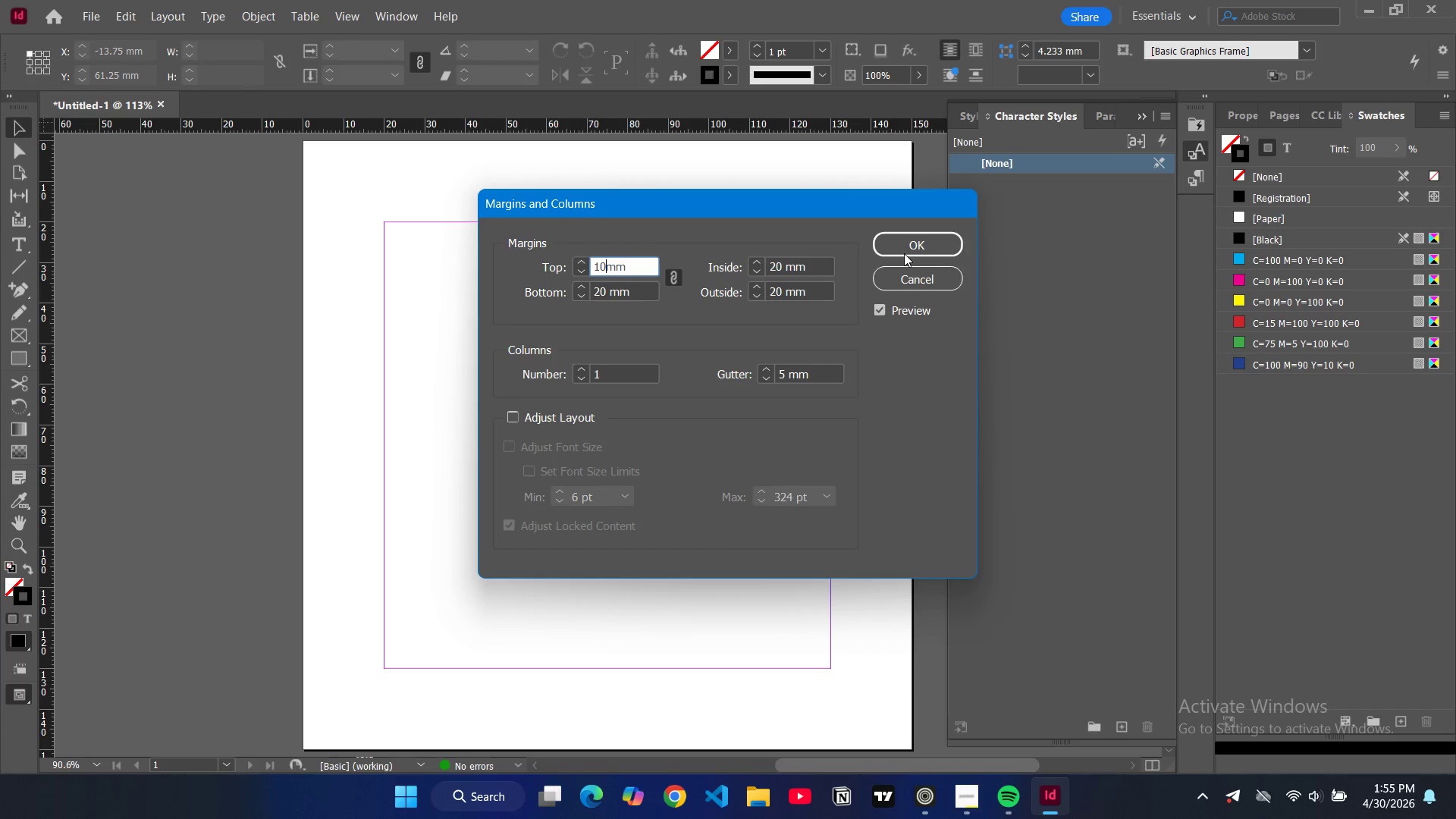 
left_click([904, 253])
 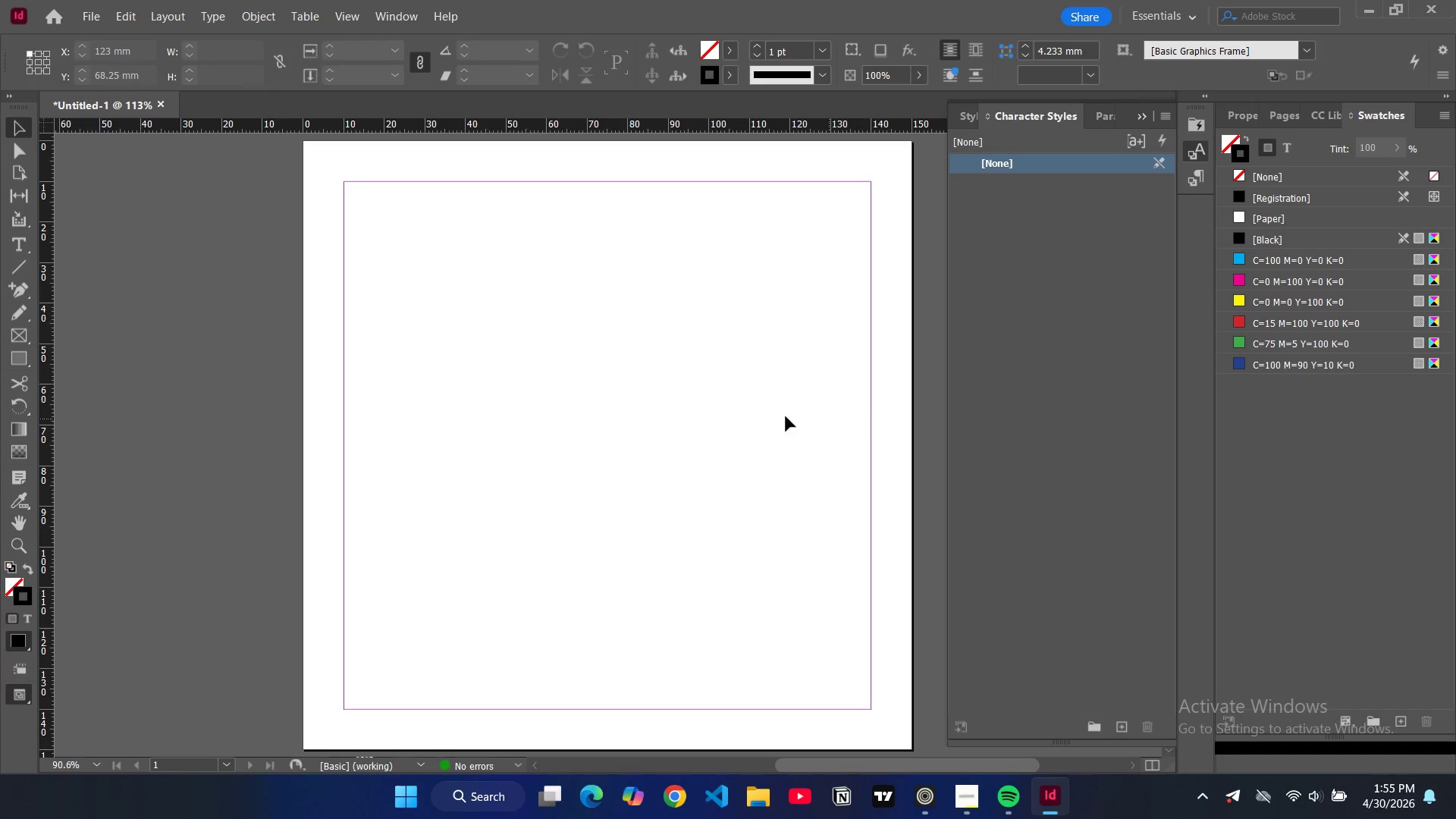 
wait(12.25)
 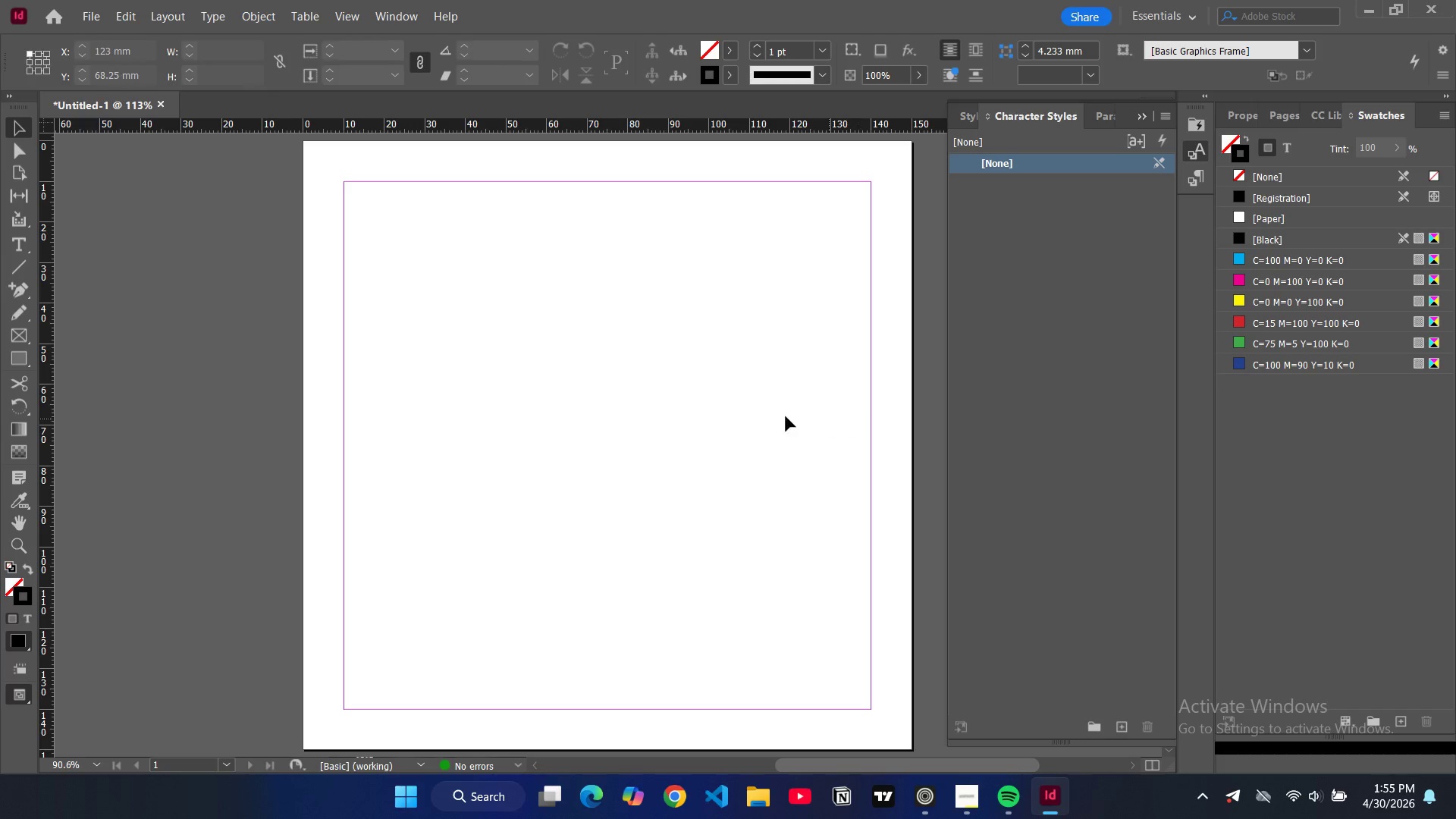 
left_click([177, 22])
 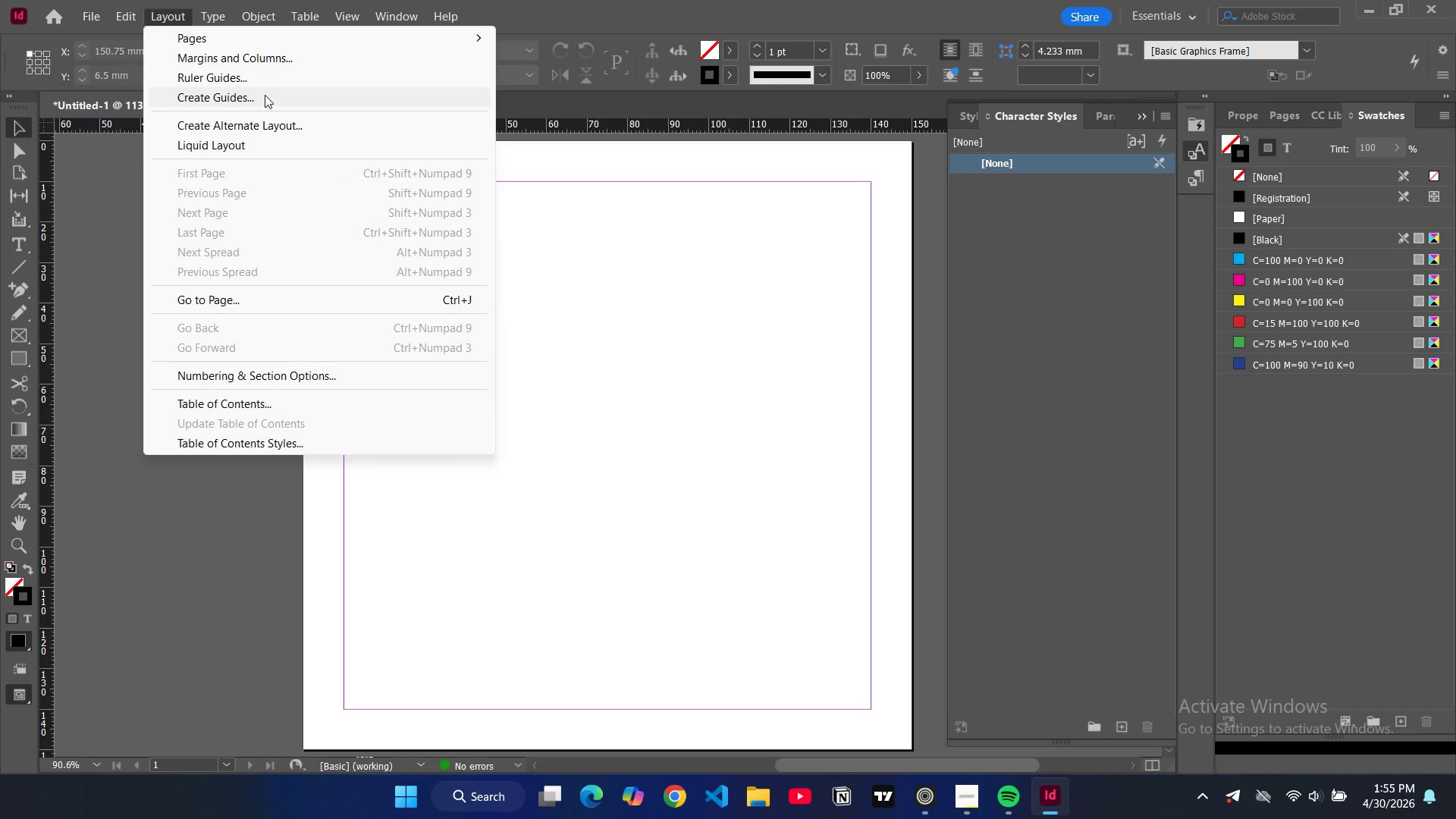 
left_click([265, 95])
 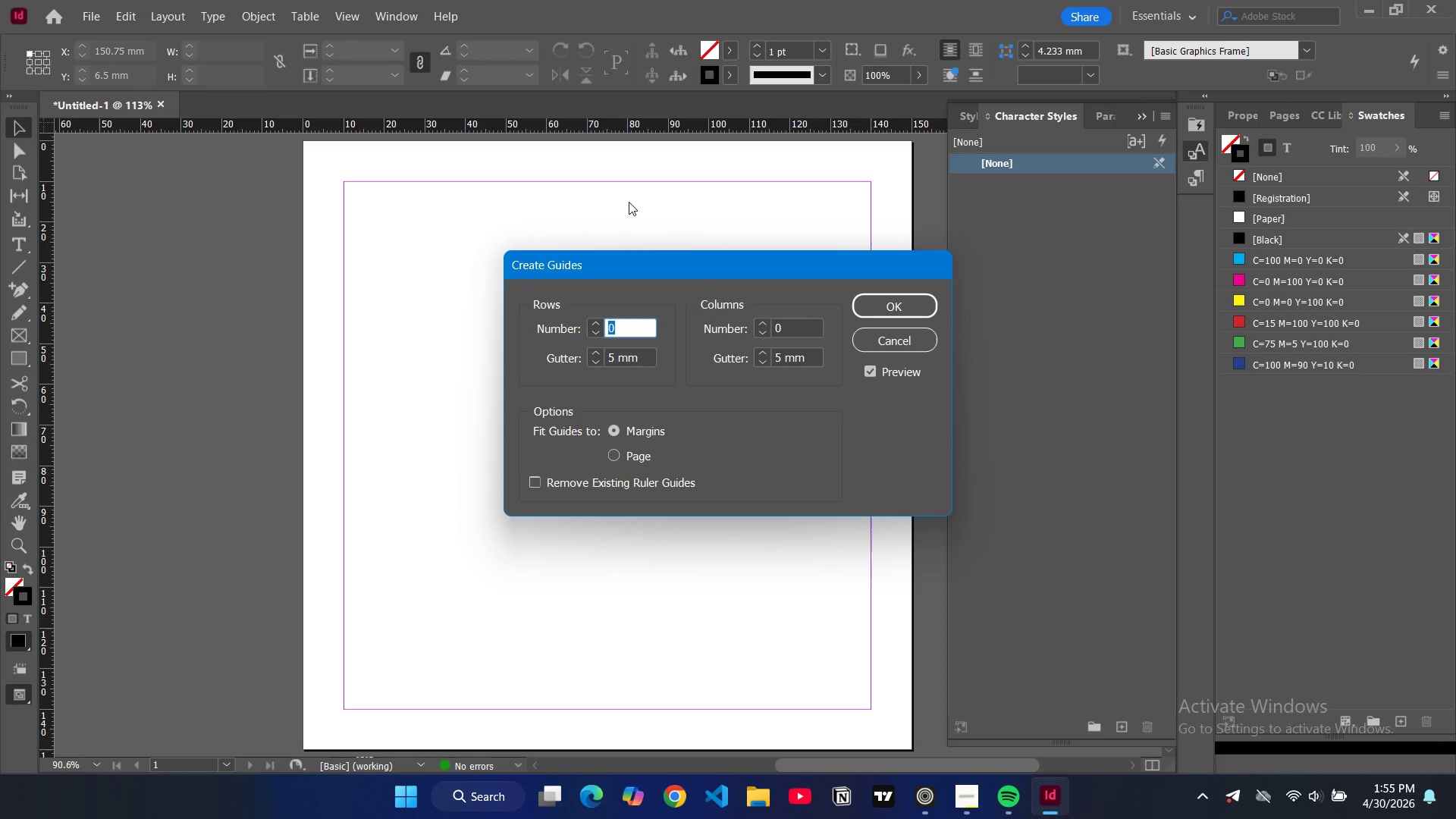 
key(4)
 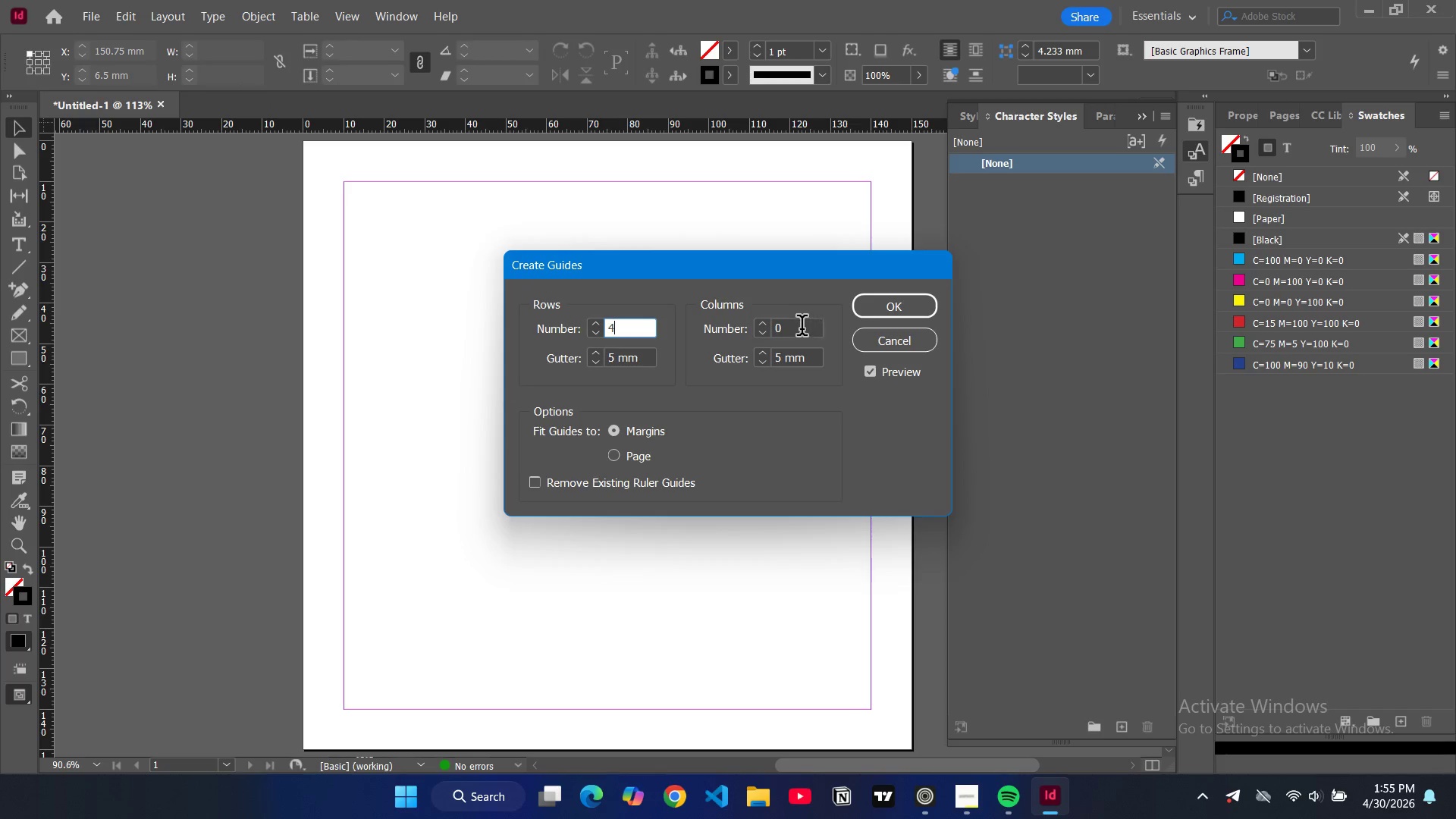 
left_click([802, 328])
 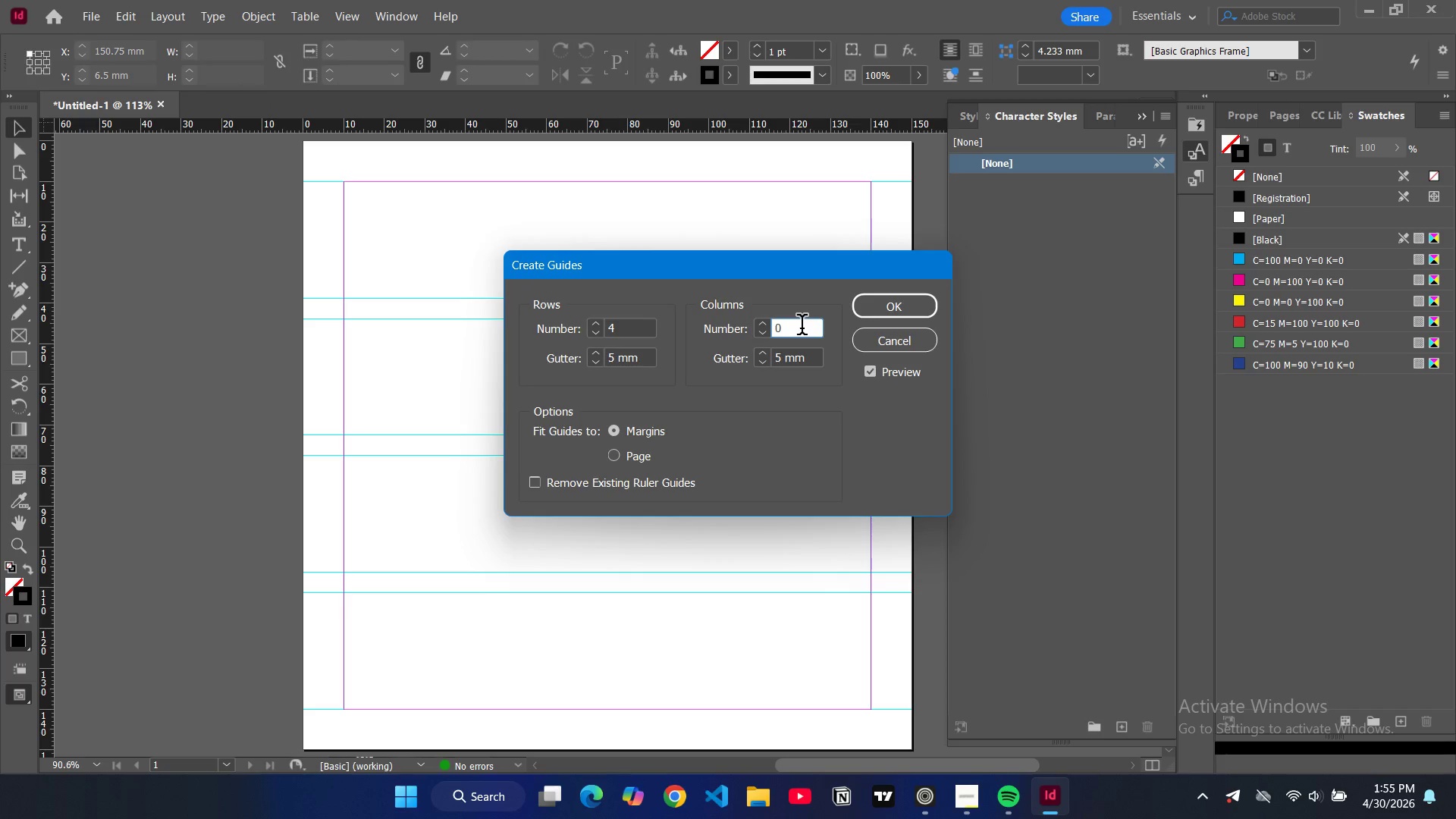 
key(Backspace)
 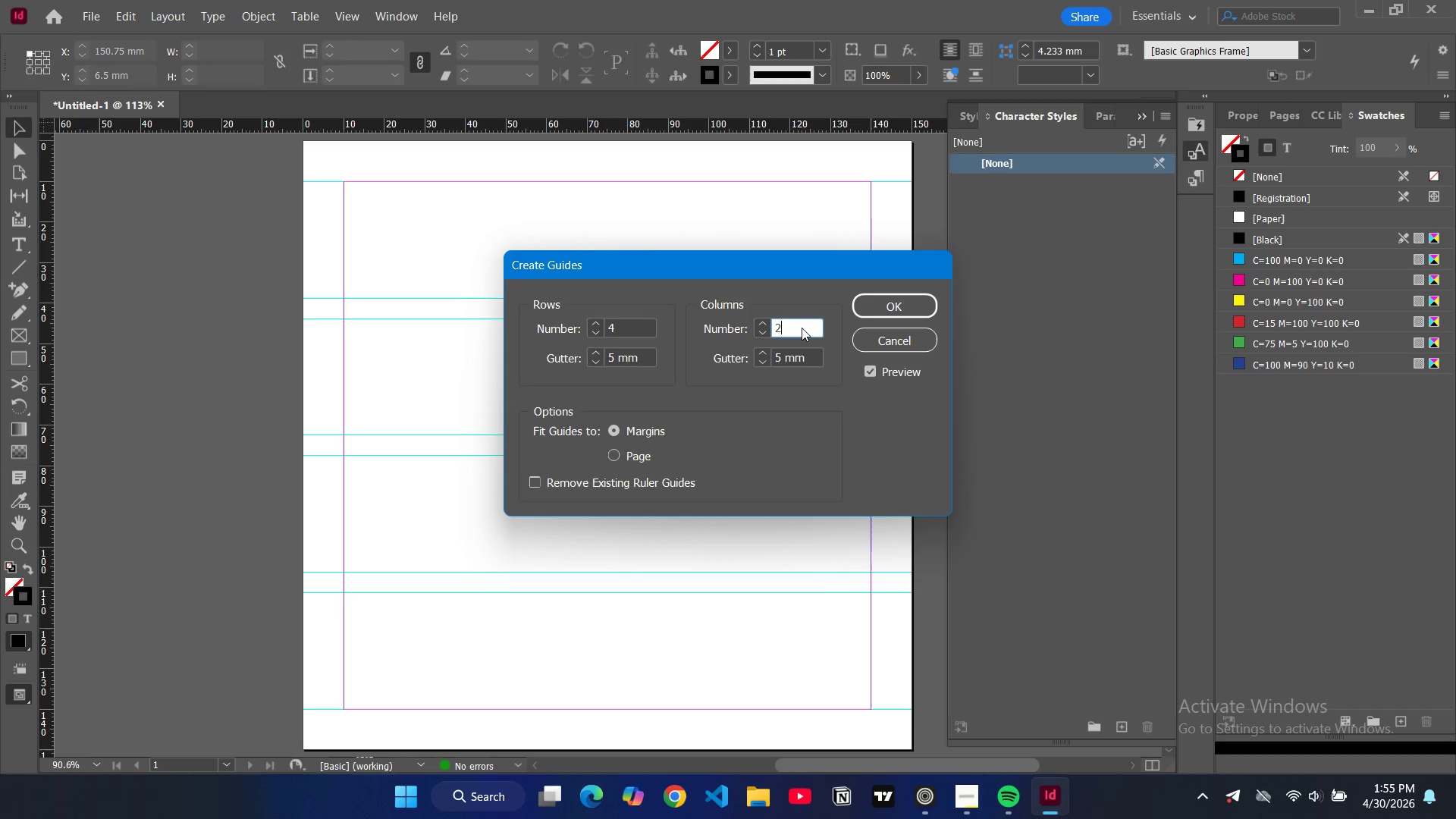 
key(2)
 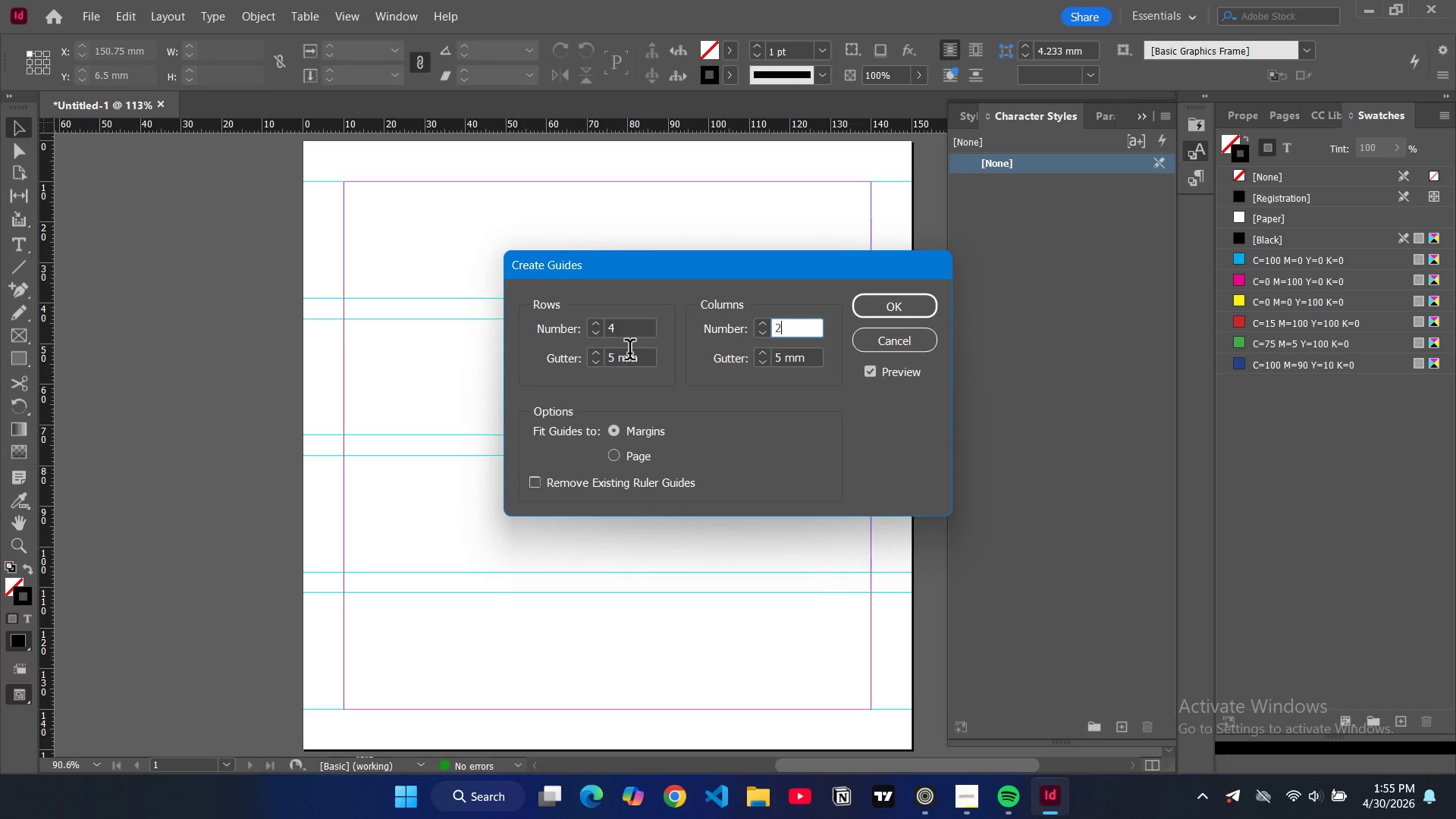 
double_click([628, 362])
 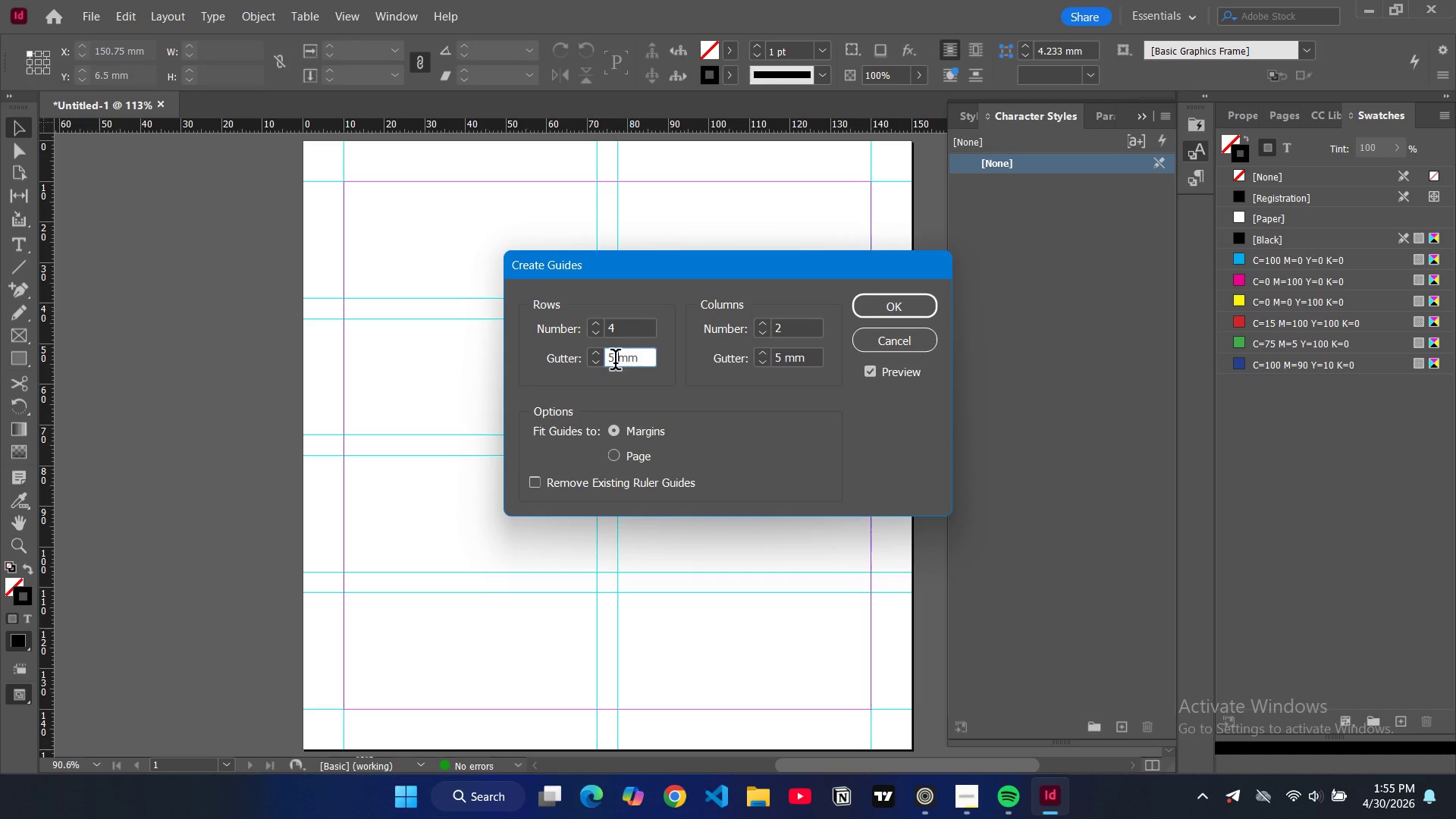 
double_click([613, 362])
 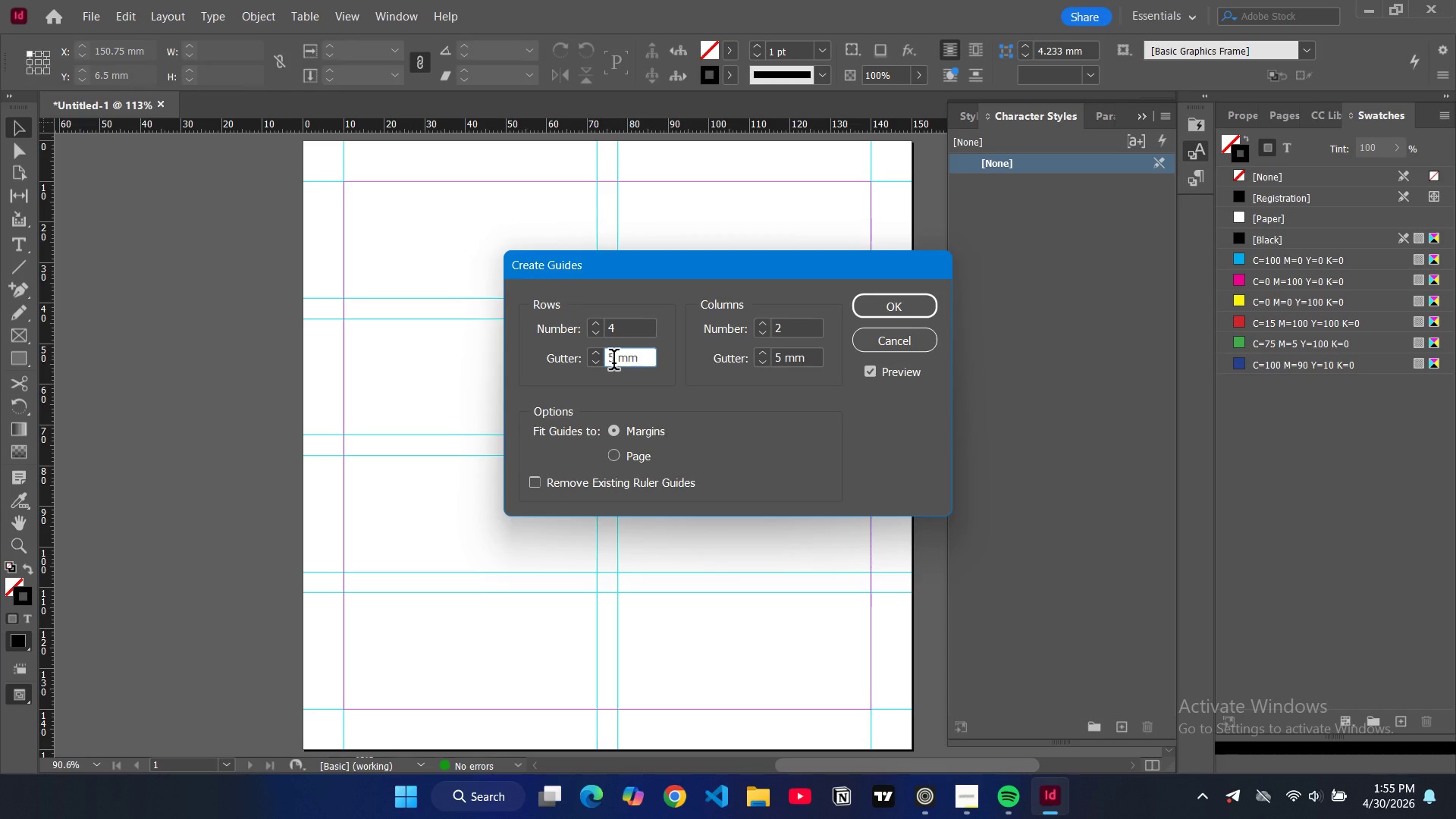 
key(Backspace)
 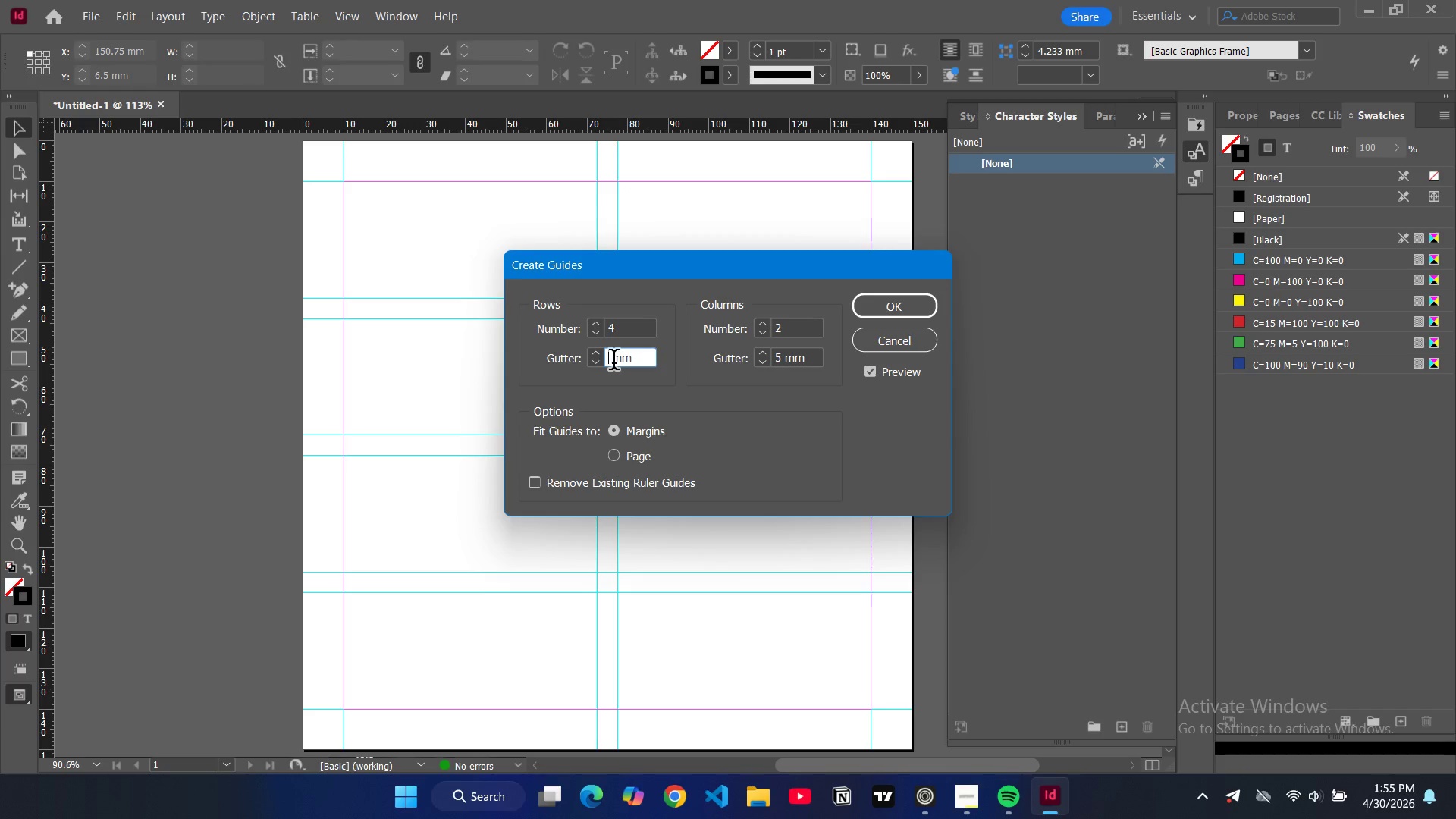 
key(3)
 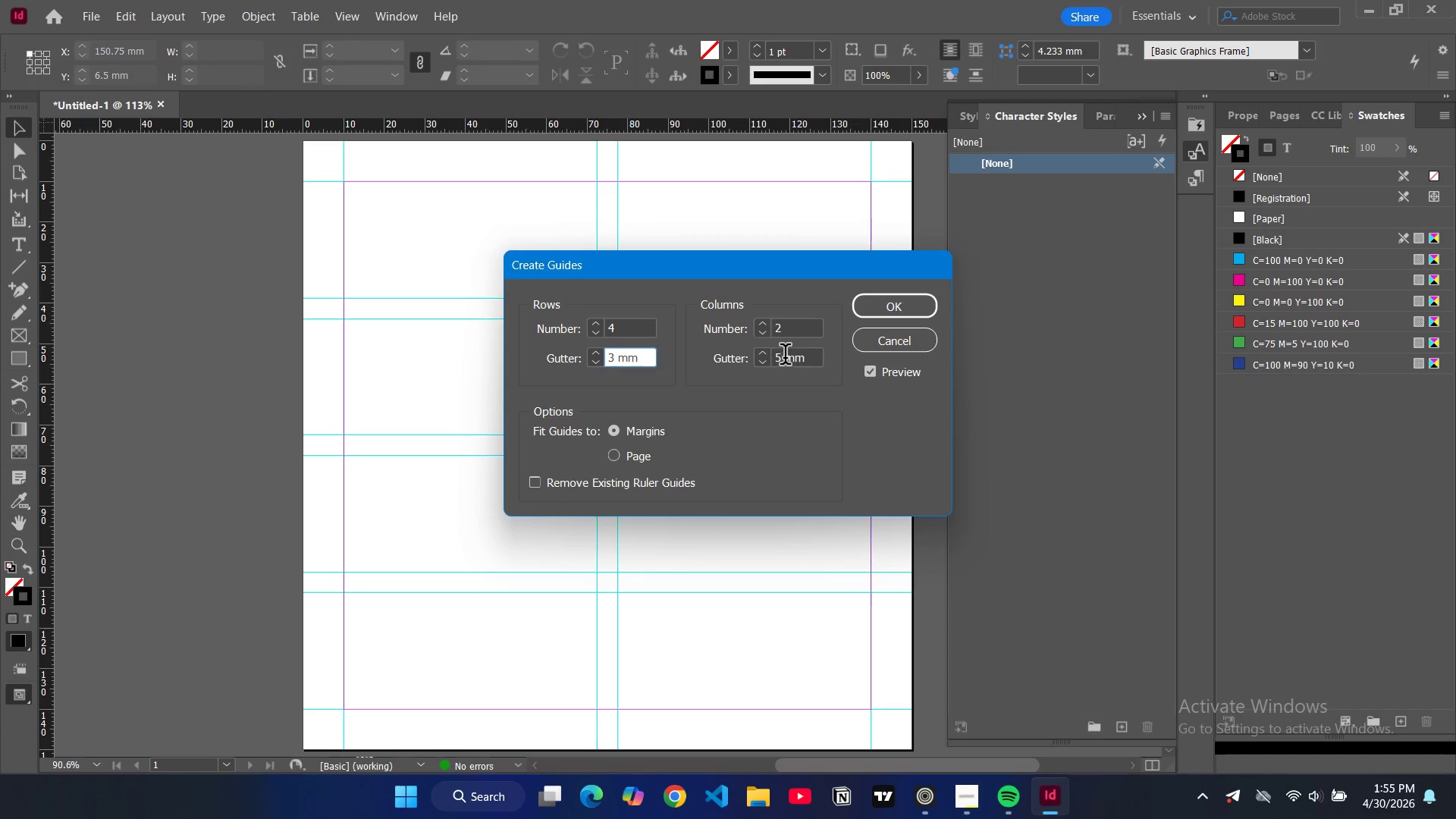 
left_click([786, 357])
 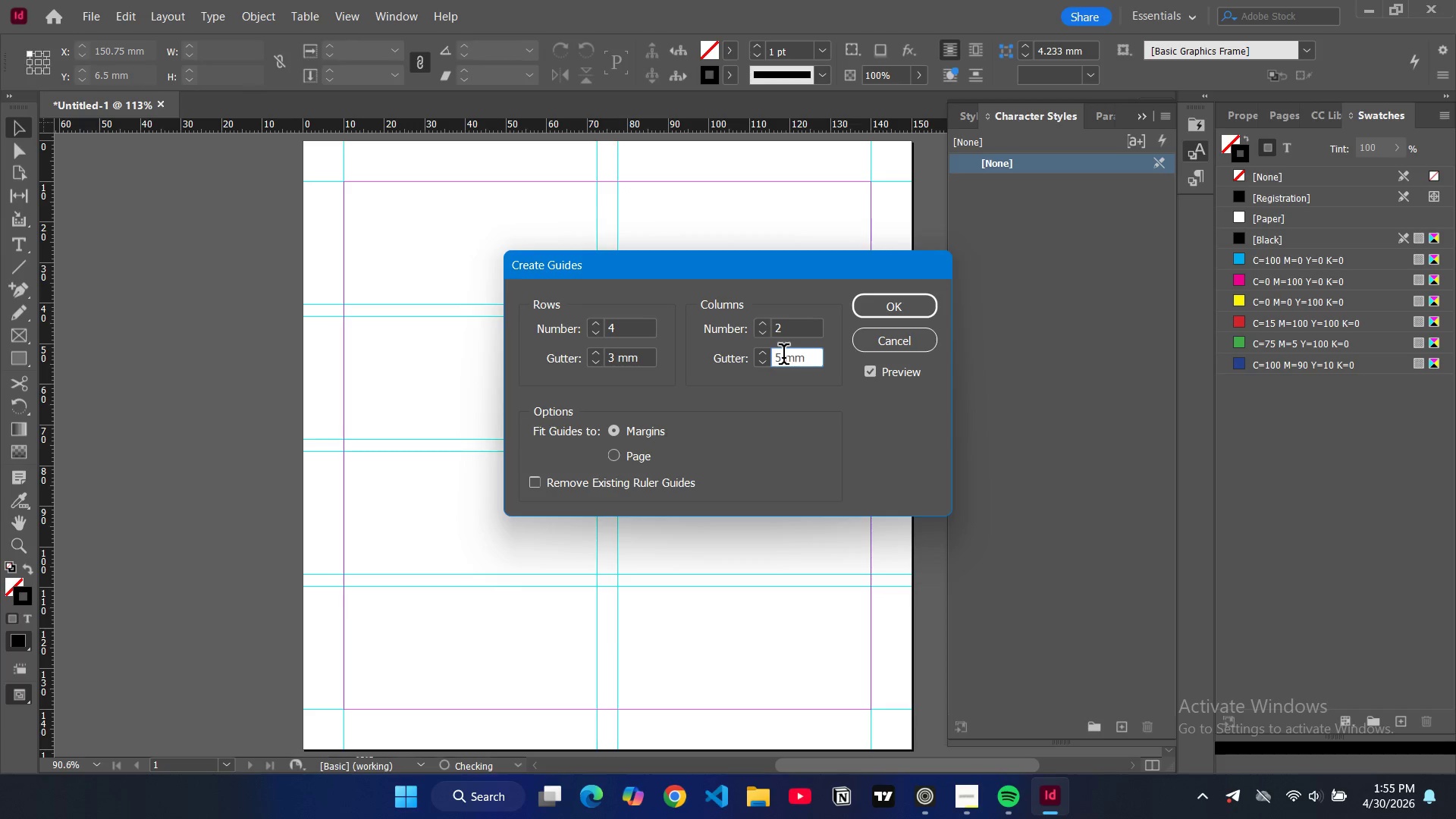 
left_click([783, 357])
 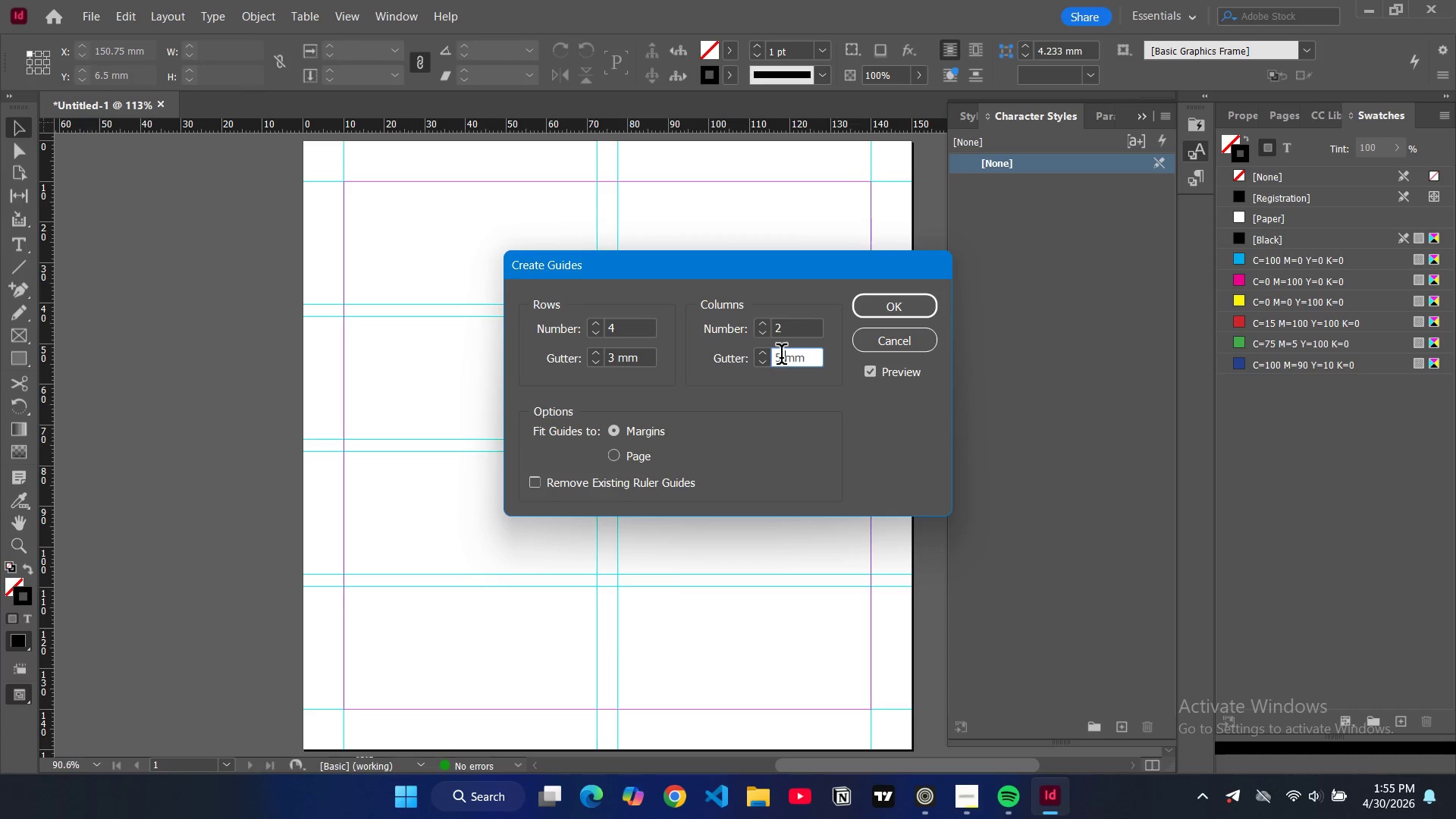 
left_click([781, 357])
 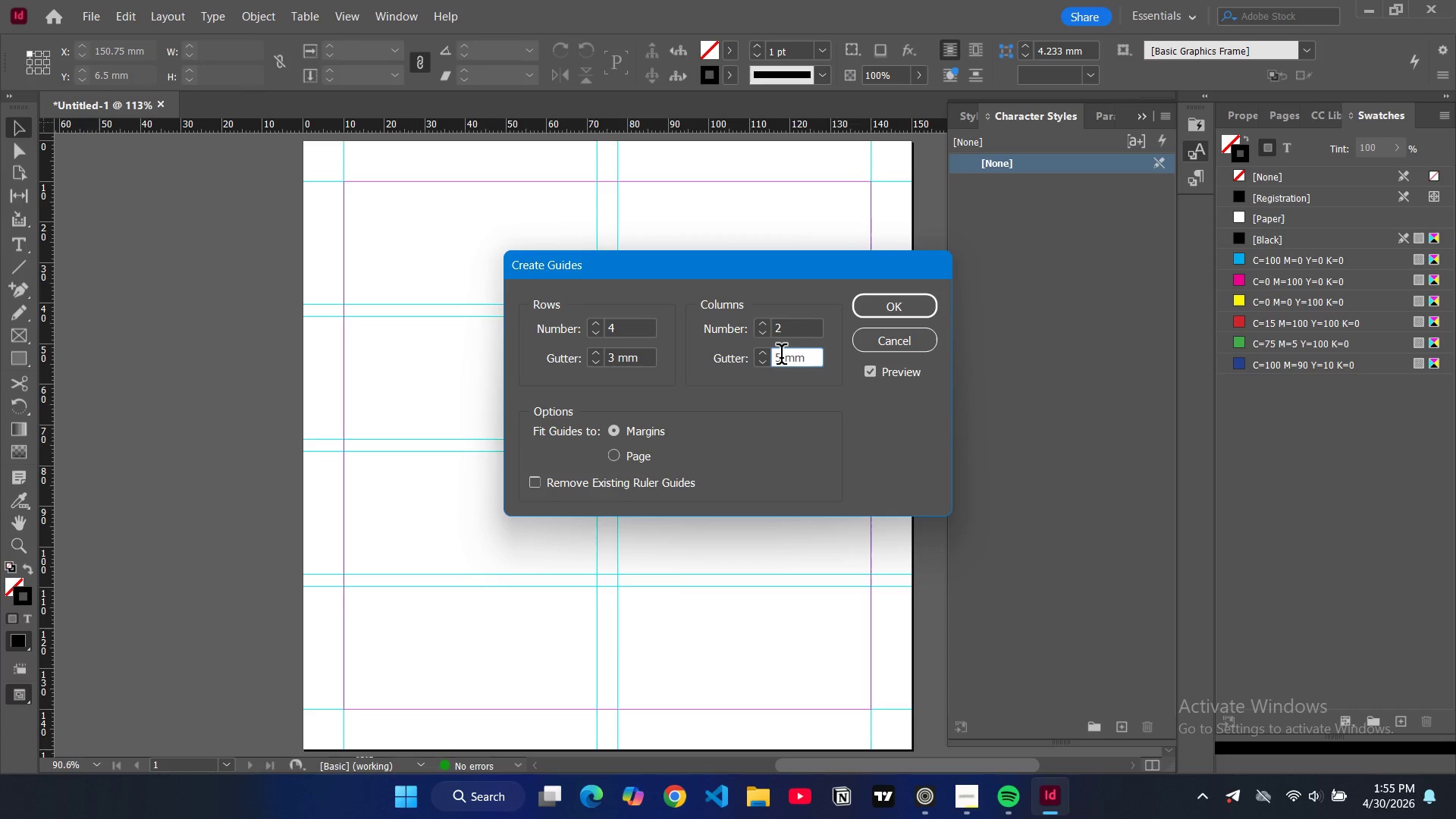 
key(Backspace)
 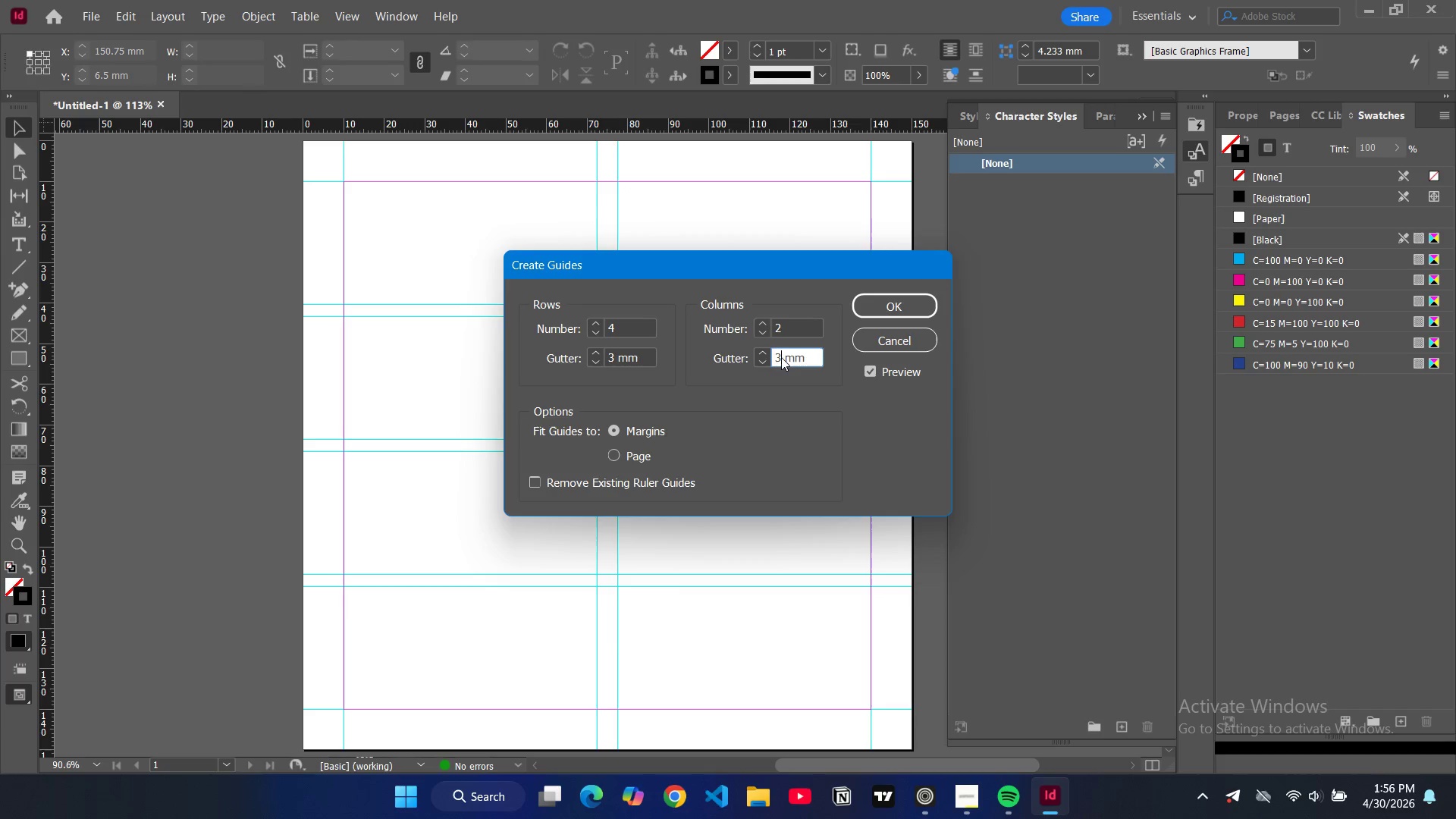 
key(3)
 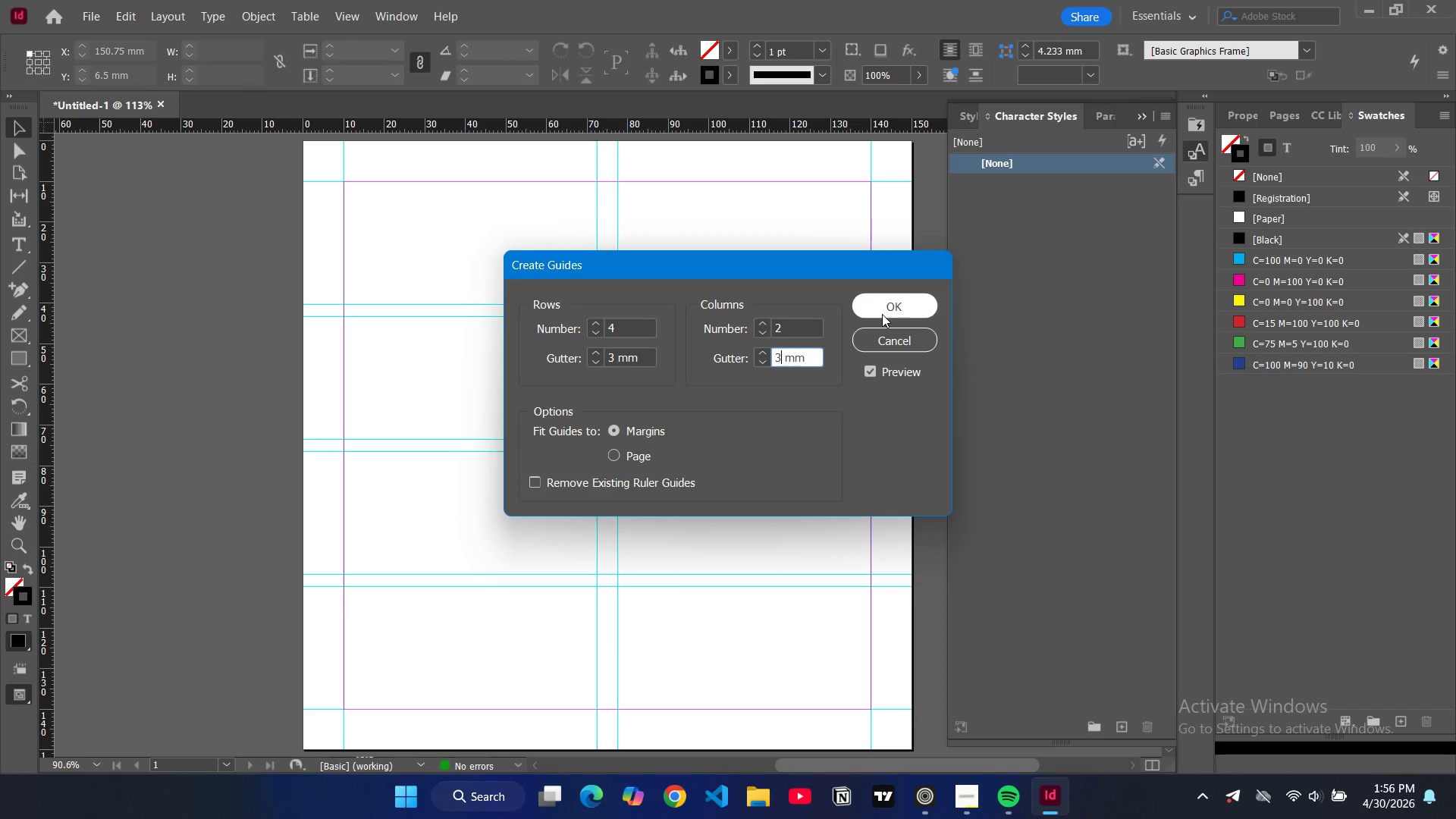 
wait(7.22)
 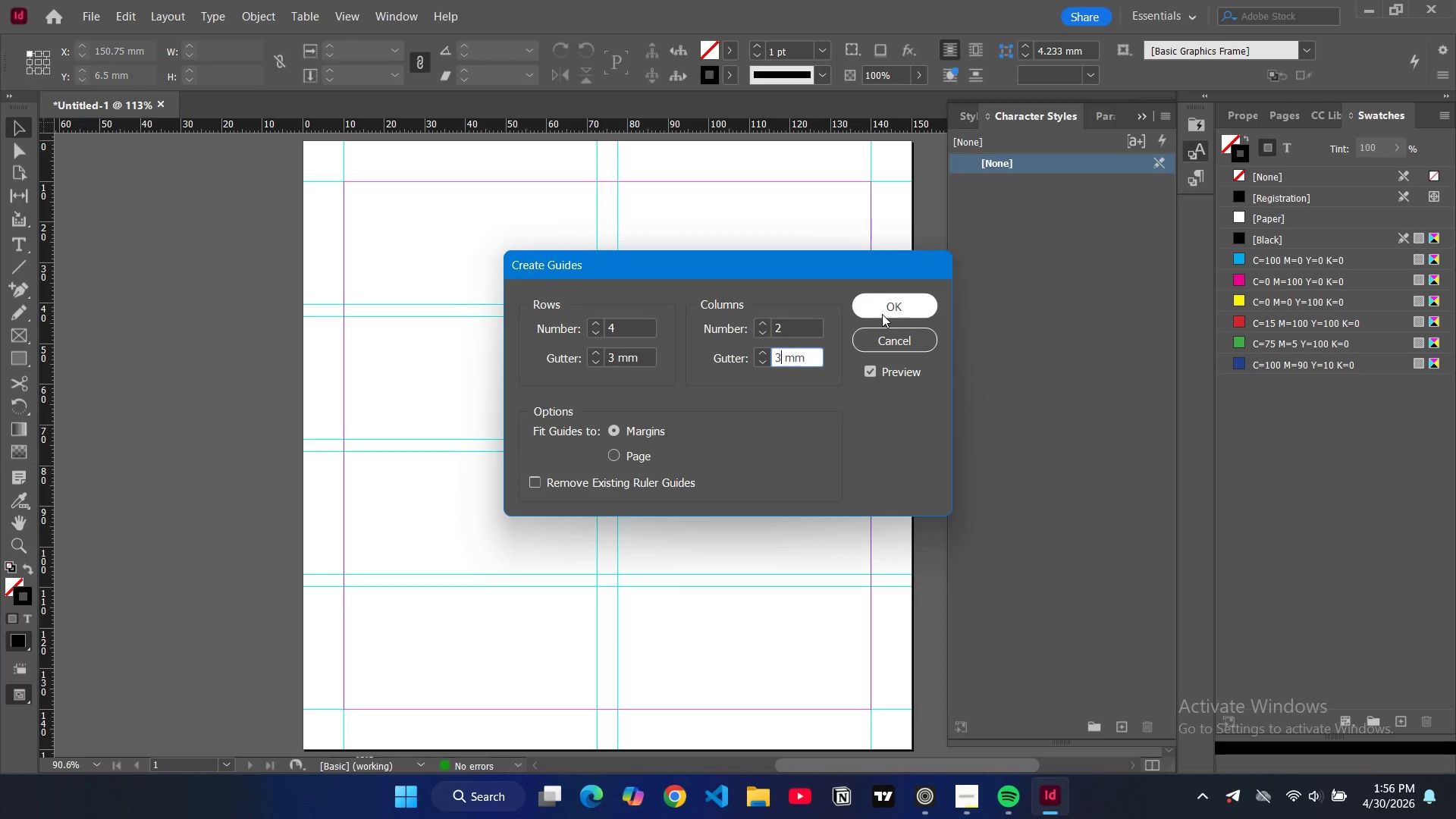 
left_click([882, 314])
 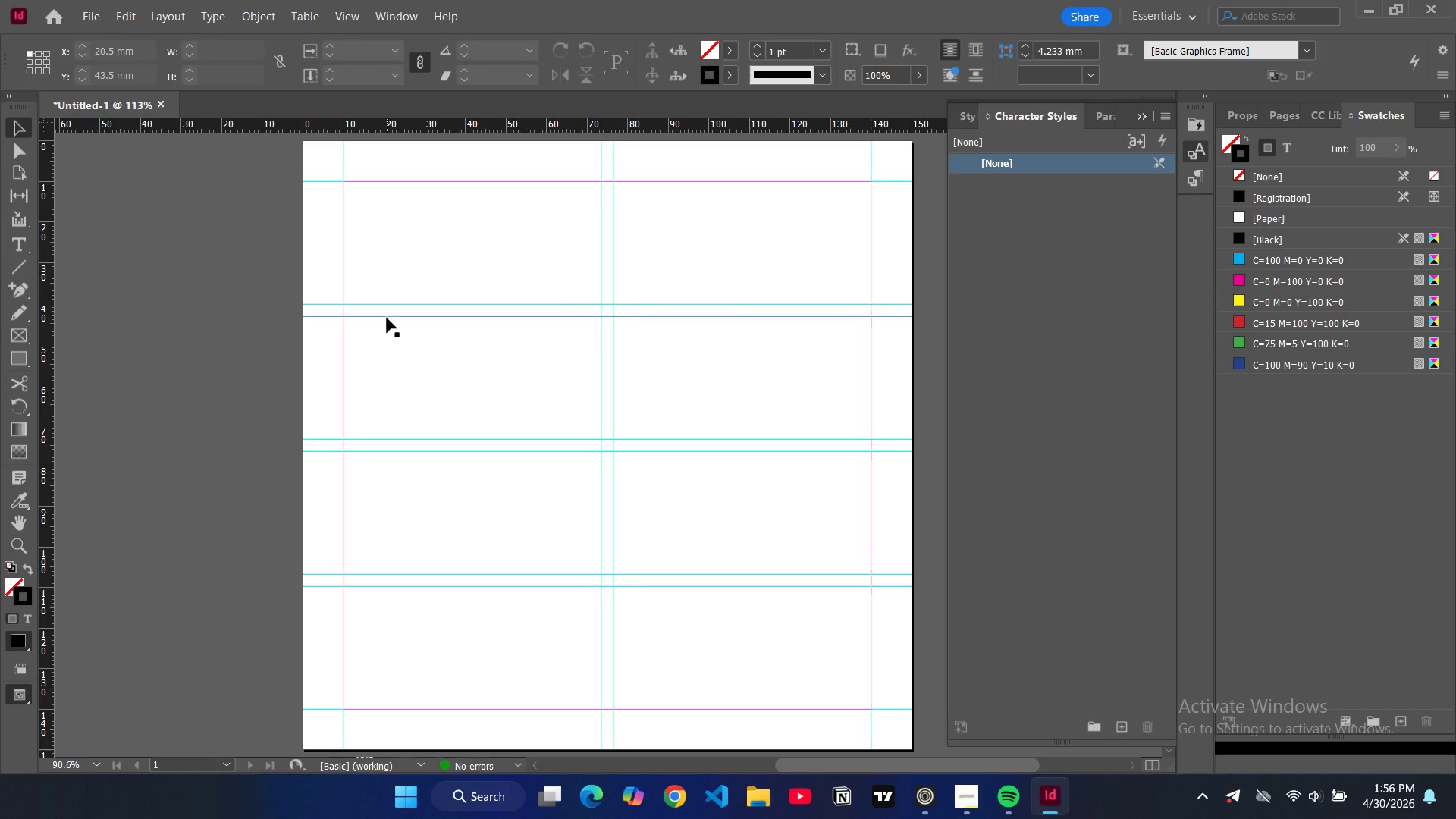 
wait(12.33)
 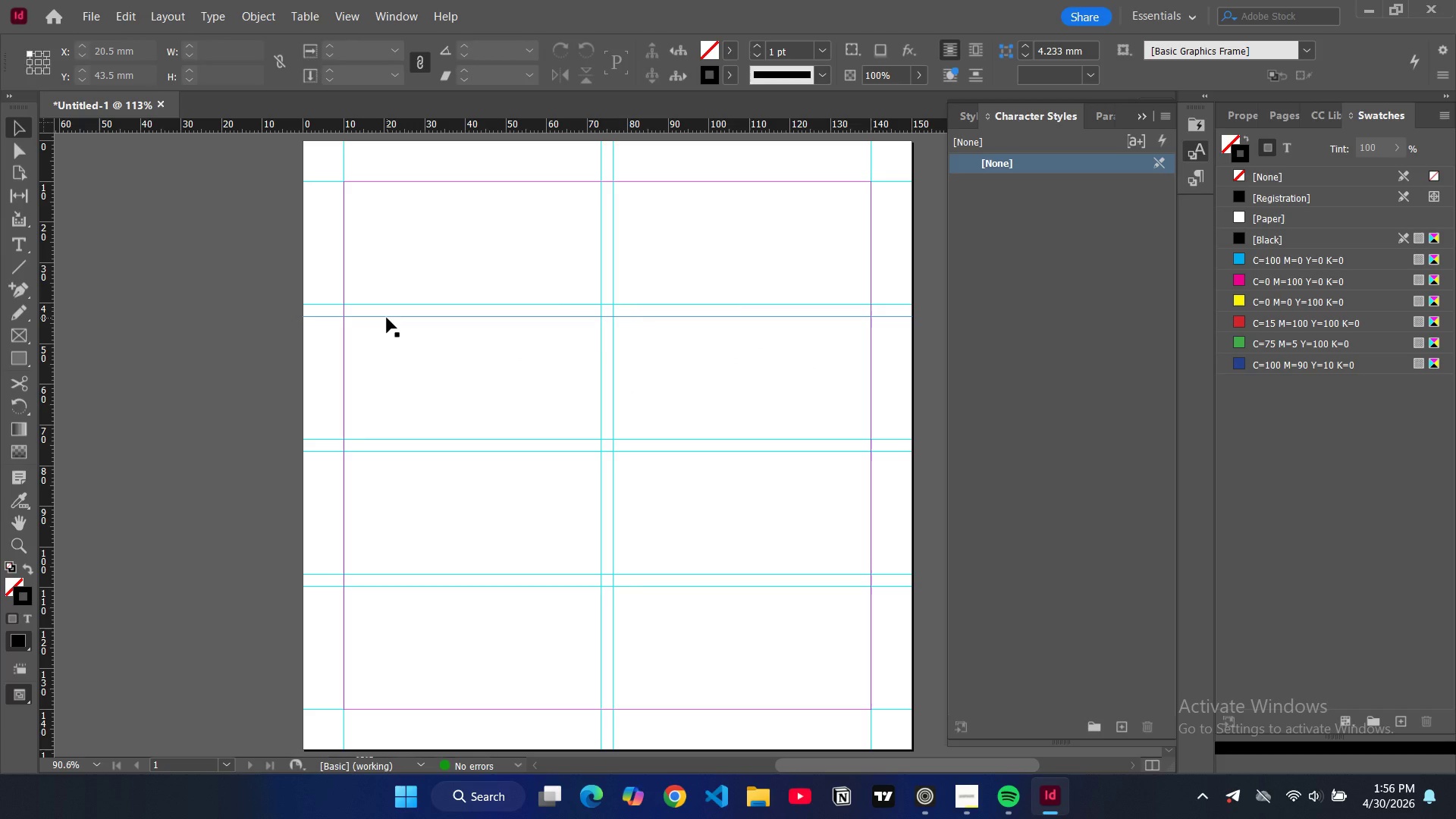 
left_click_drag(start_coordinate=[1381, 118], to_coordinate=[1163, 116])
 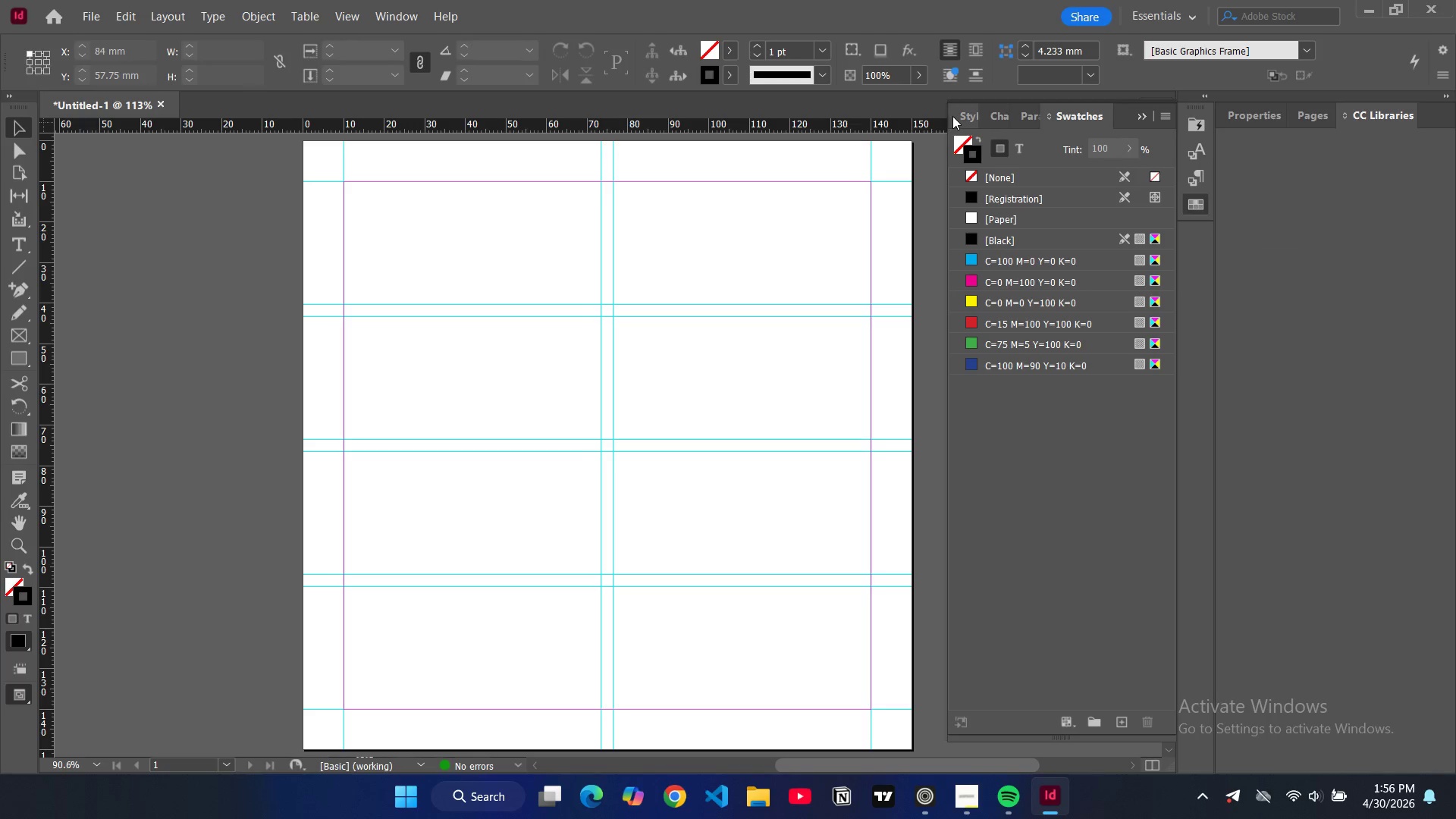 
left_click([972, 121])
 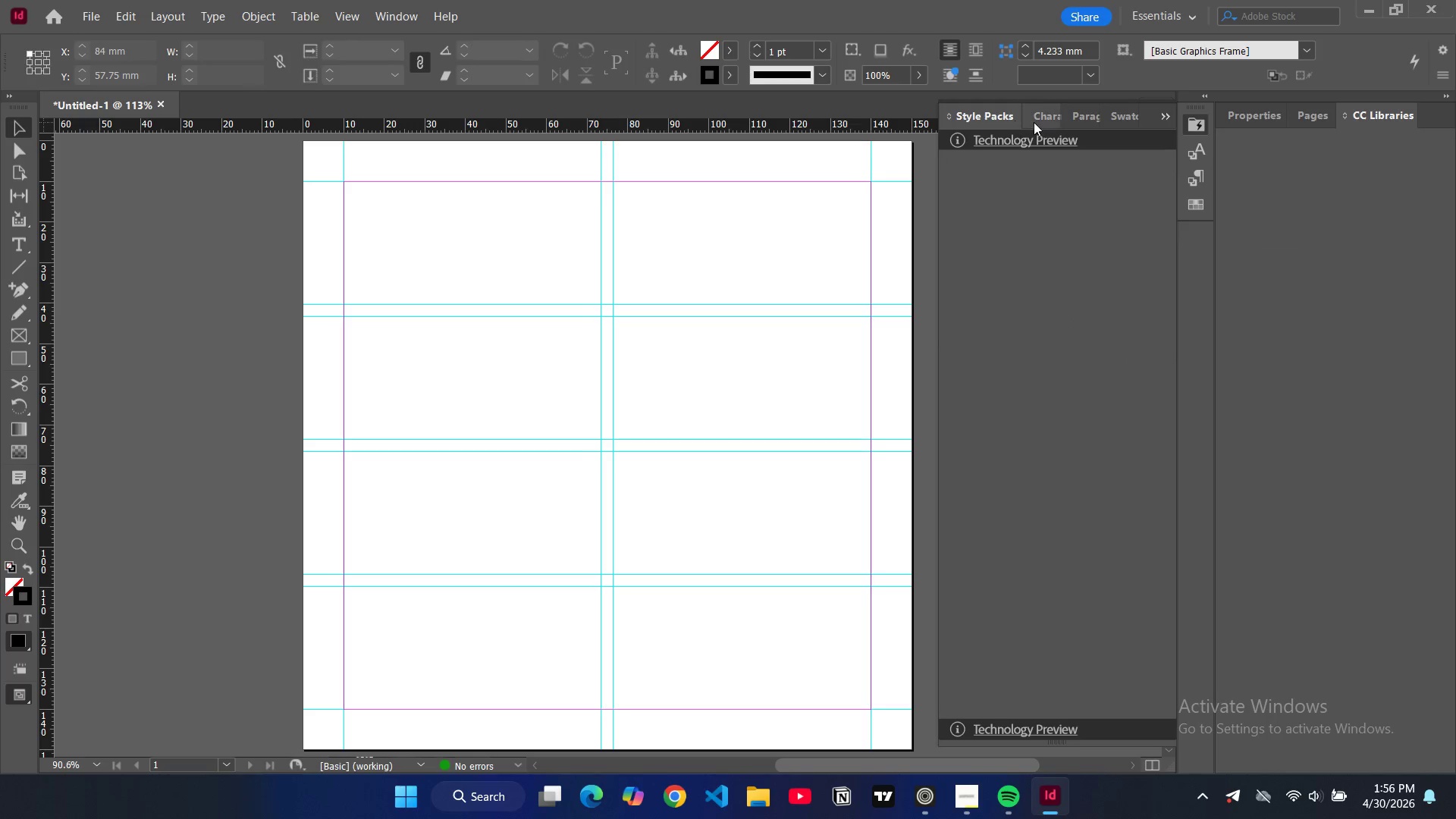 
left_click([1033, 122])
 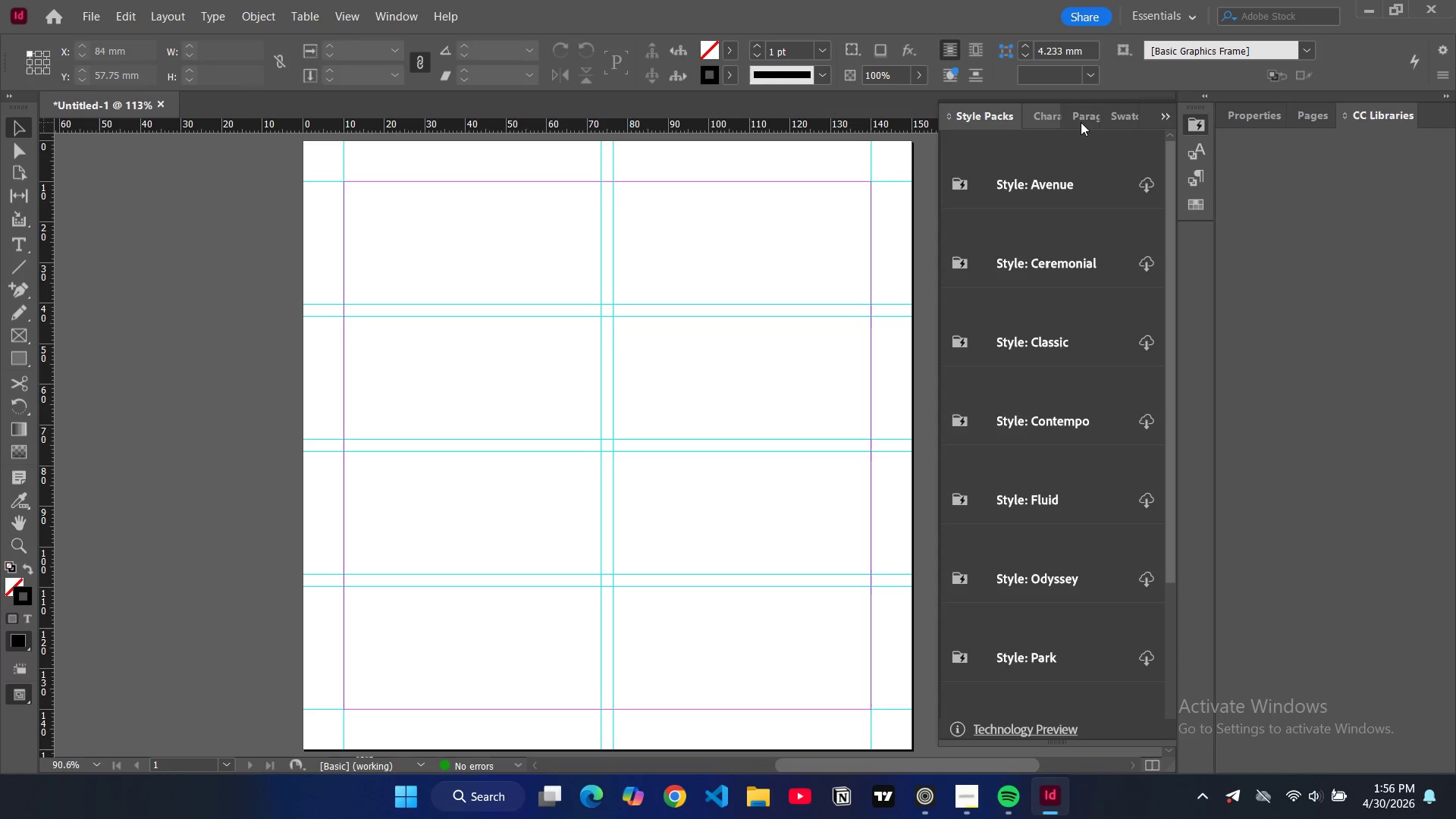 
left_click([1081, 122])
 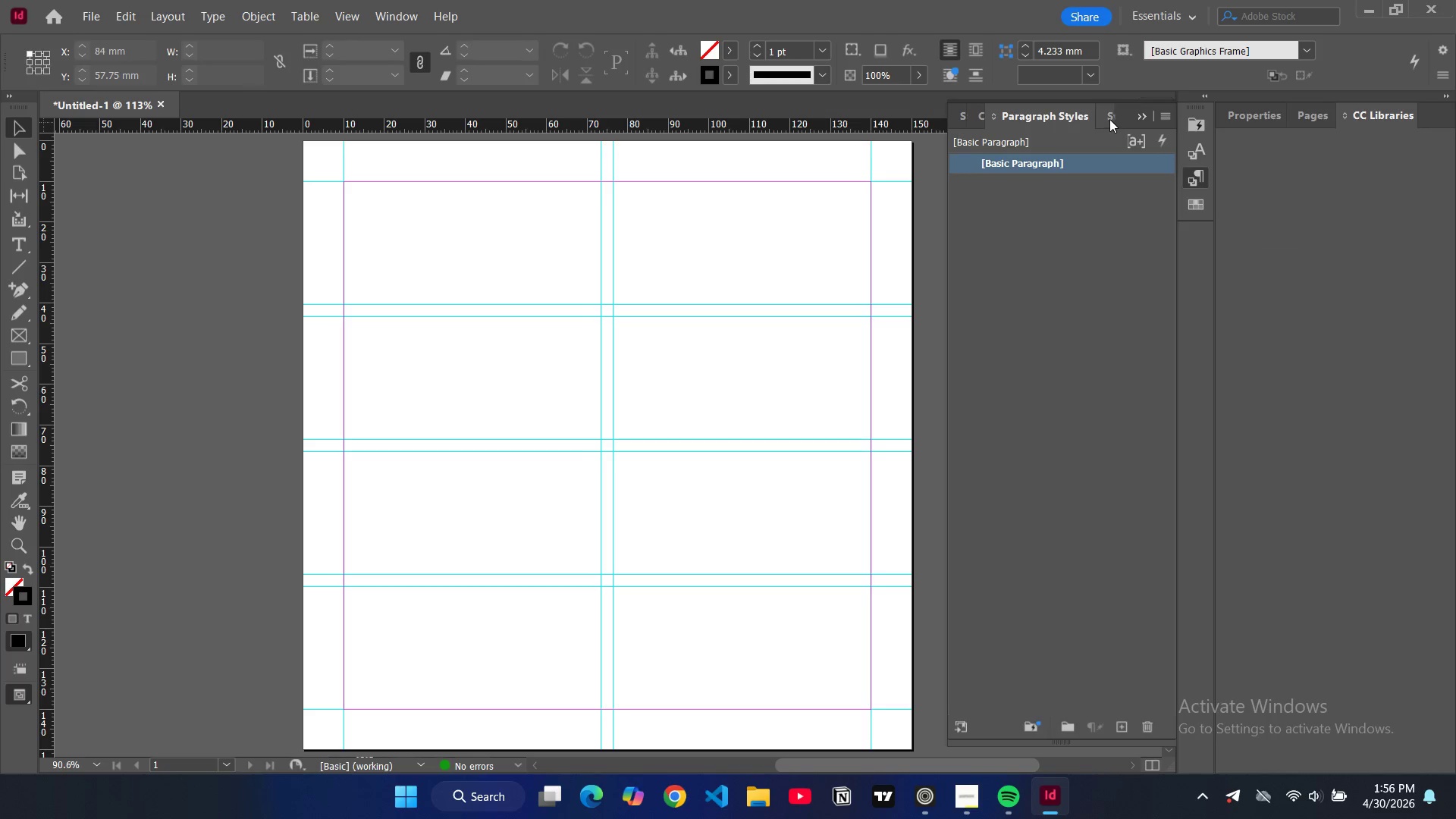 
double_click([1109, 119])
 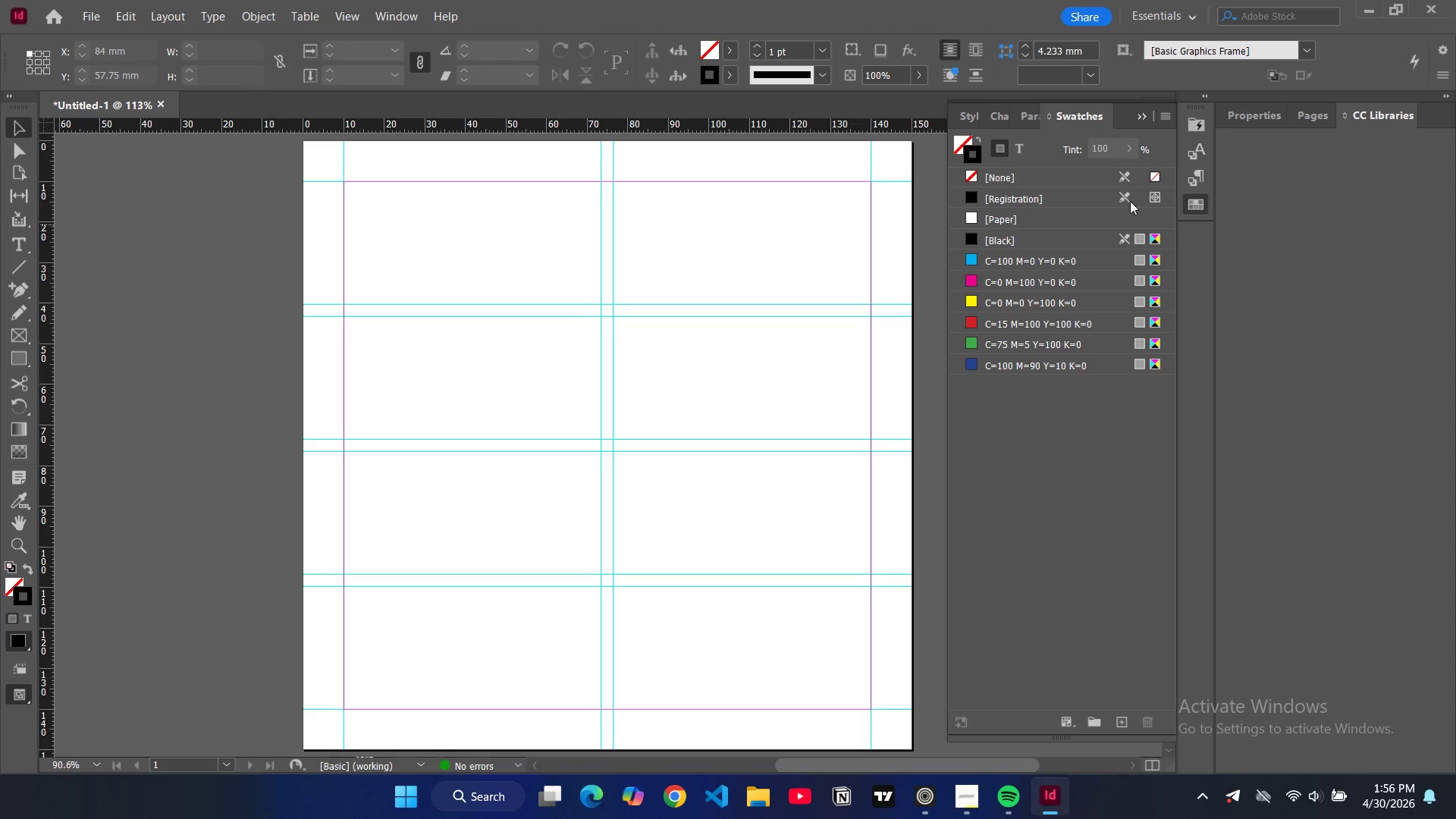 
left_click([1160, 119])
 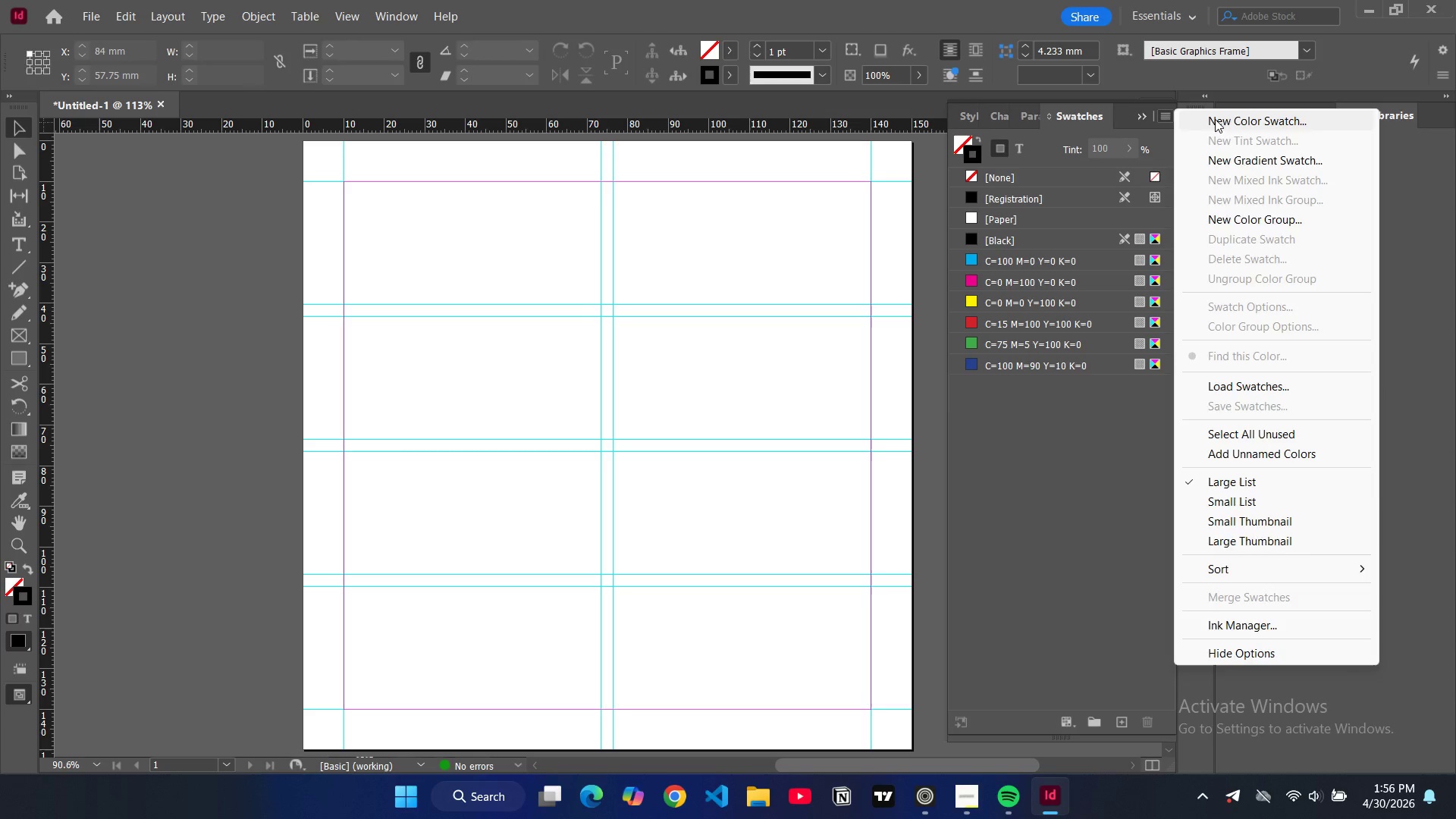 
left_click([1215, 119])
 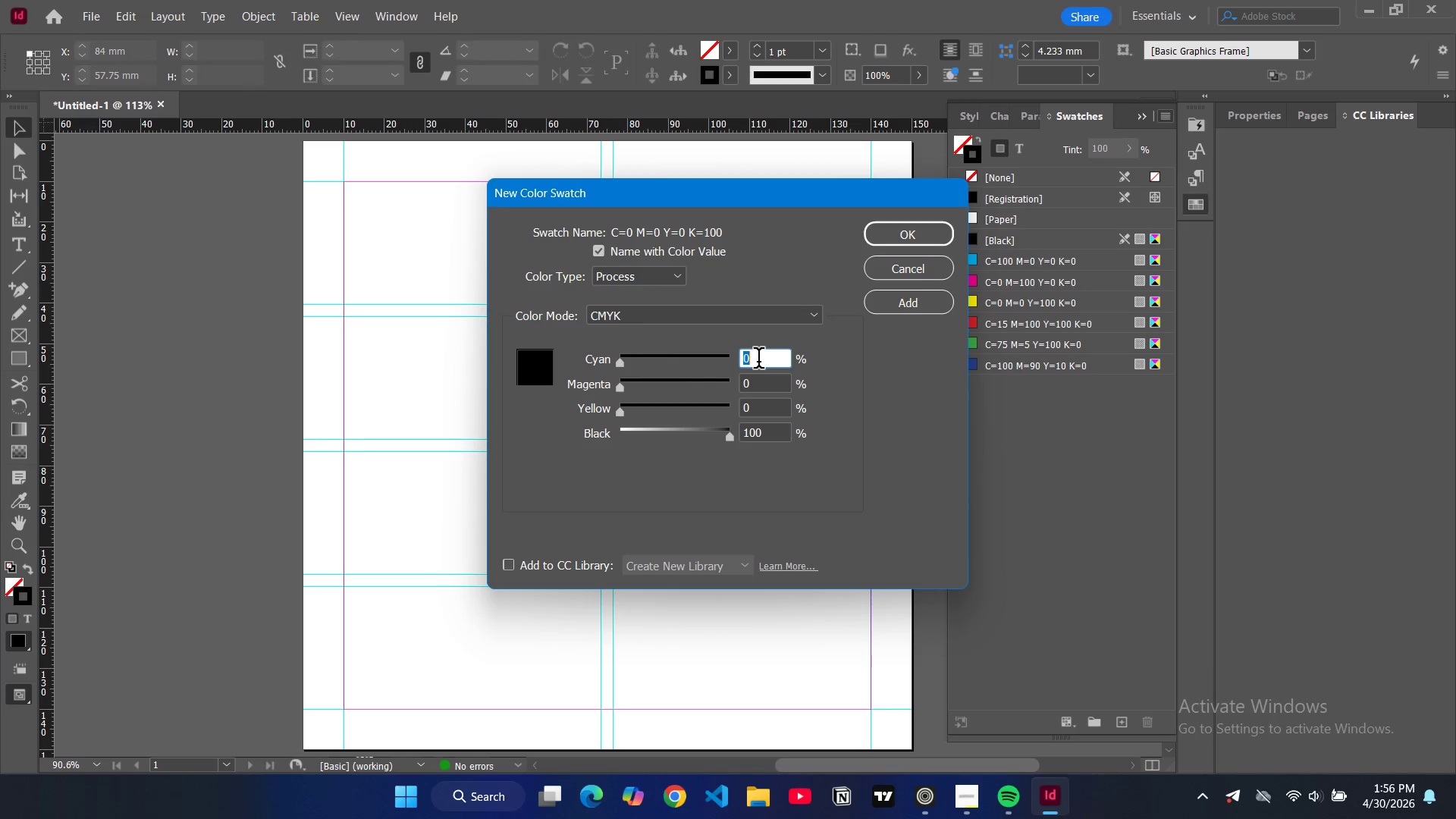 
type(85)
 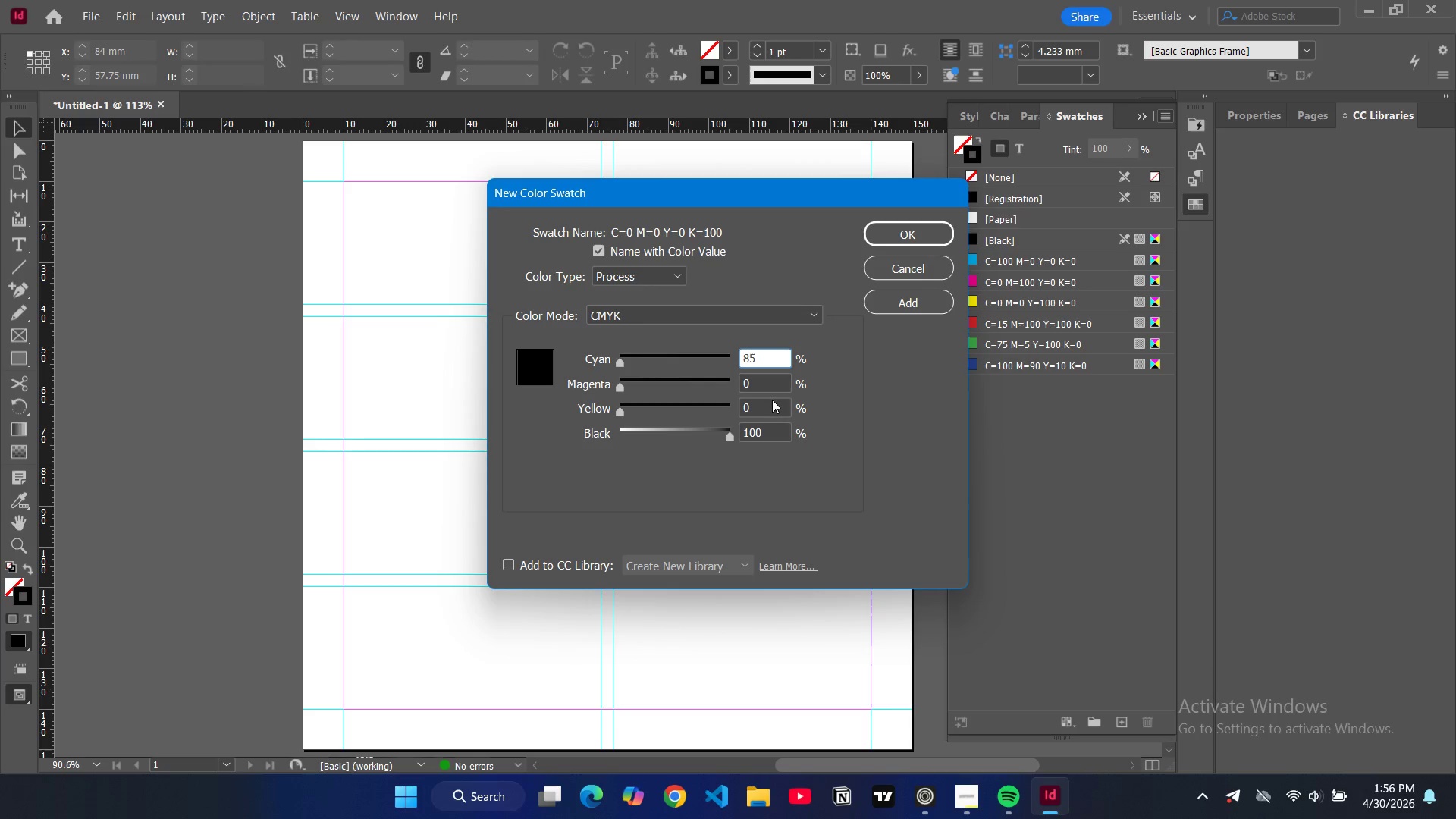 
left_click([769, 397])
 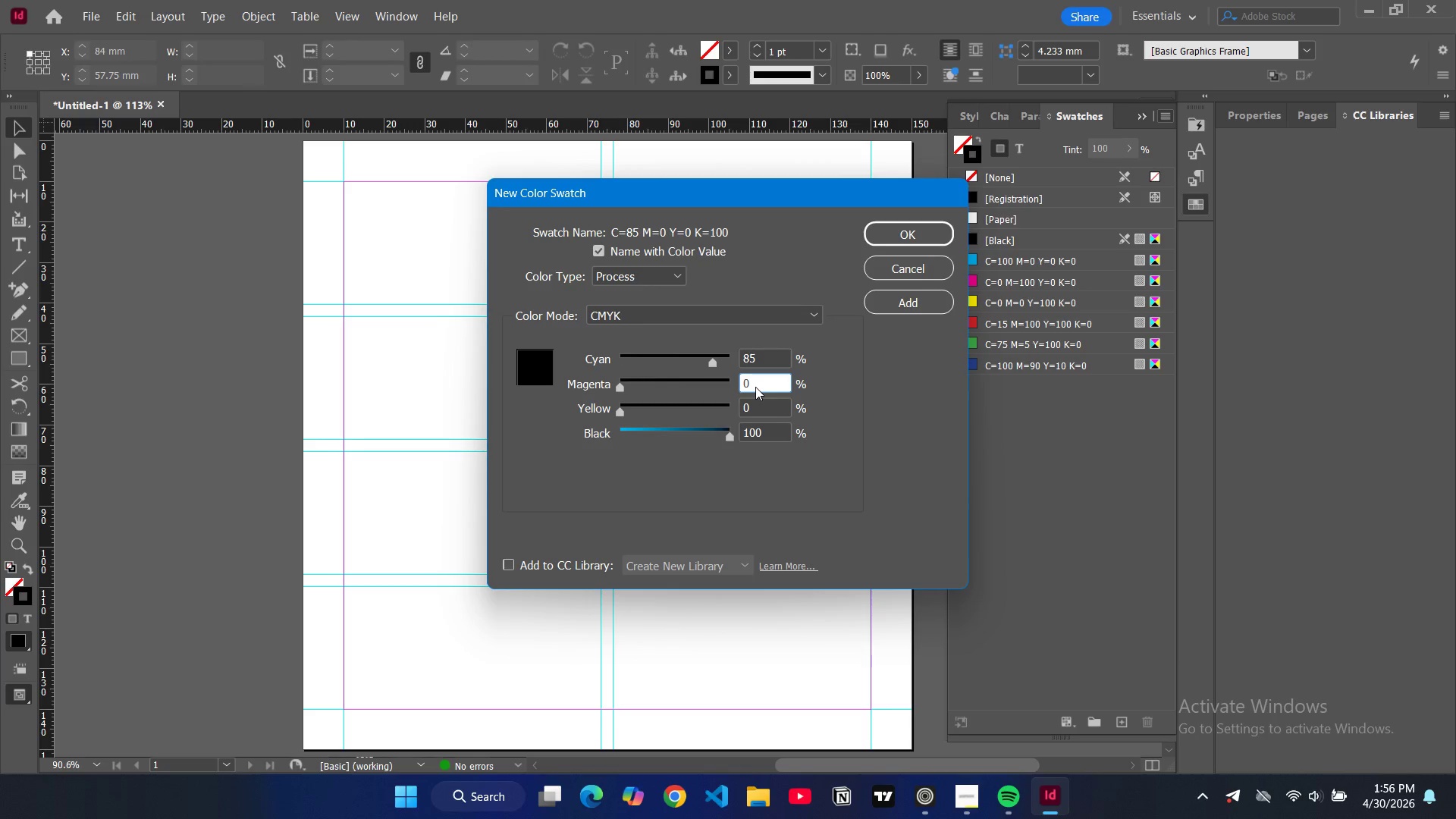 
key(Backspace)
 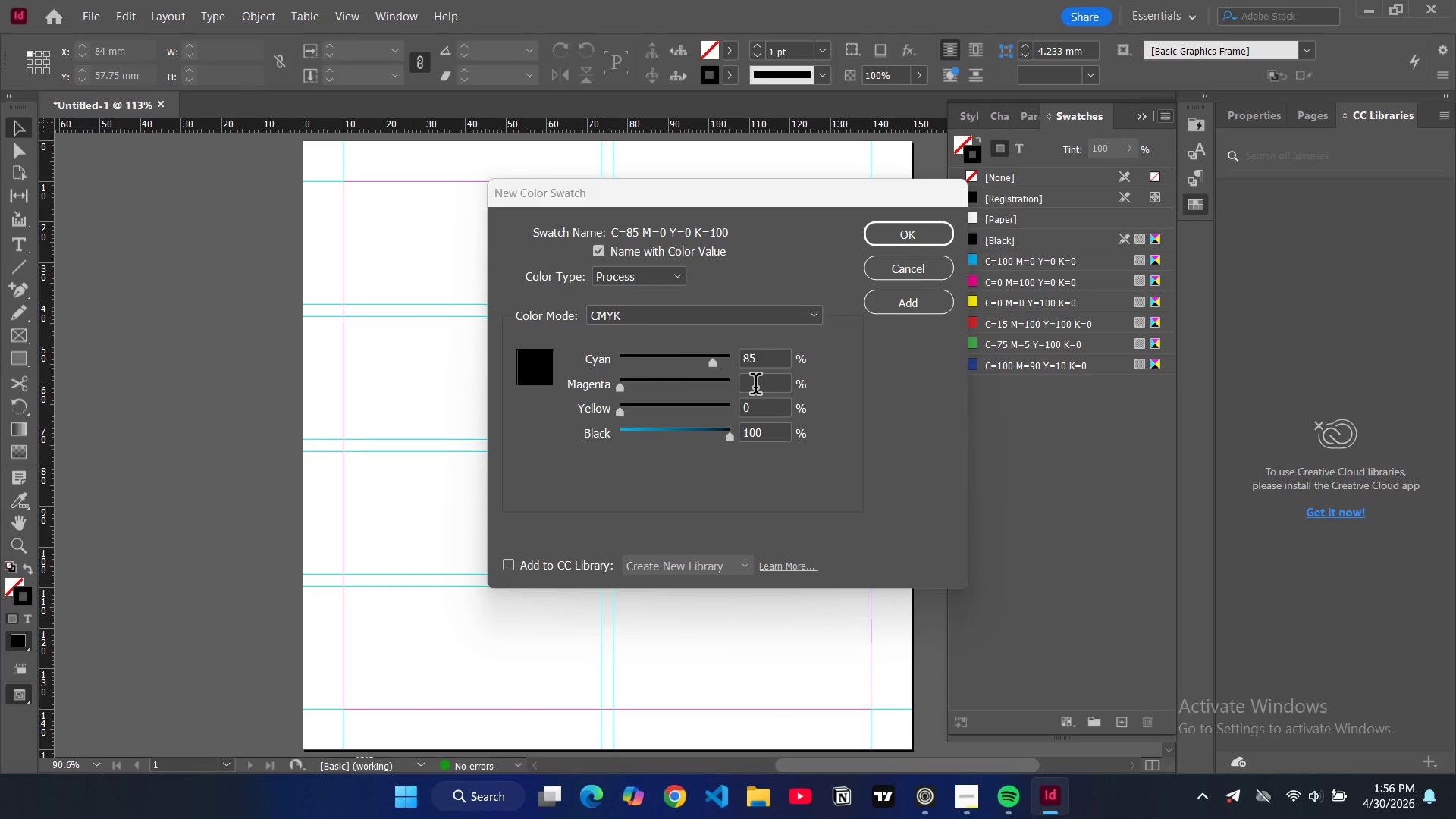 
left_click([755, 387])
 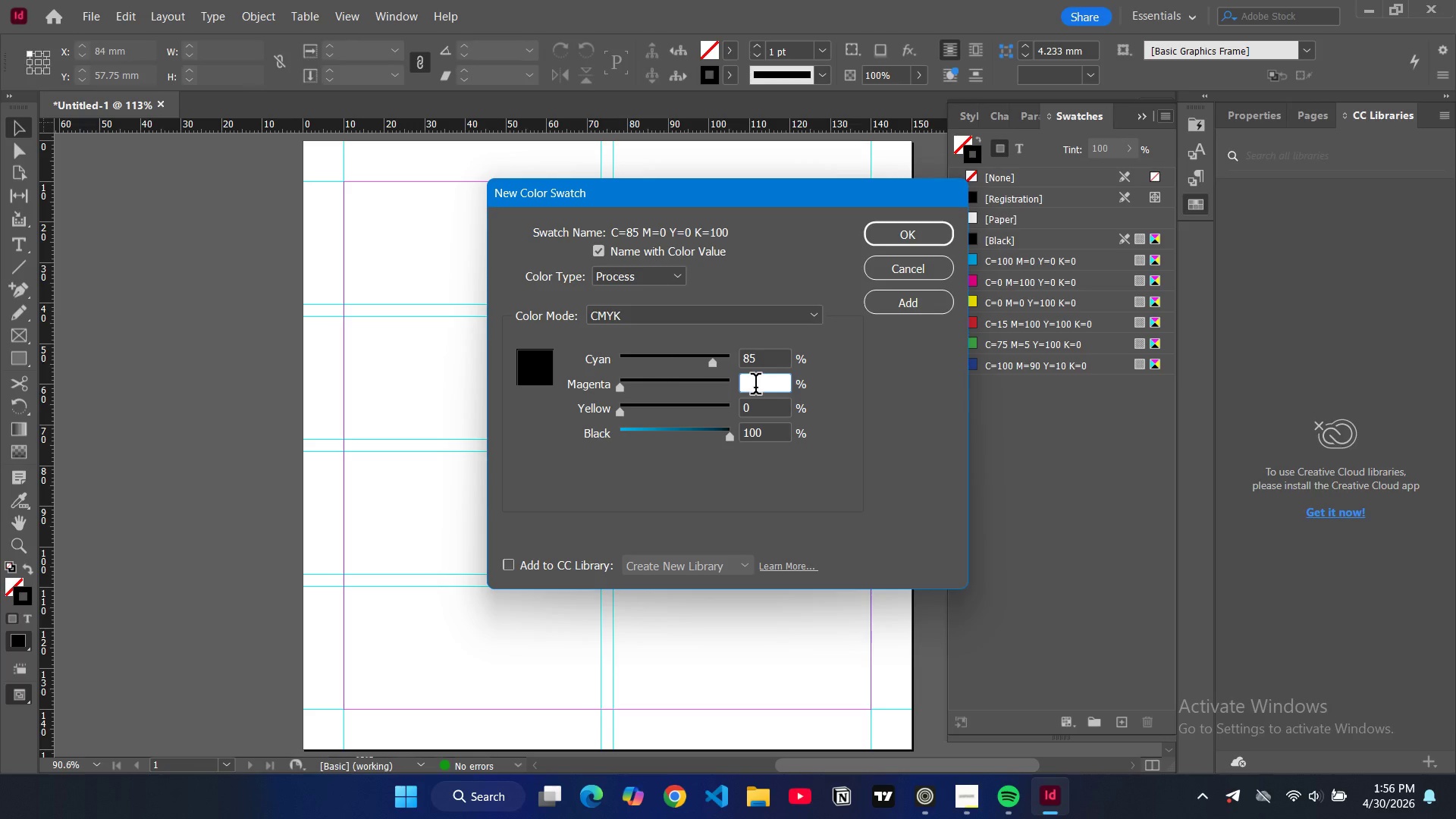 
type(30)
 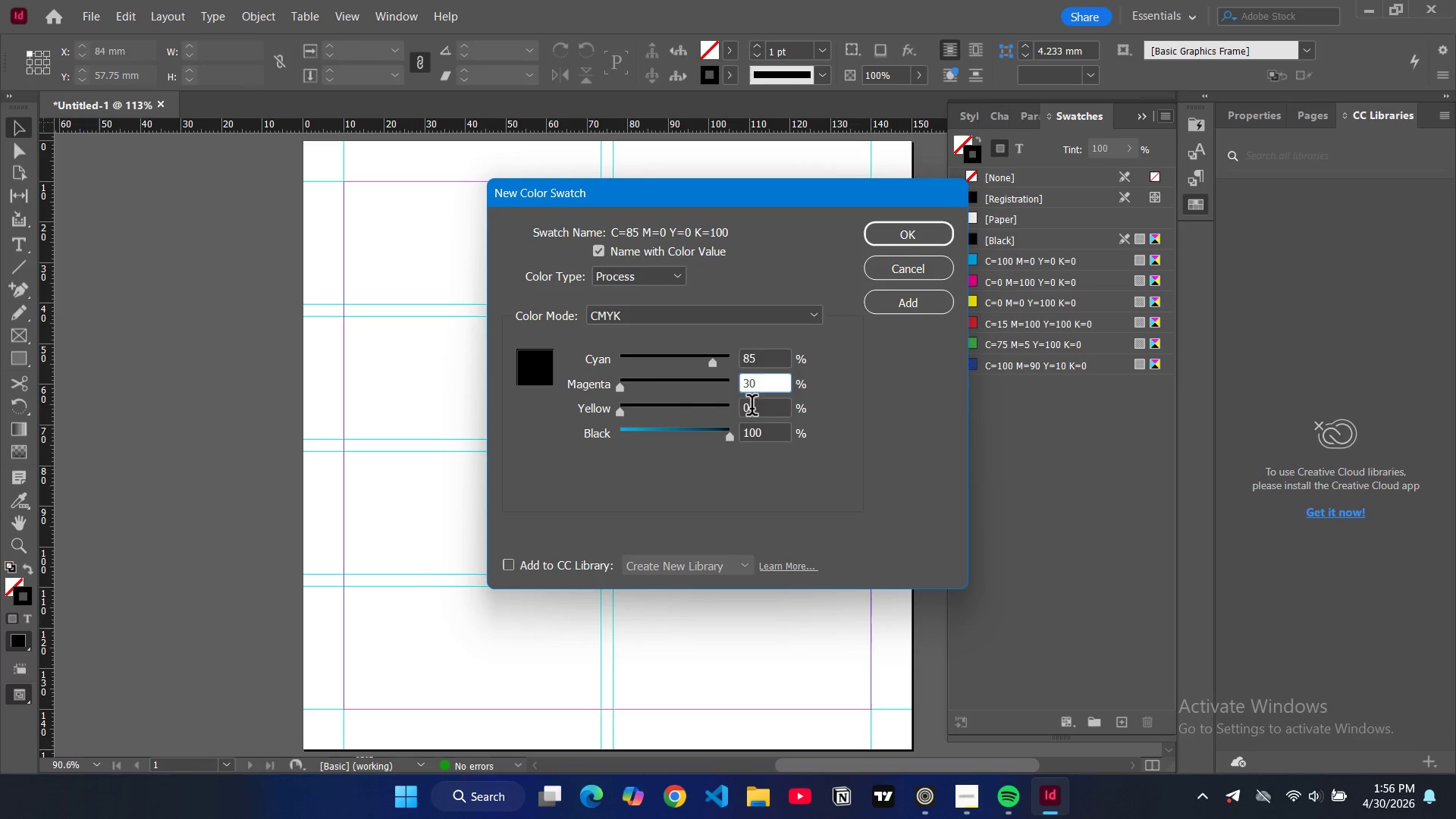 
left_click([752, 403])
 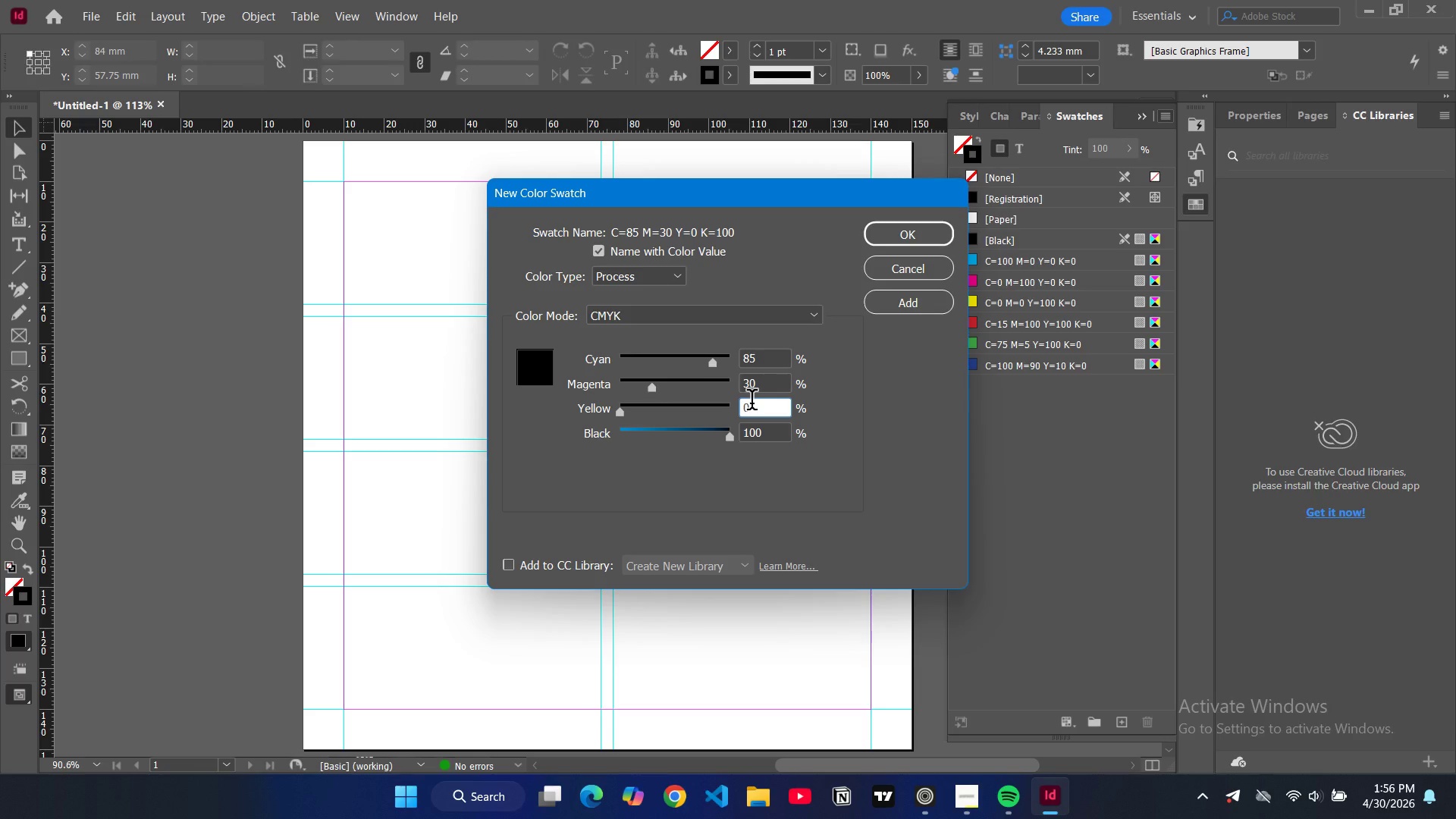 
type(85)
 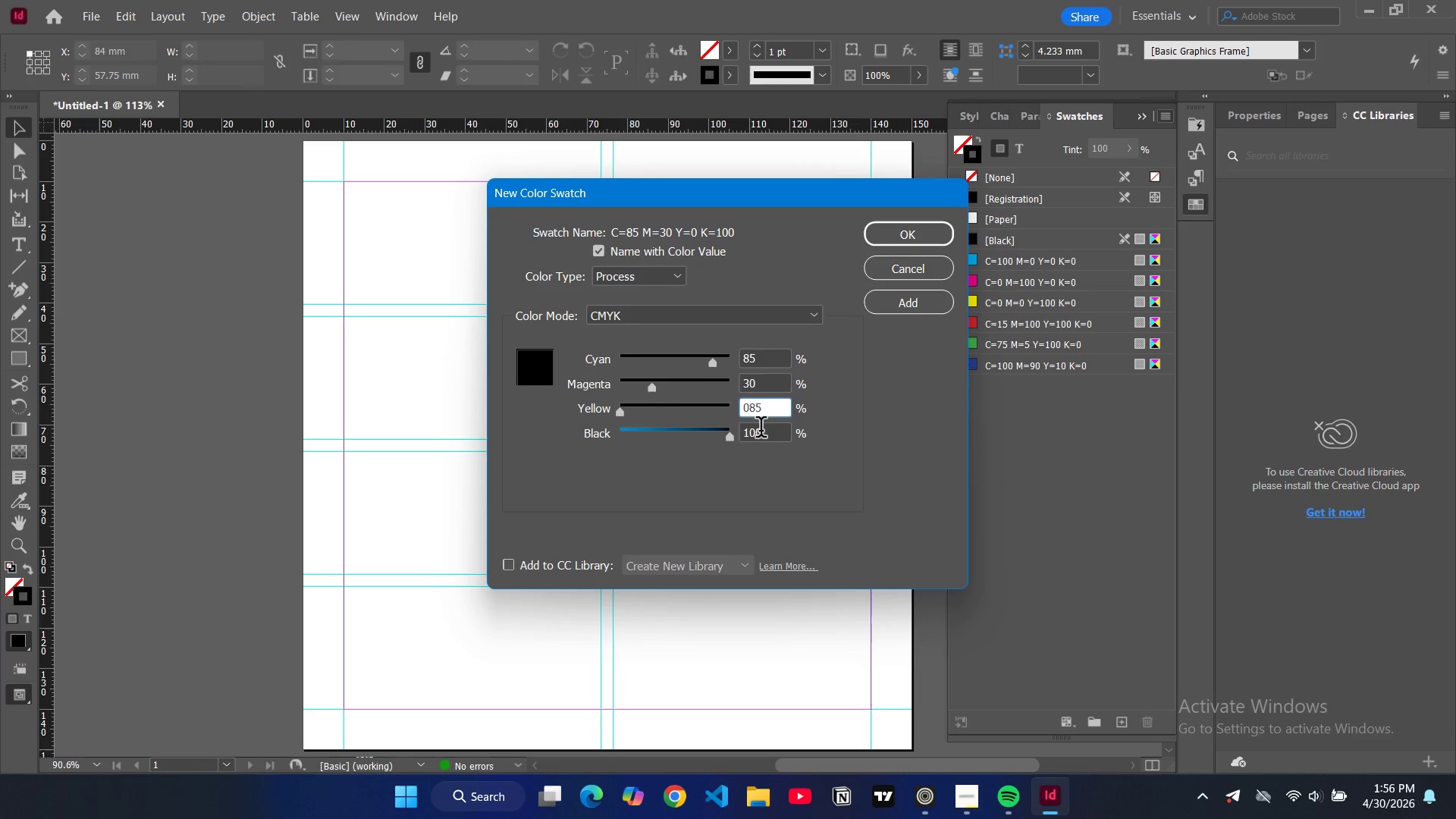 
left_click([761, 432])
 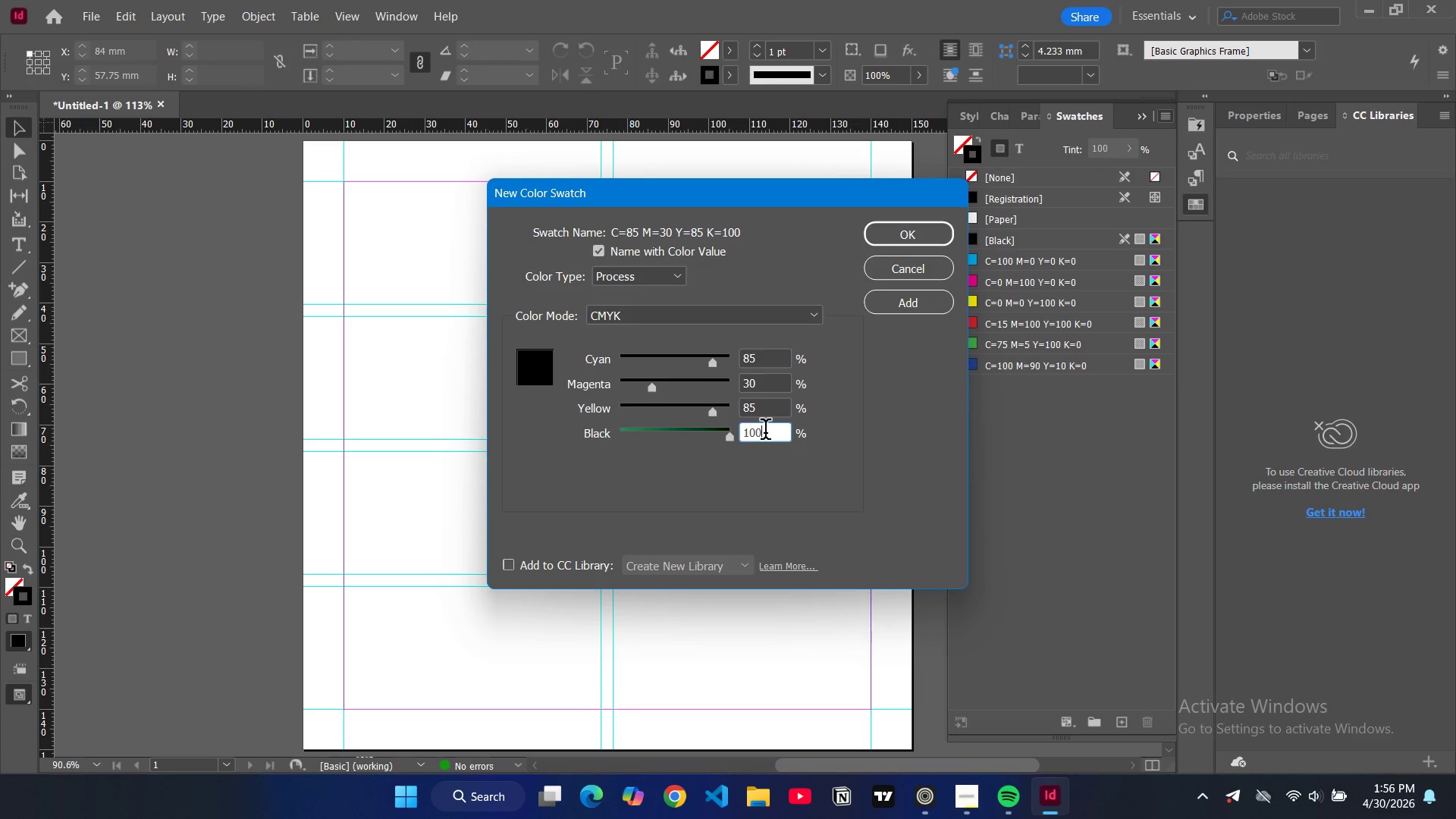 
key(Backspace)
key(Backspace)
key(Backspace)
type(50)
 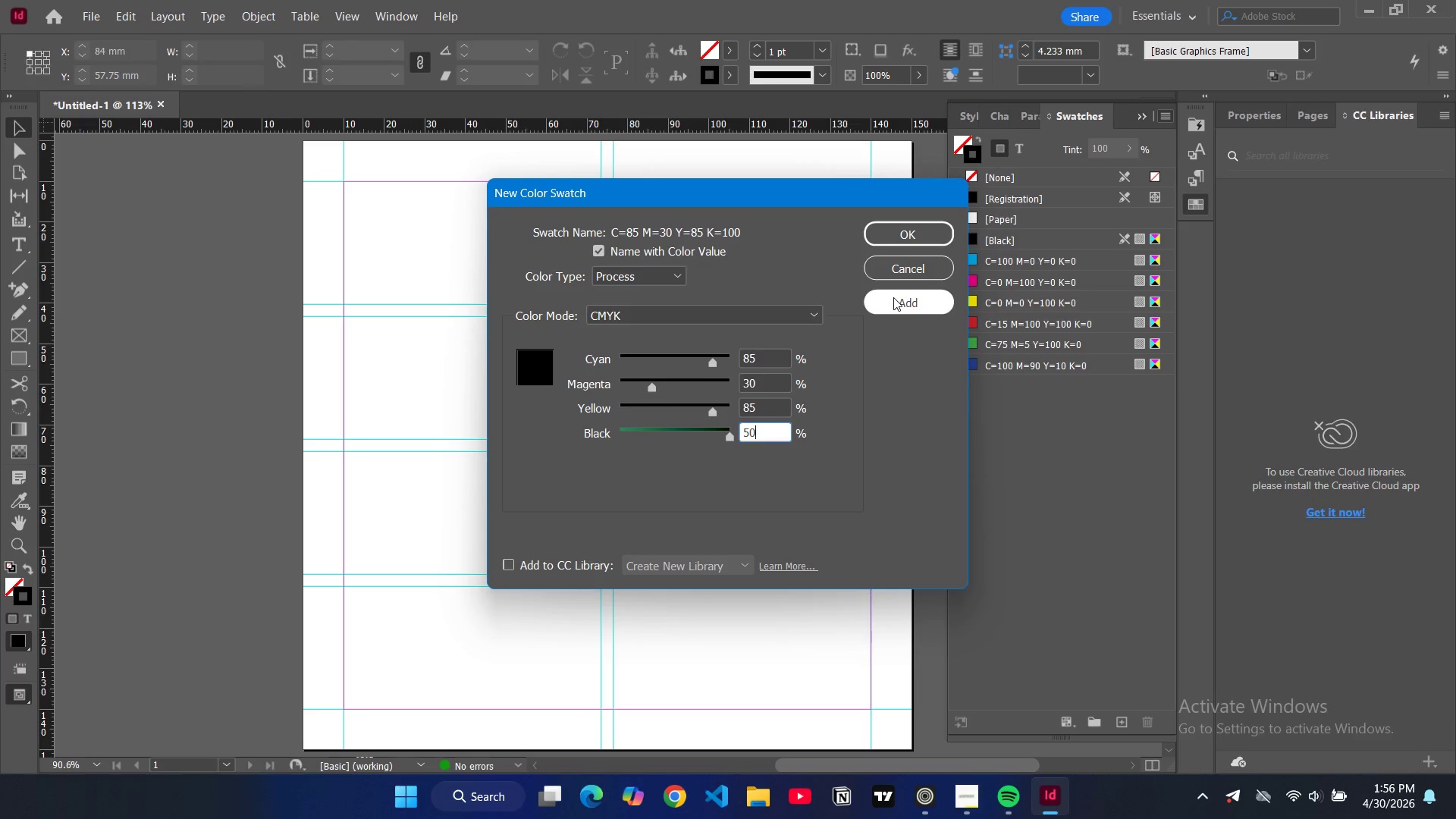 
left_click([893, 297])
 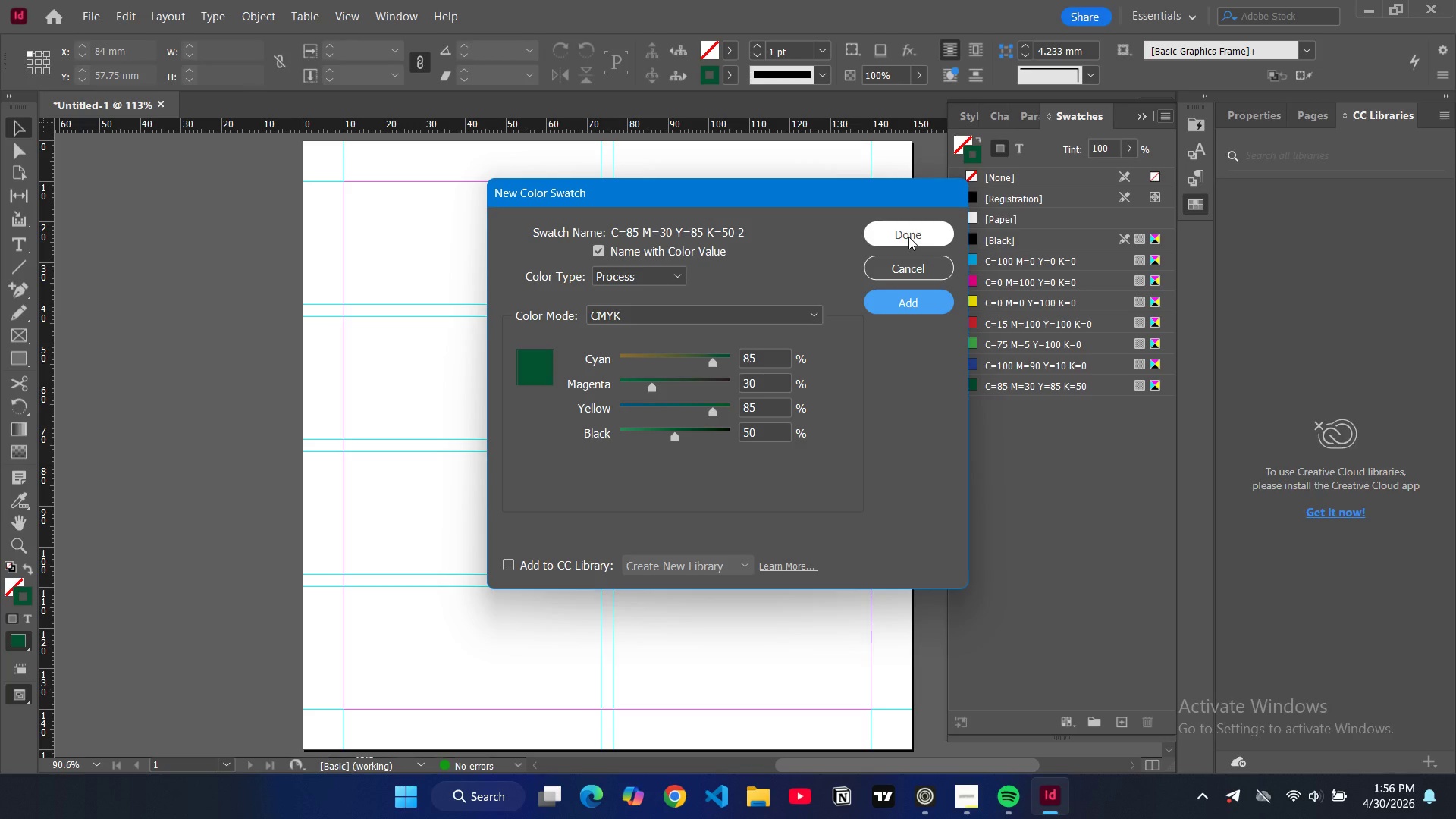 
left_click([908, 237])
 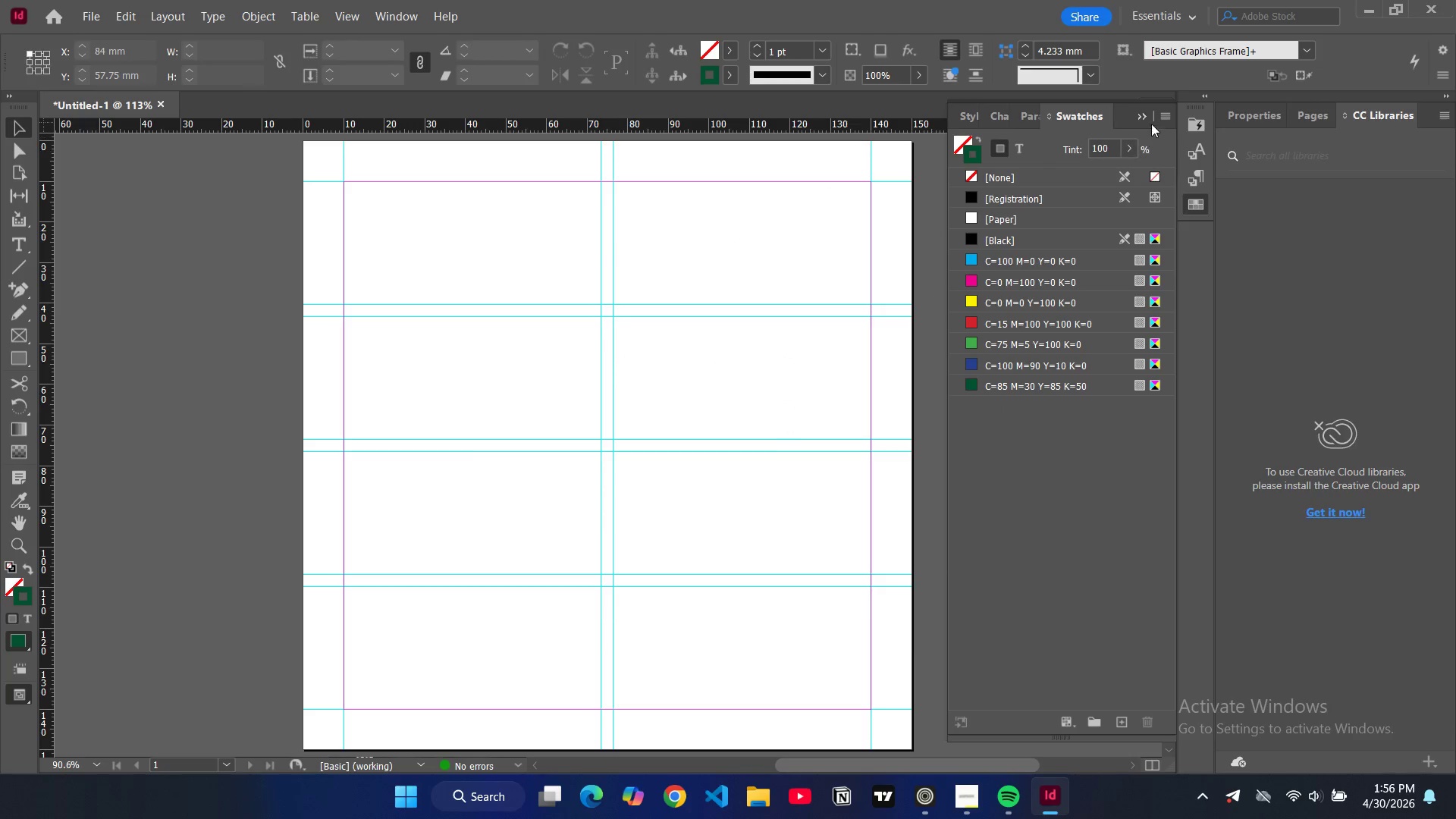 
left_click([1165, 117])
 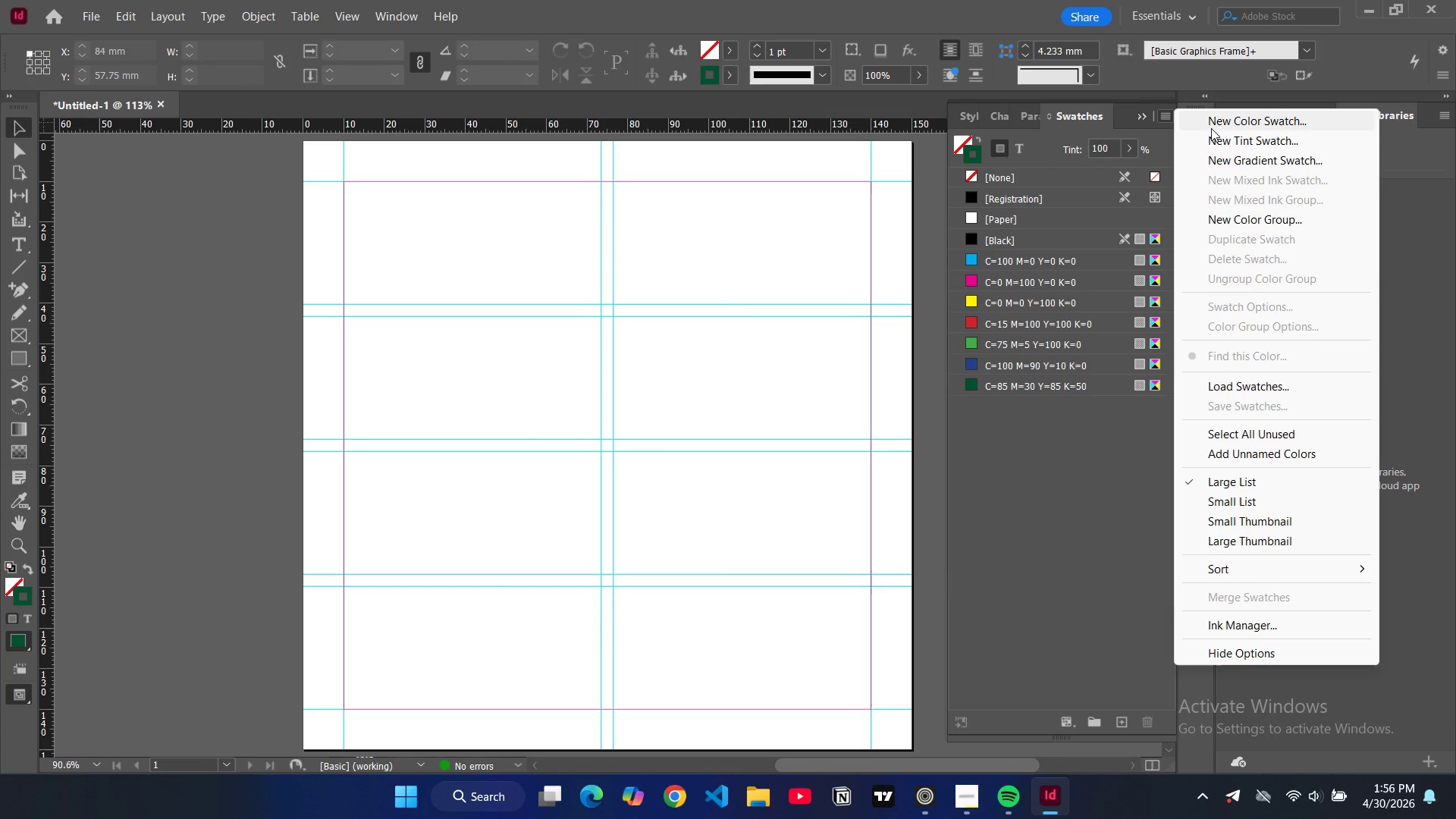 
left_click([1211, 128])
 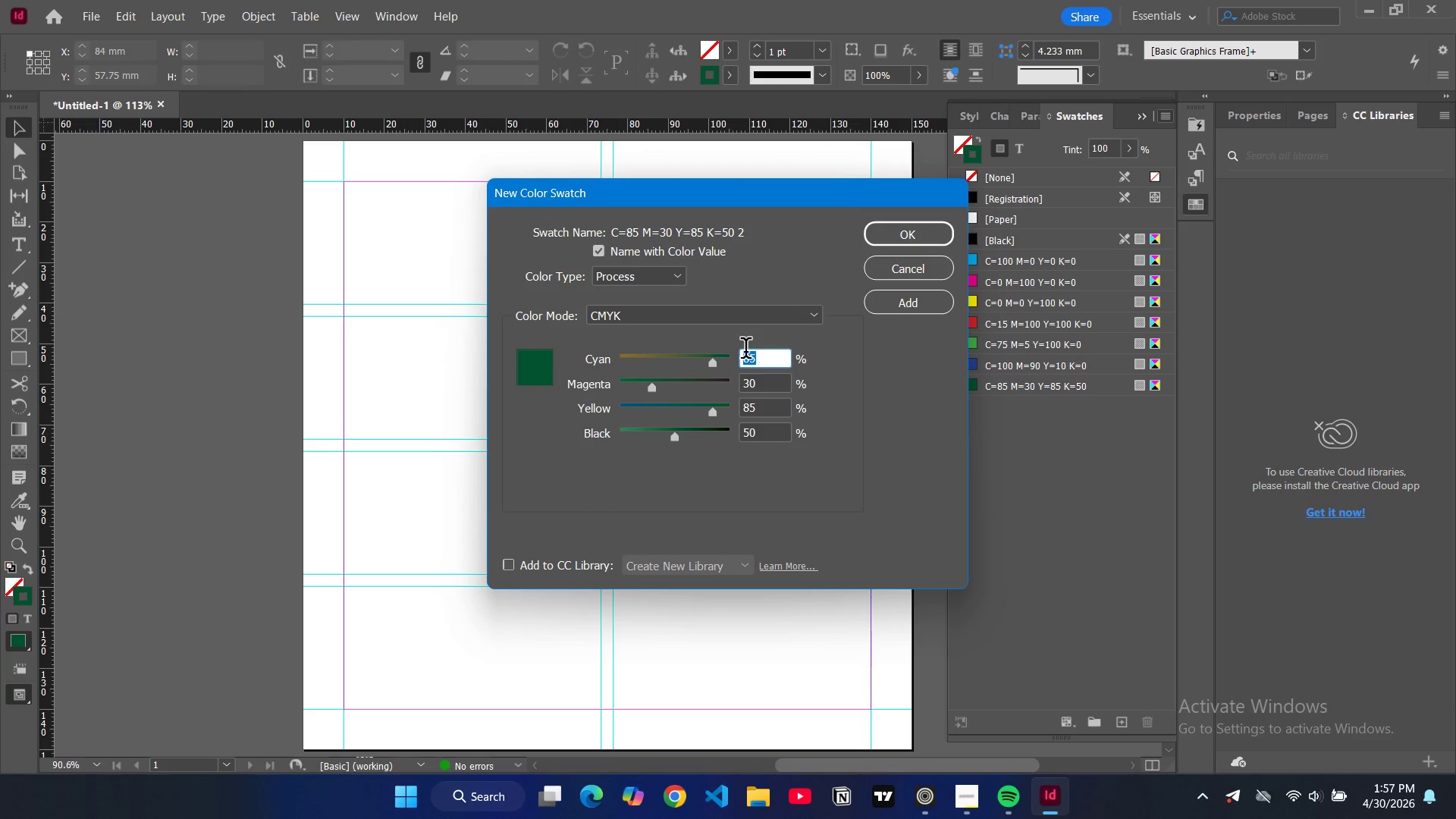 
key(0)
 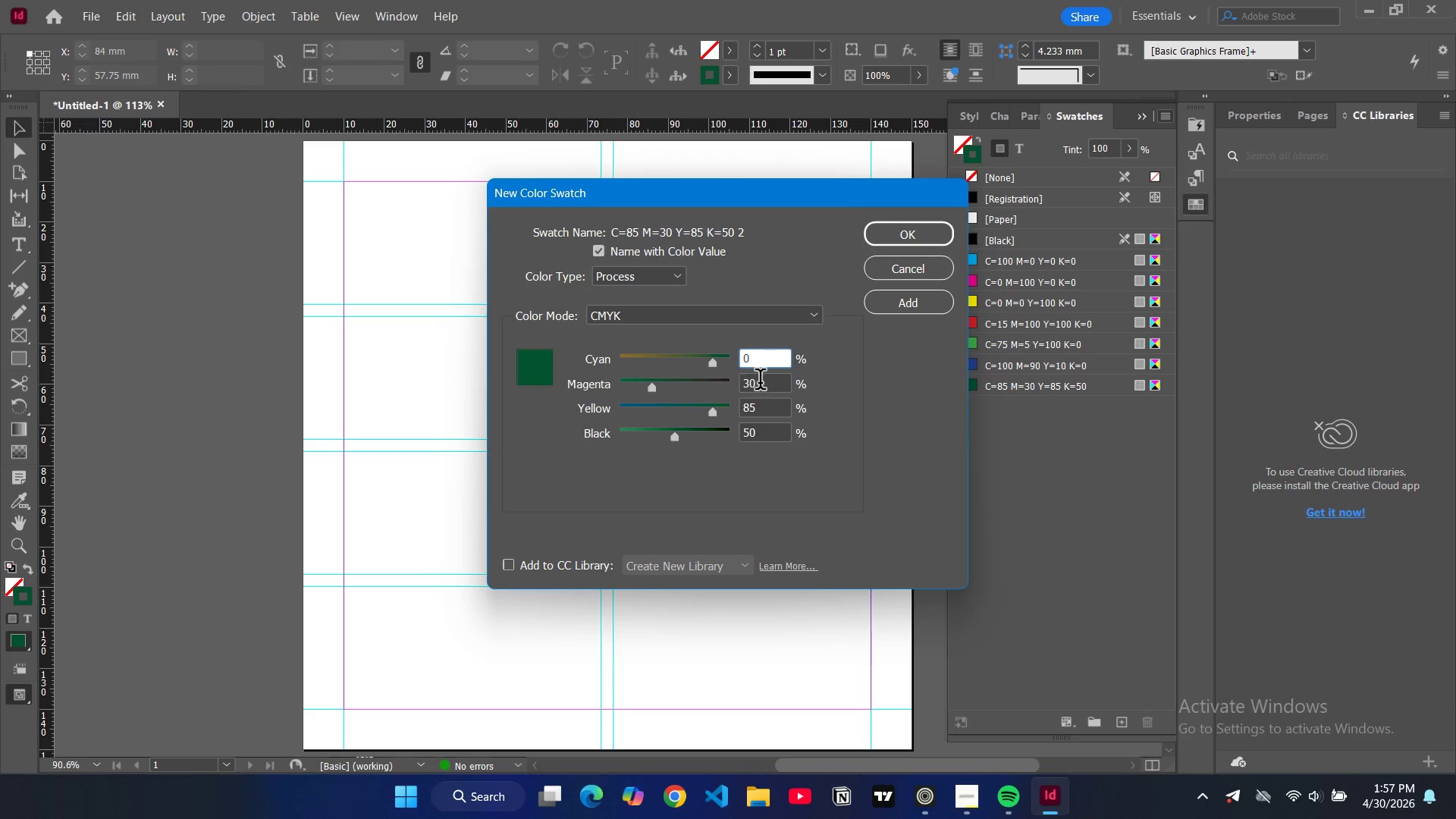 
double_click([760, 382])
 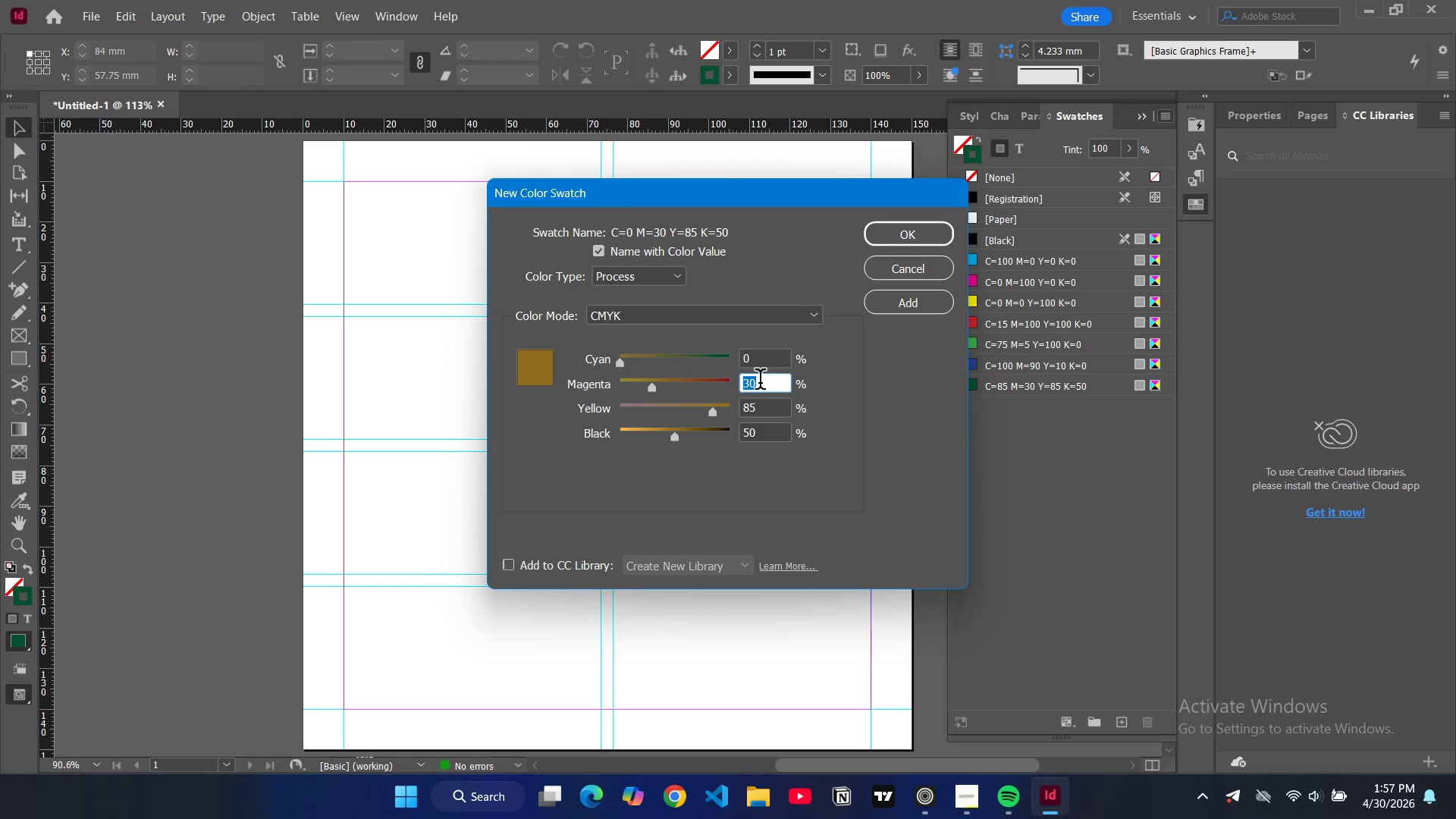 
key(0)
 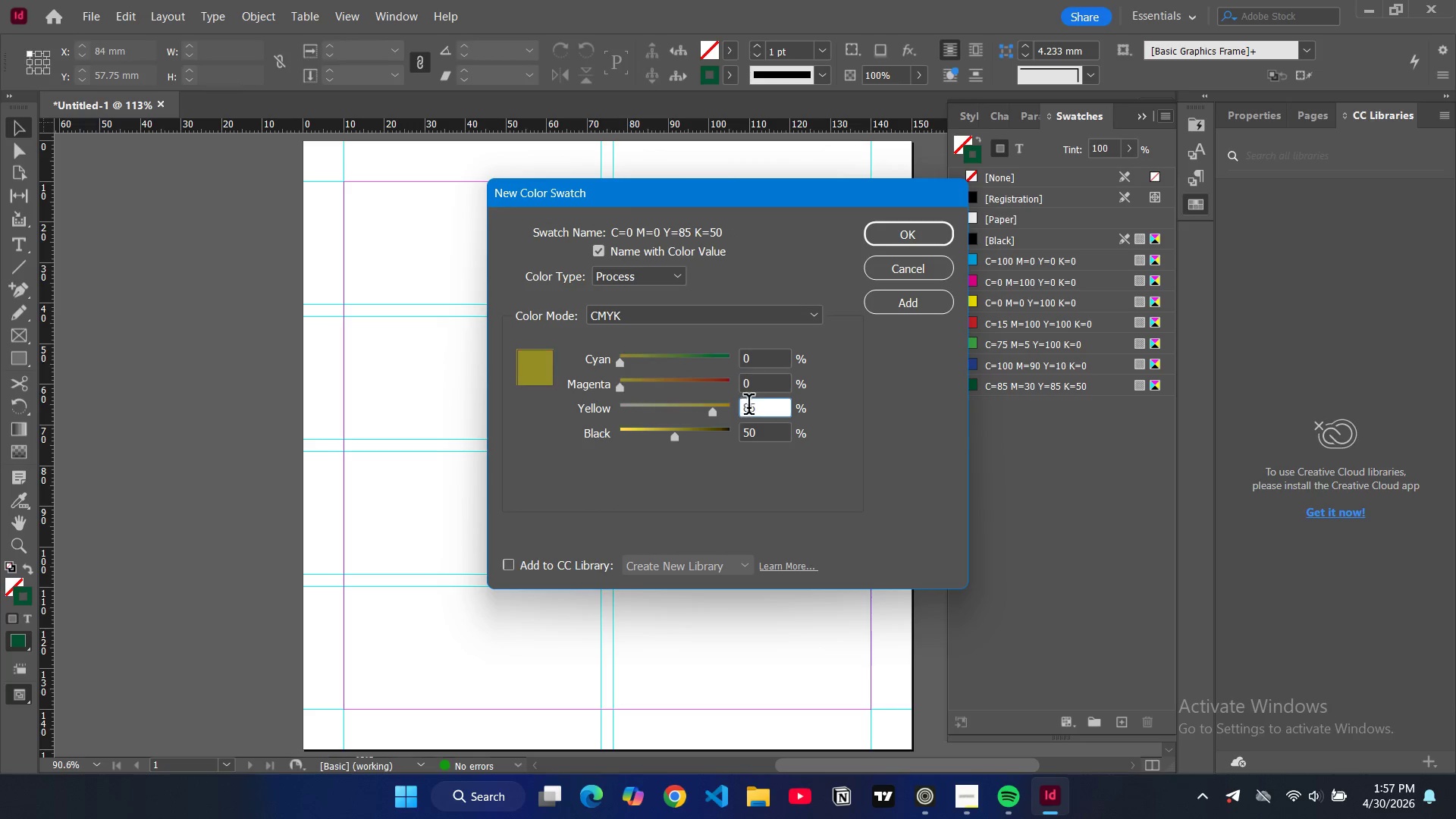 
double_click([748, 407])
 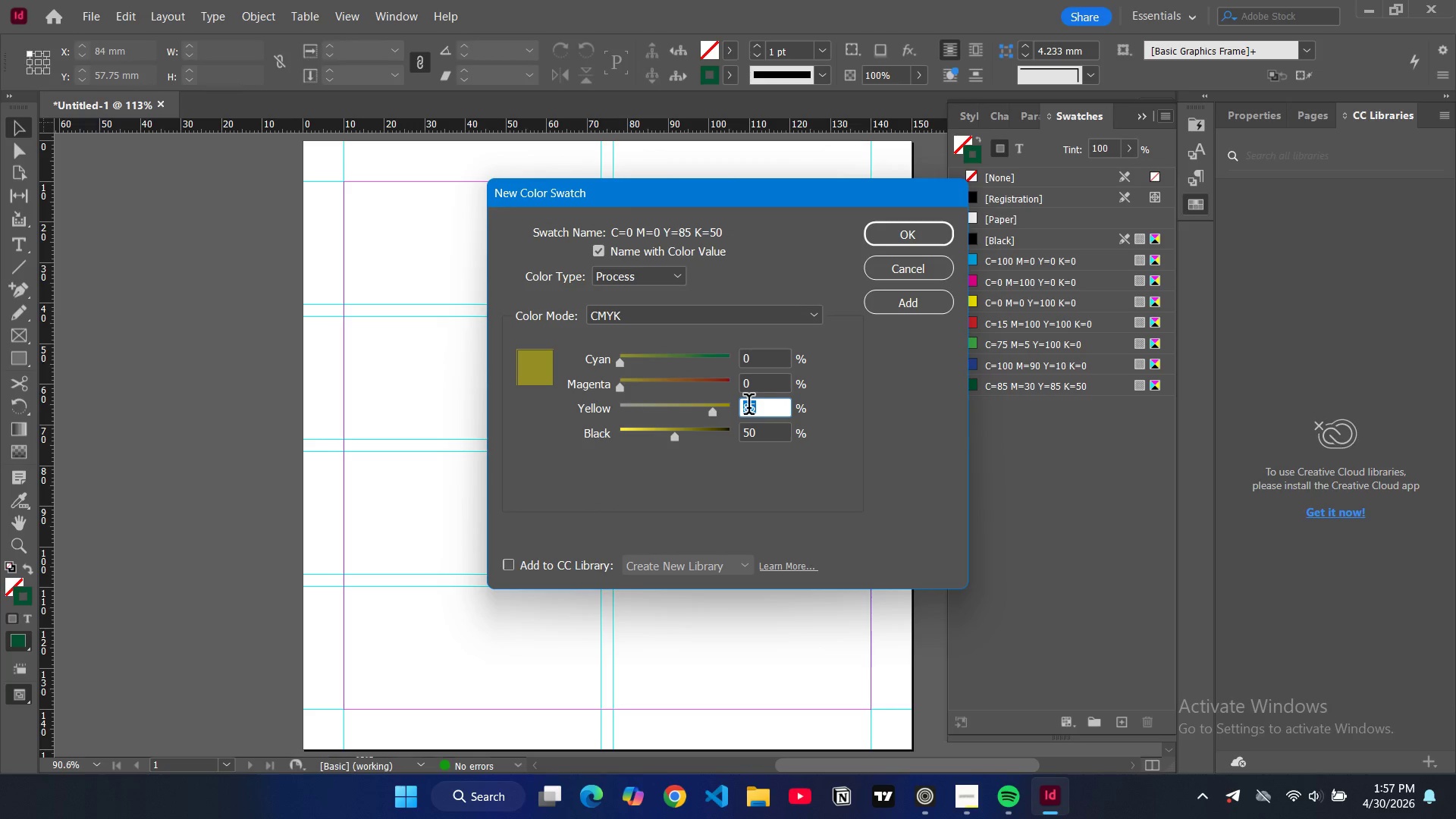 
key(0)
 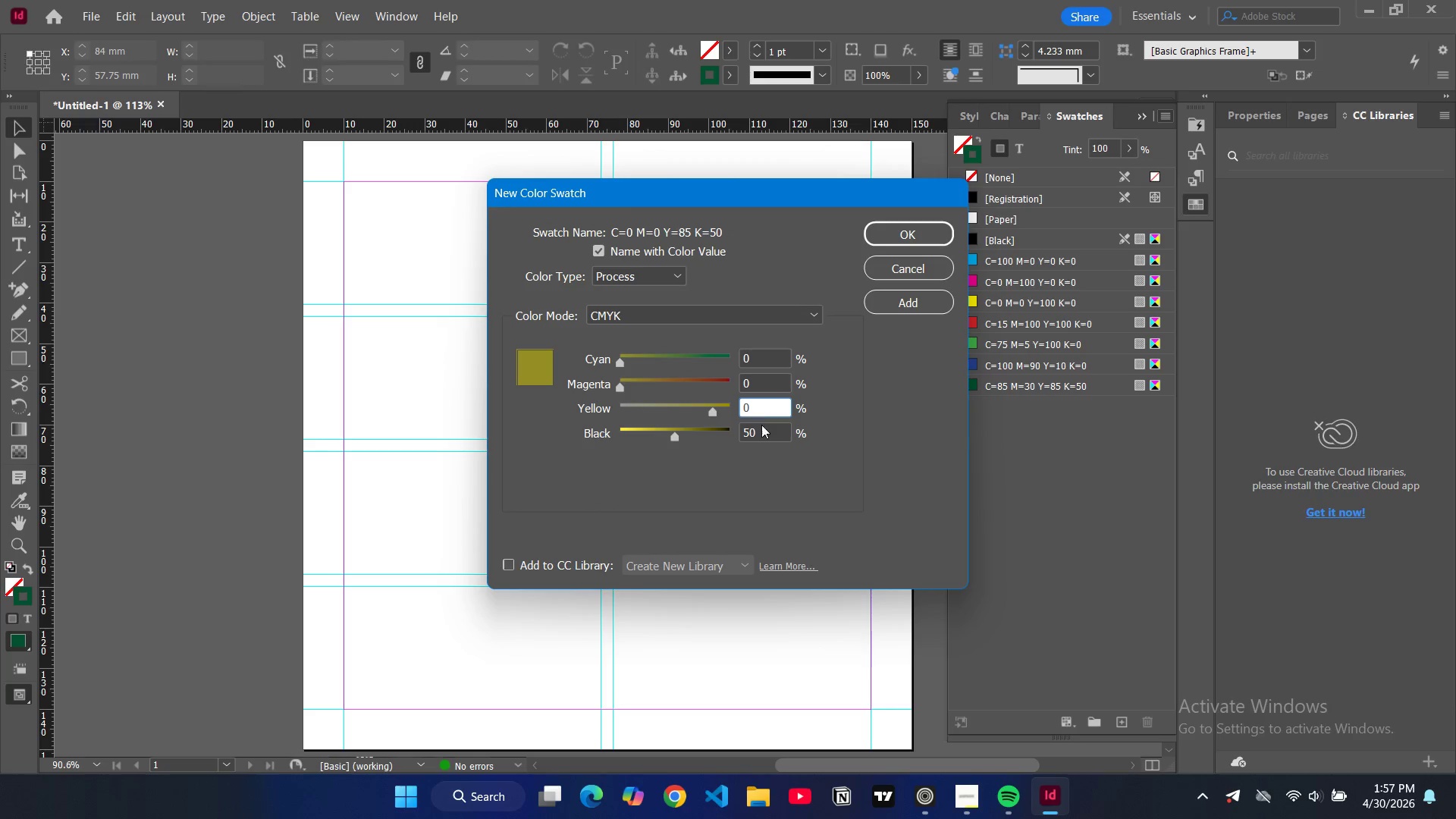 
double_click([755, 432])
 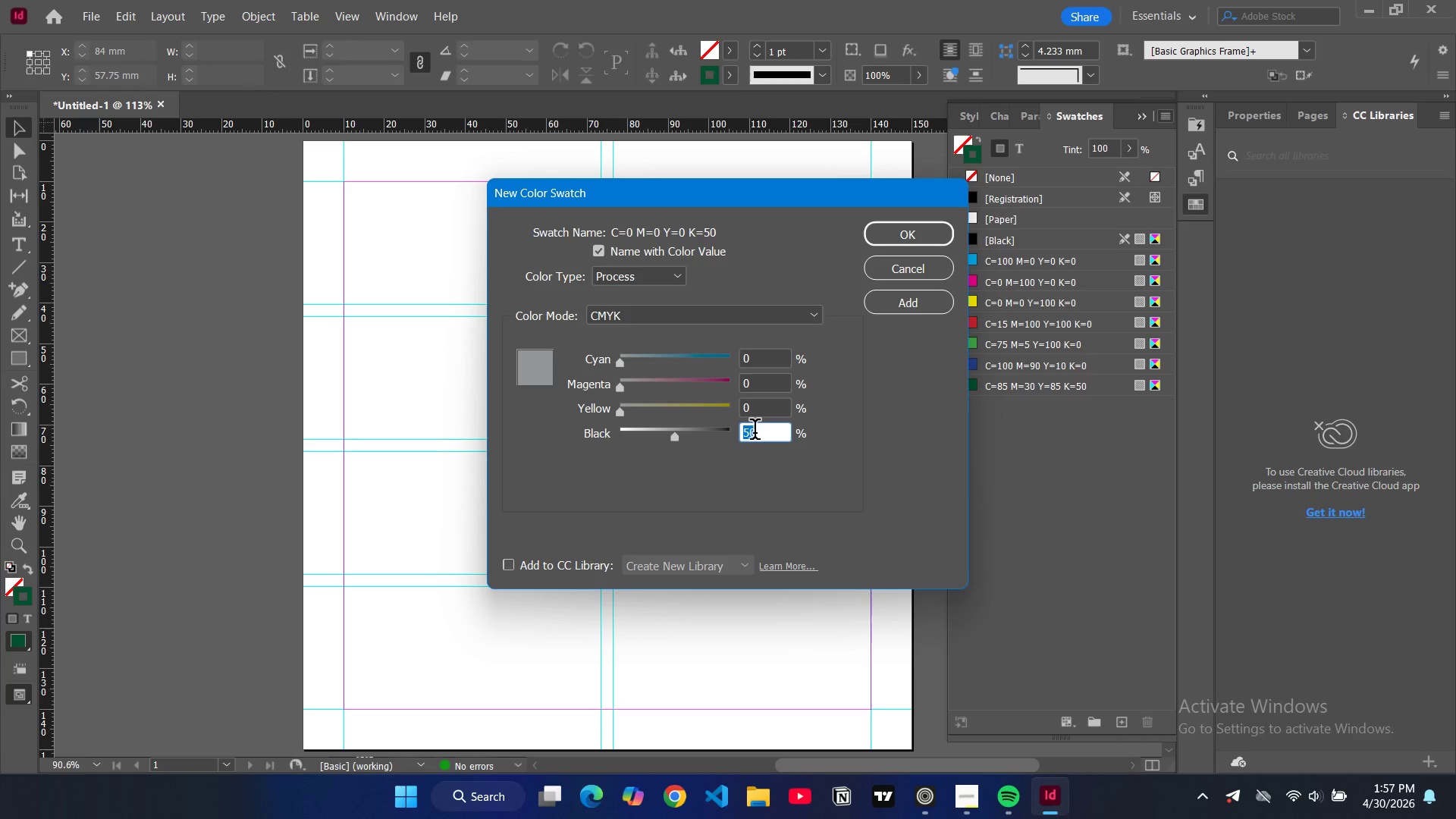 
type(70)
 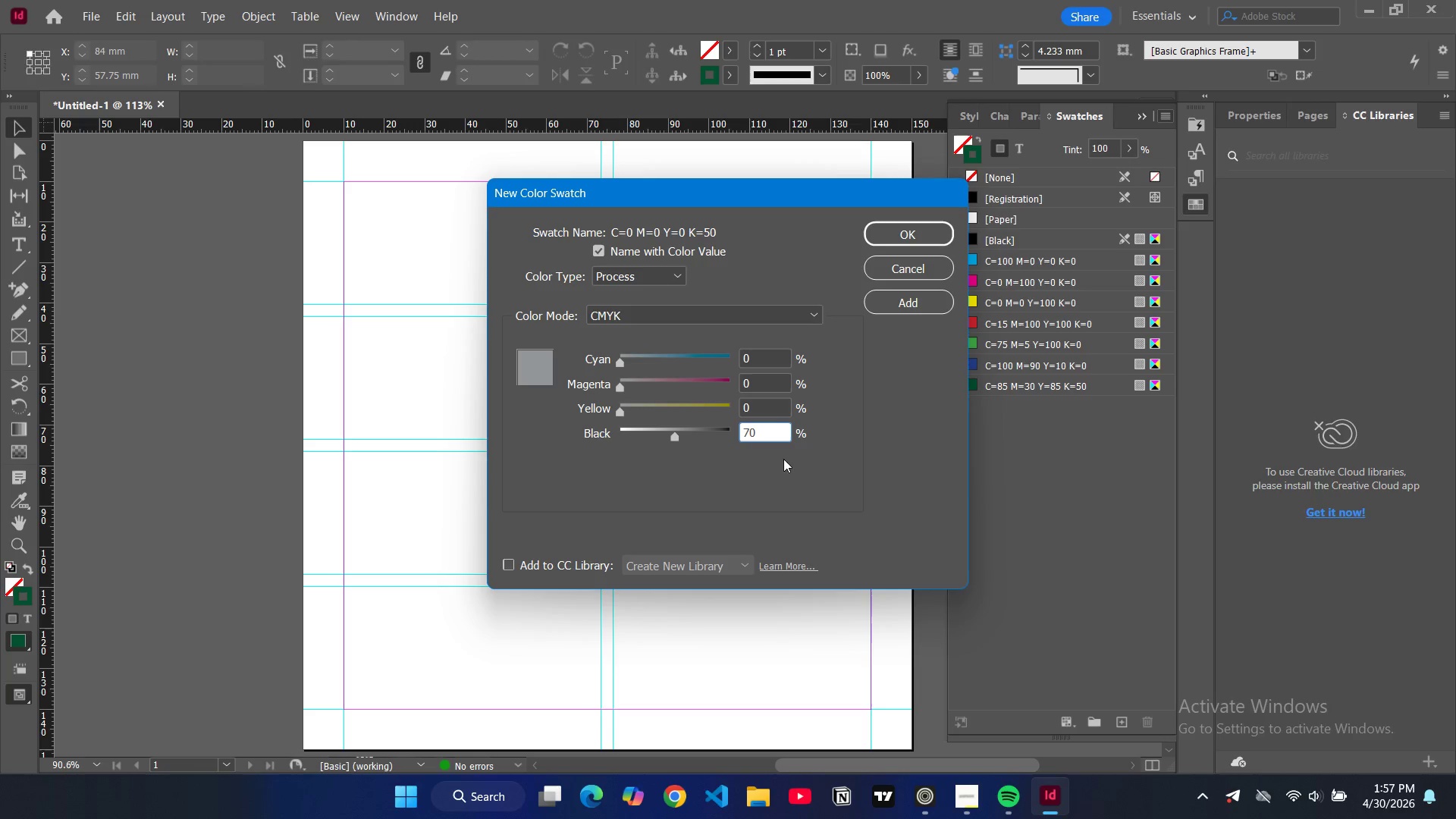 
left_click([797, 474])
 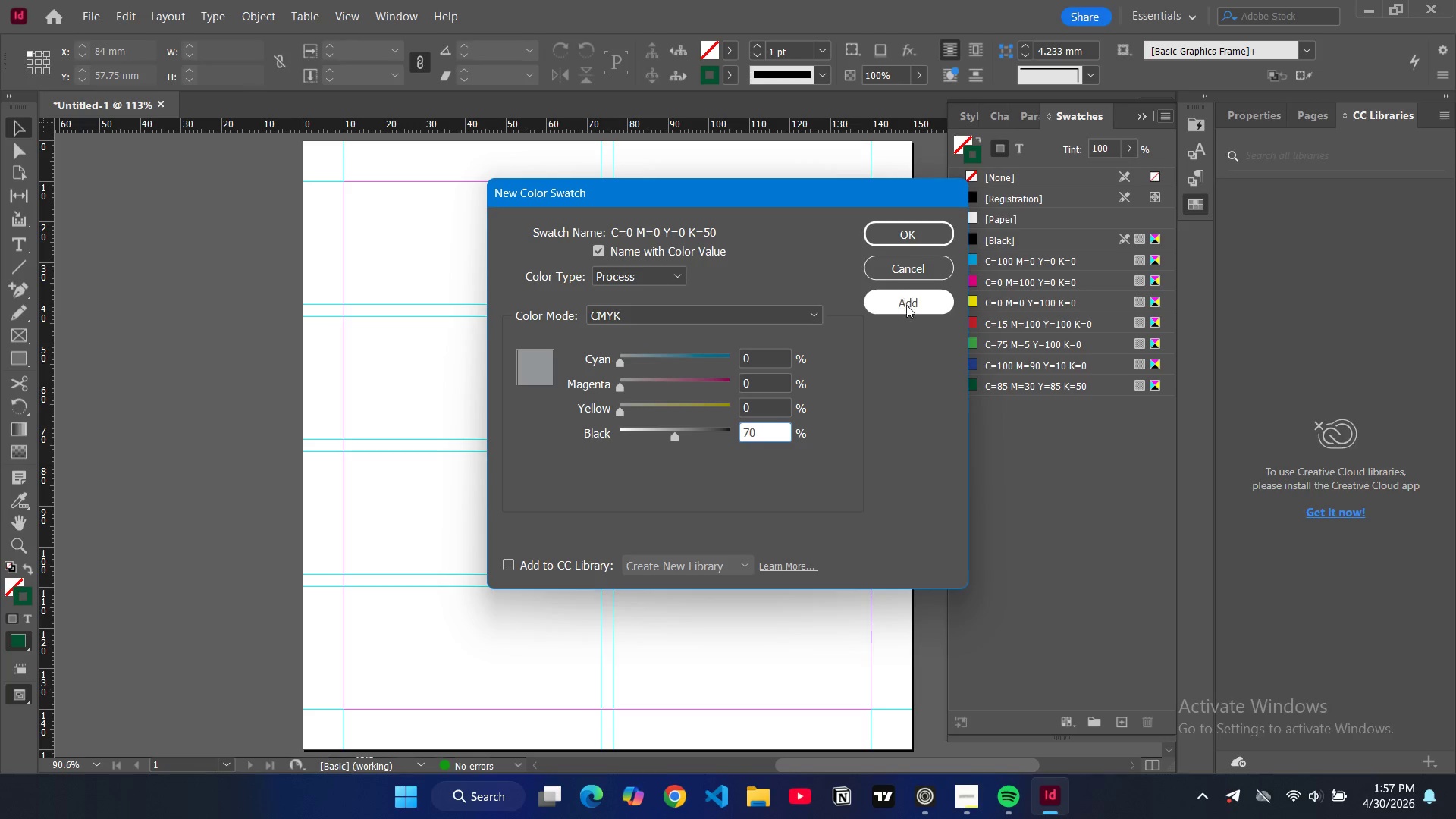 
left_click([907, 305])
 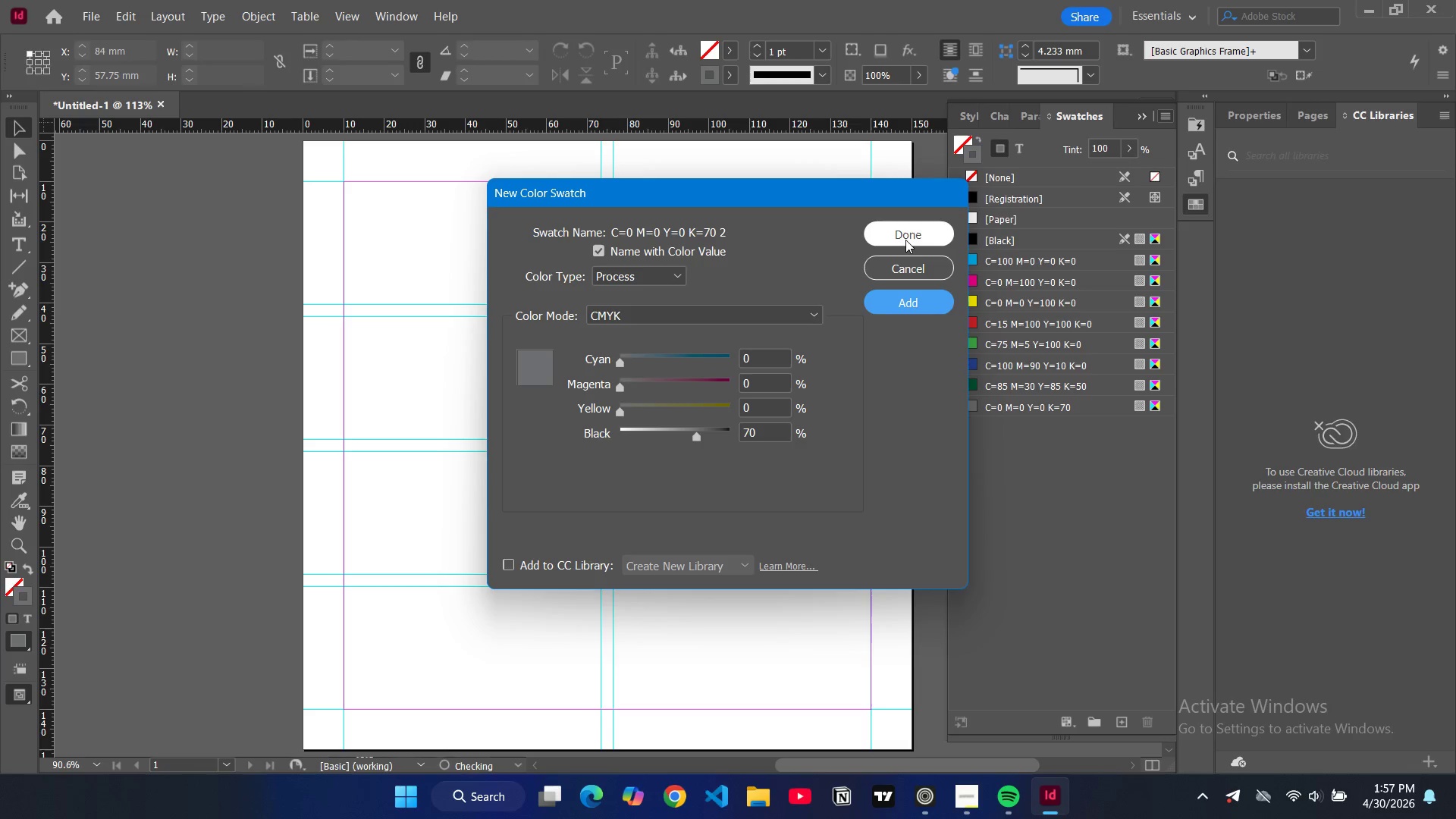 
left_click([905, 240])
 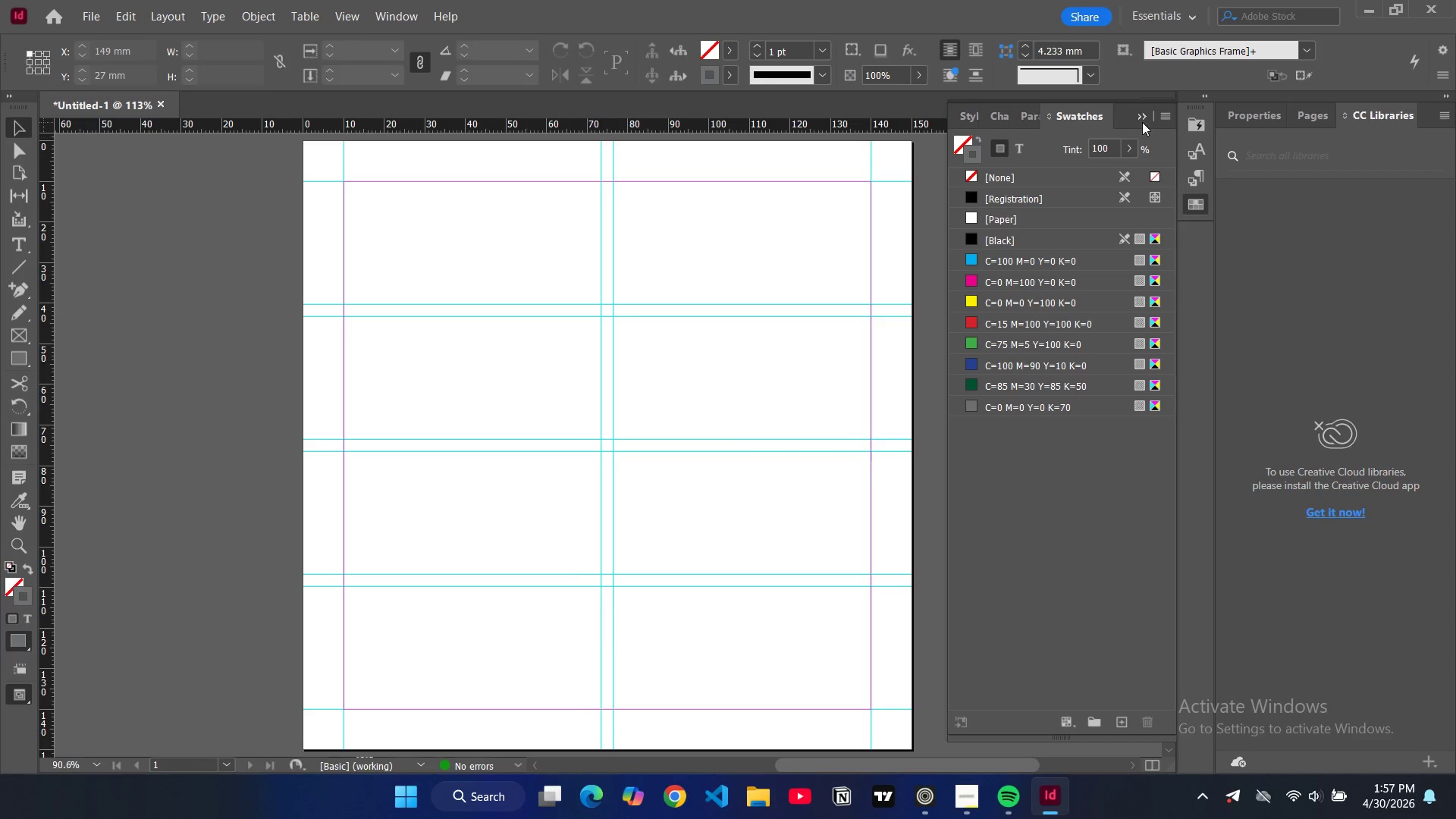 
left_click([1158, 120])
 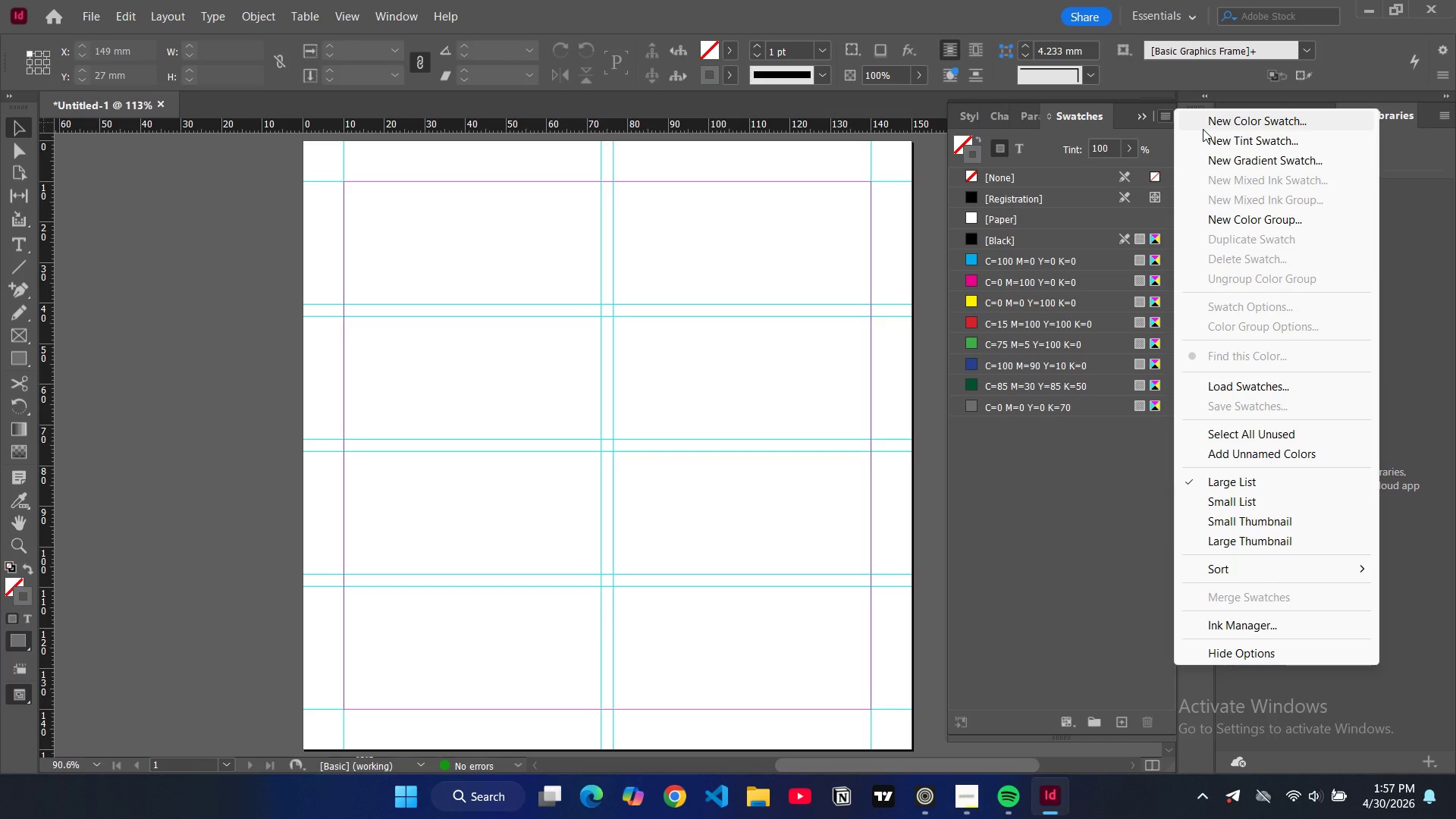 
left_click([1203, 129])
 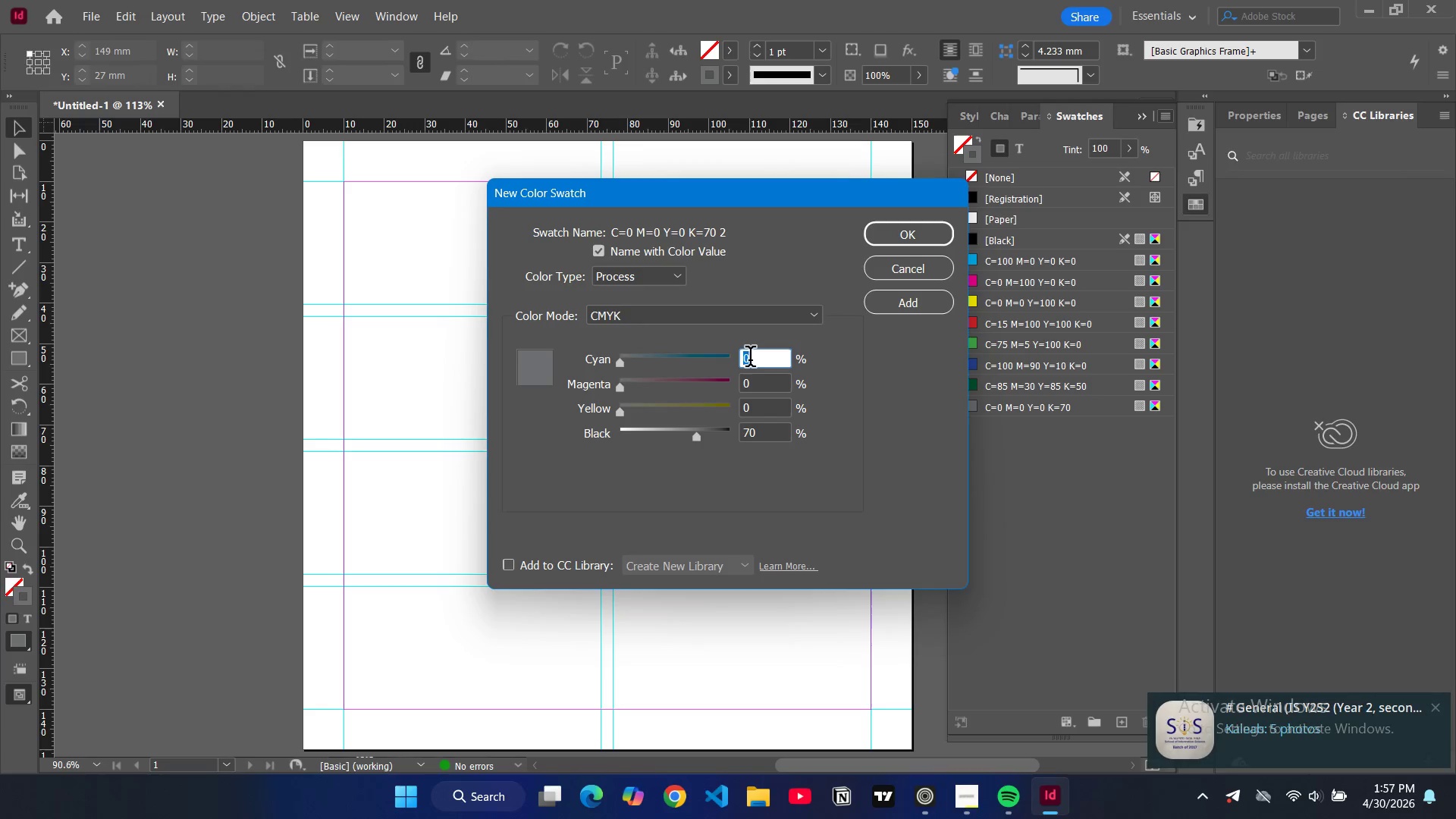 
key(0)
 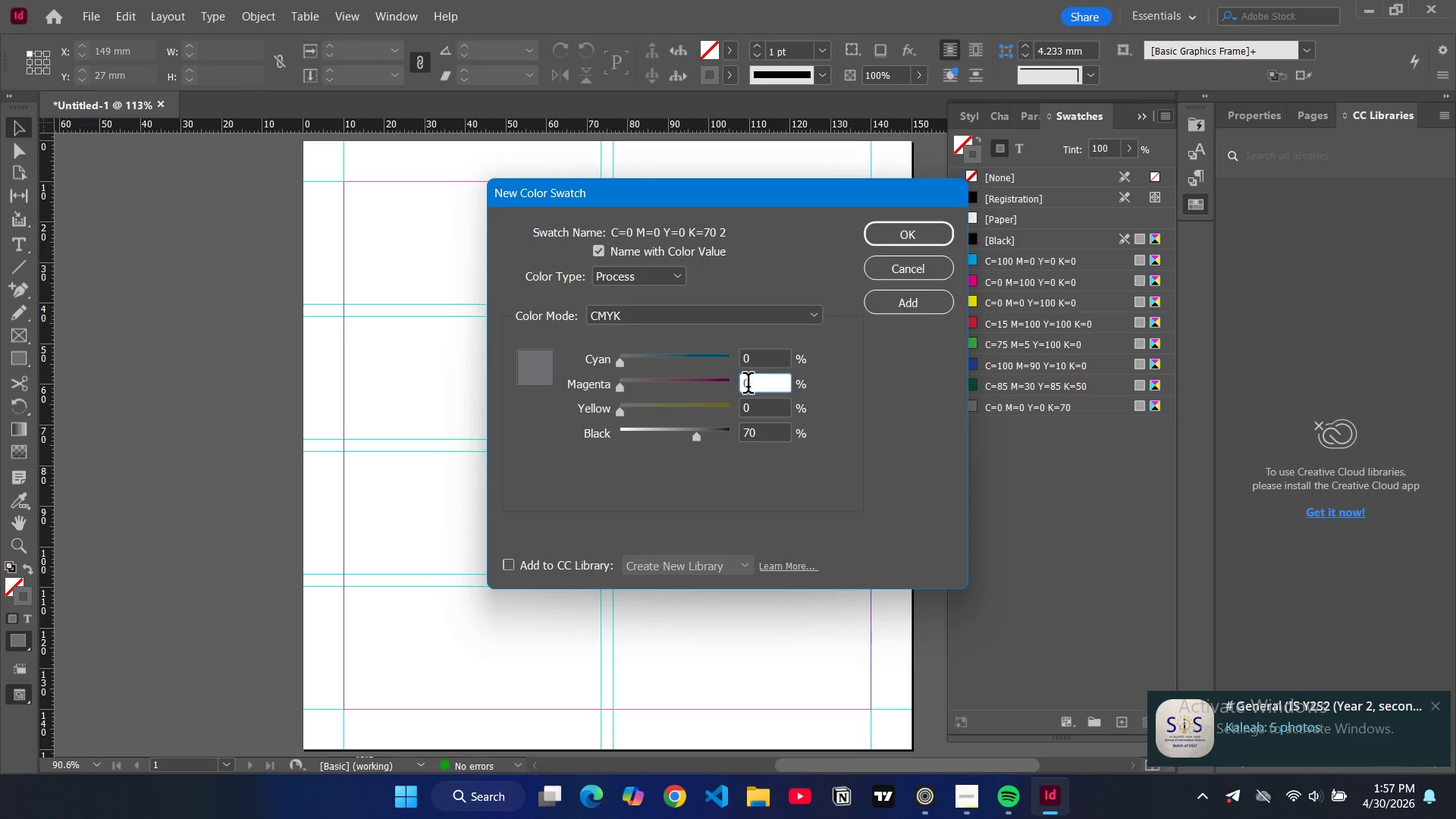 
double_click([752, 387])
 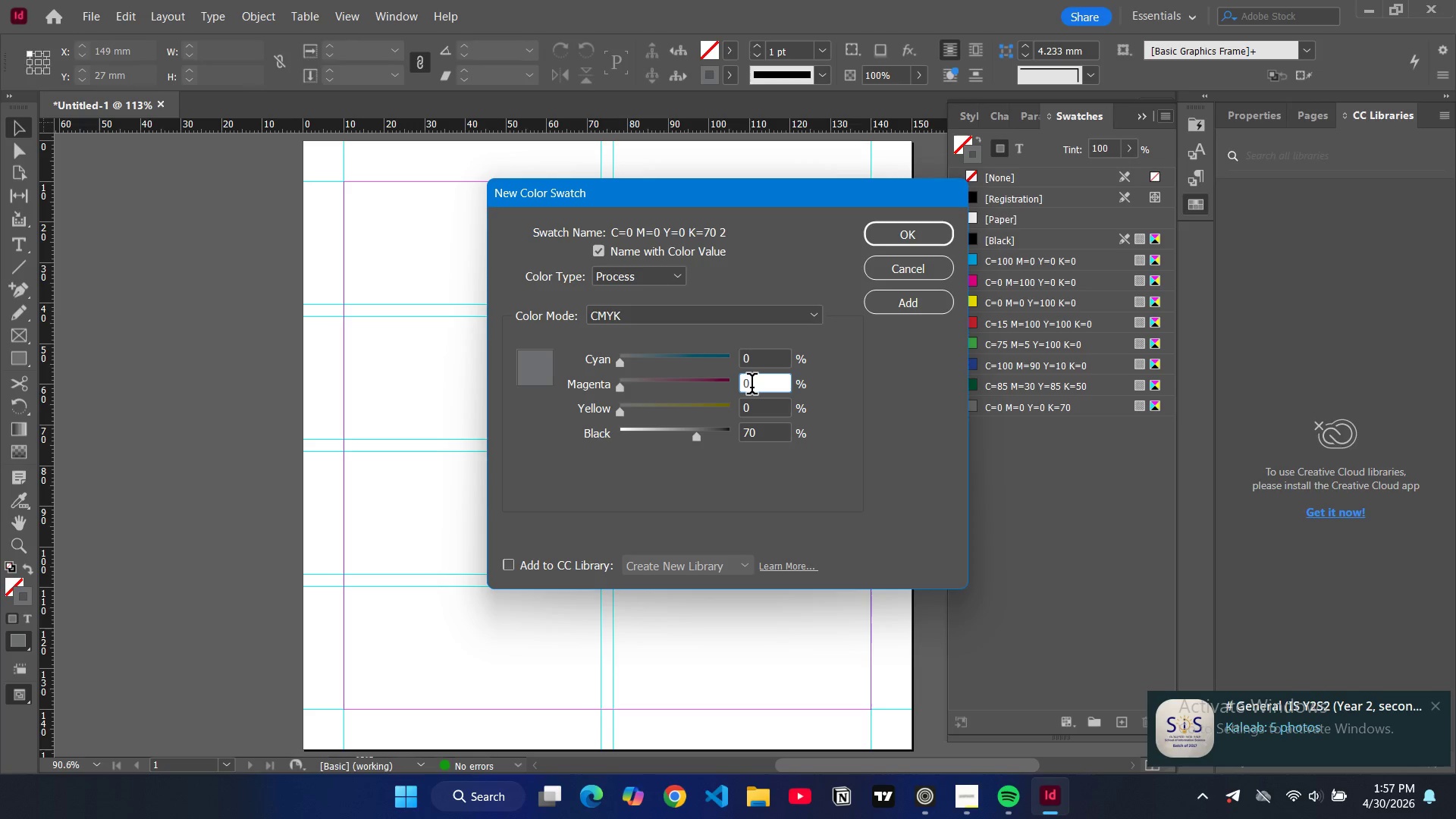 
key(Backspace)
 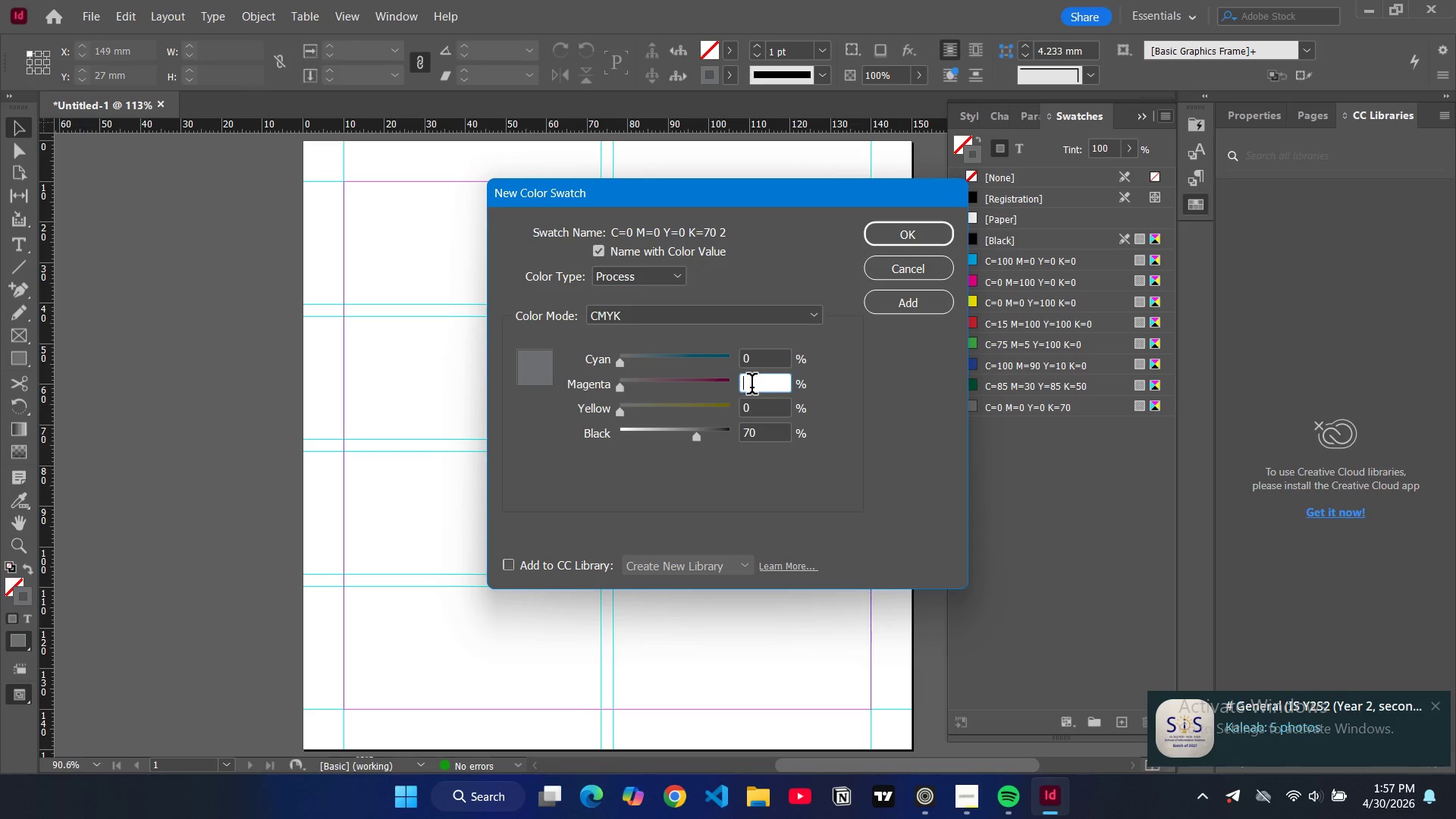 
key(0)
 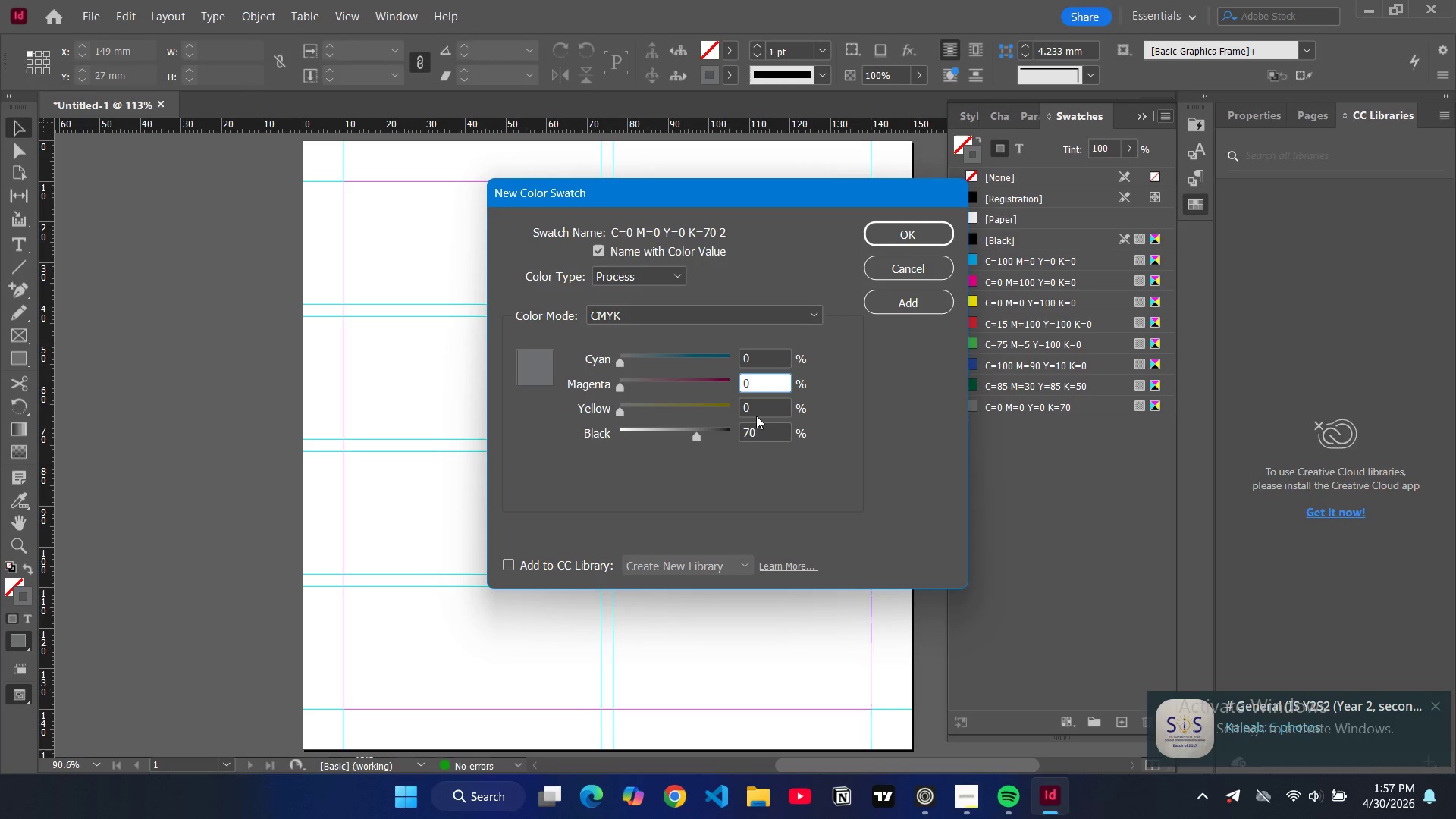 
left_click([752, 413])
 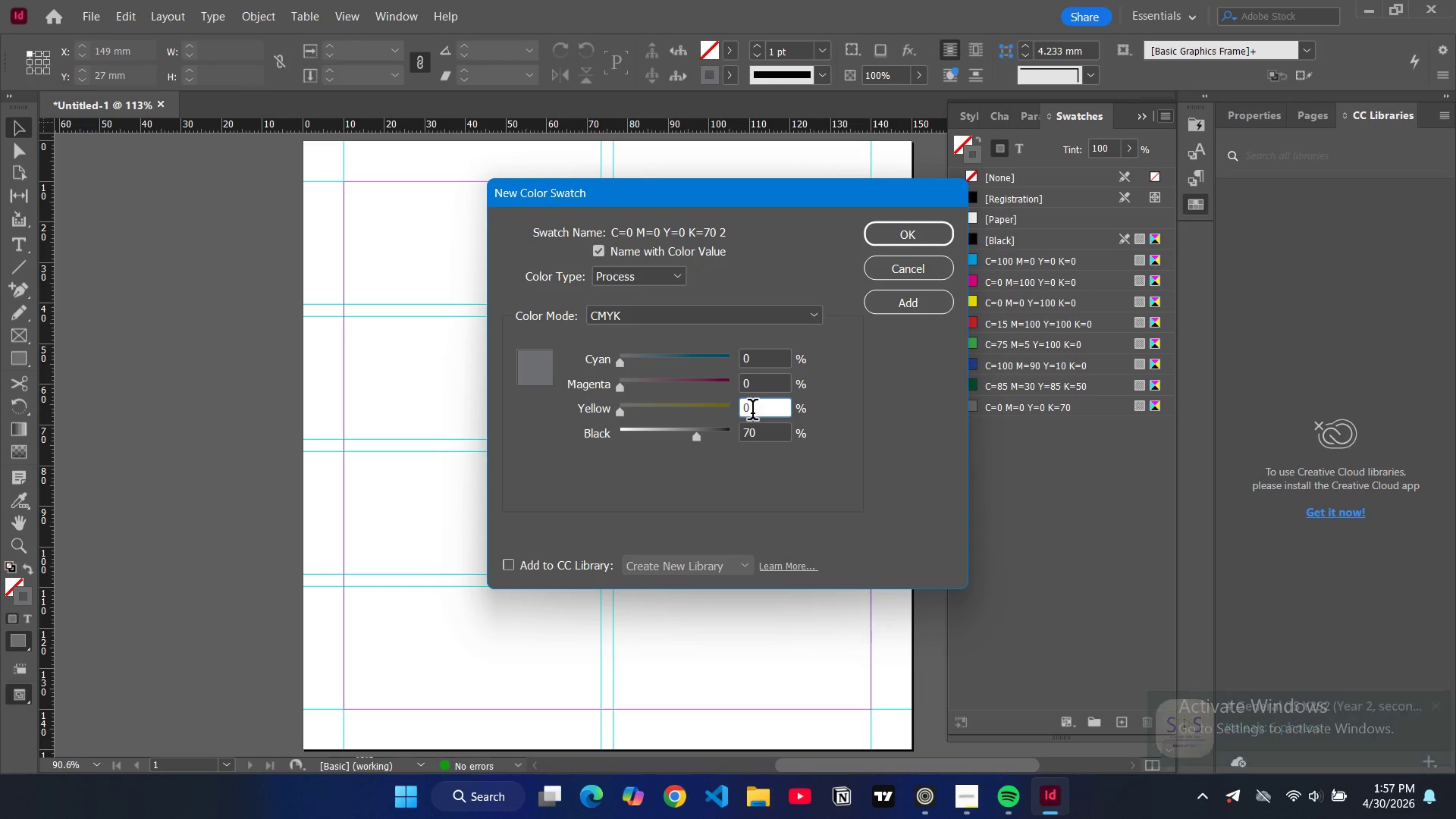 
key(Backspace)
 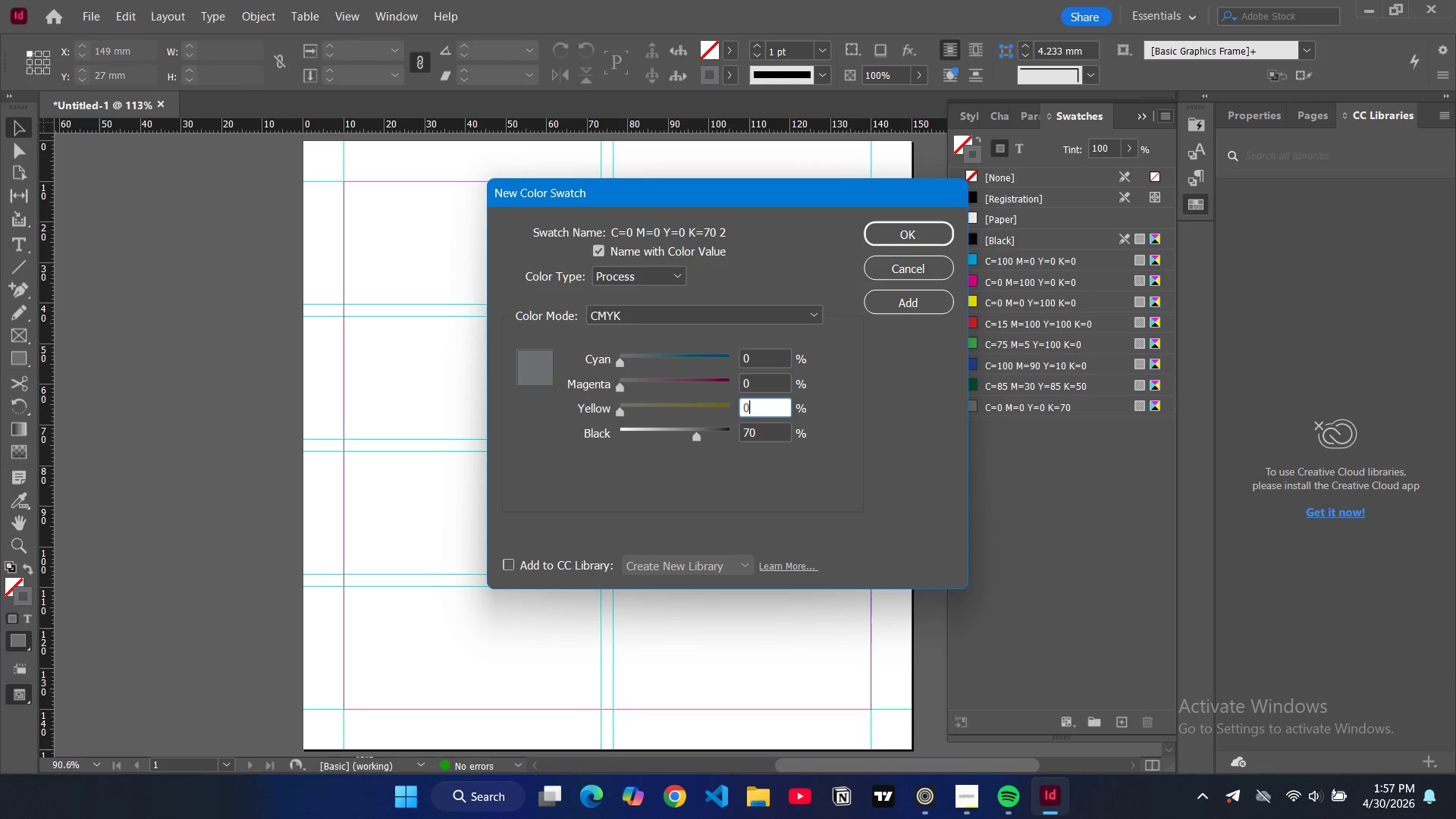 
key(0)
 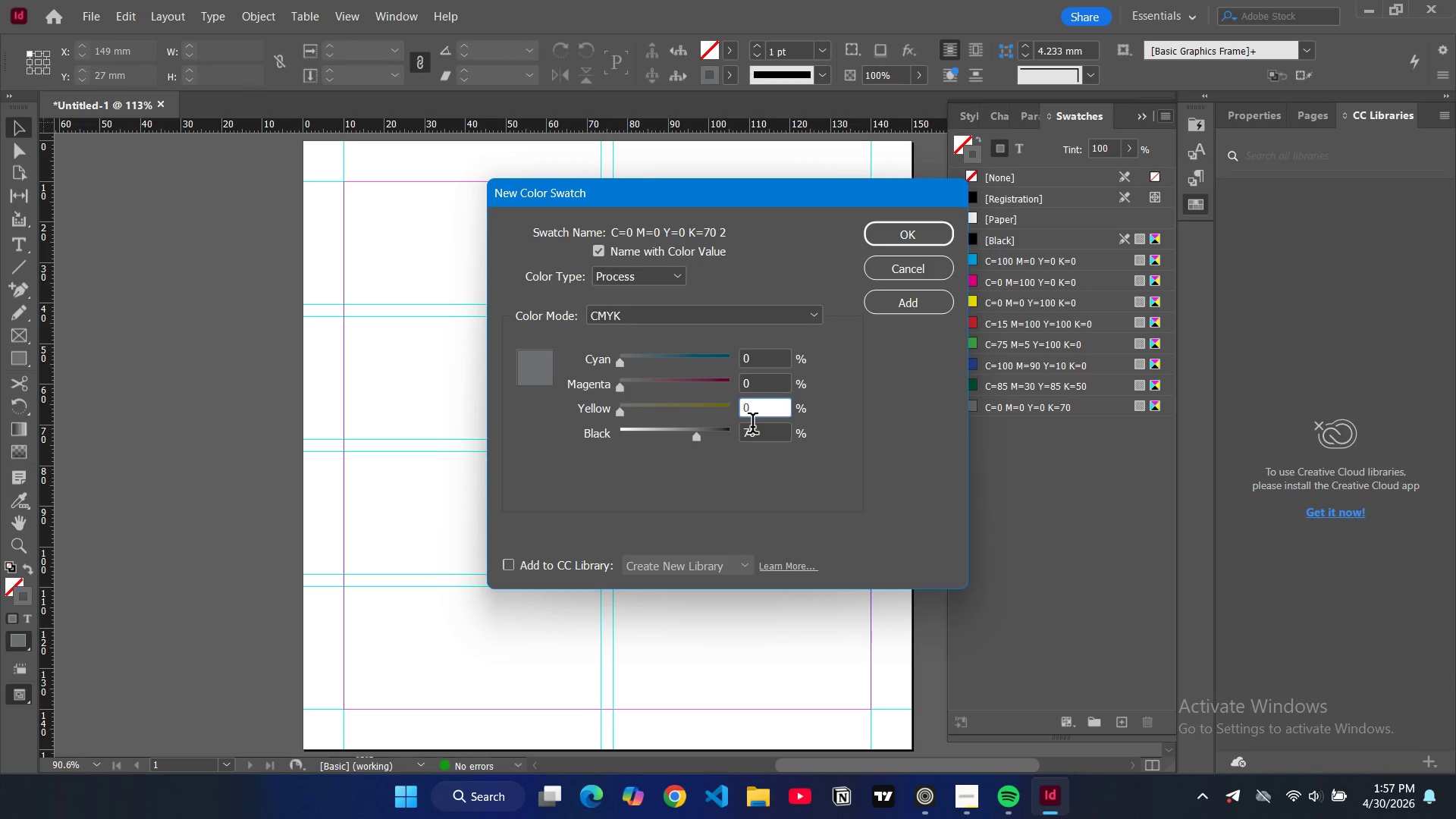 
double_click([752, 426])
 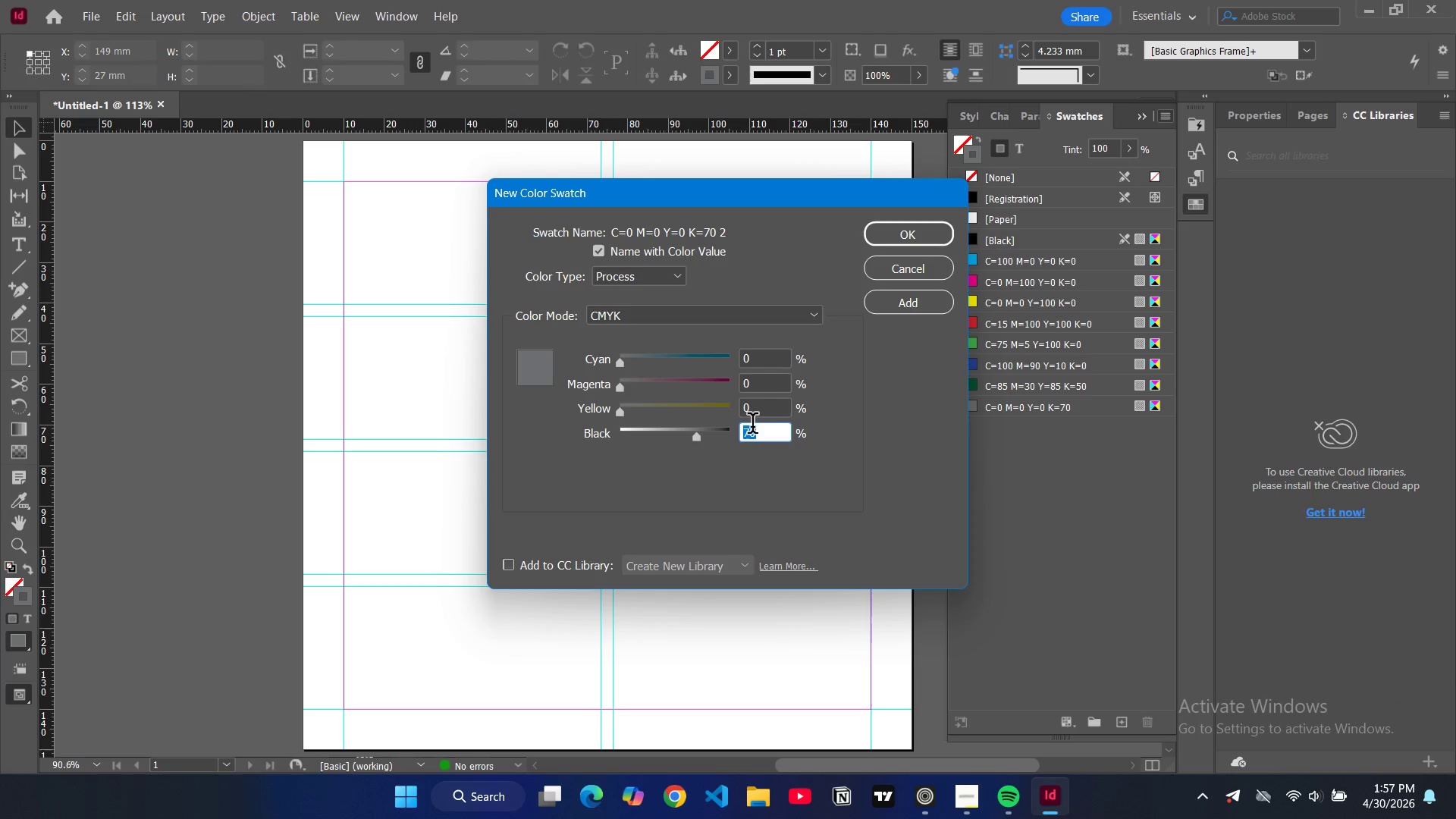 
key(0)
 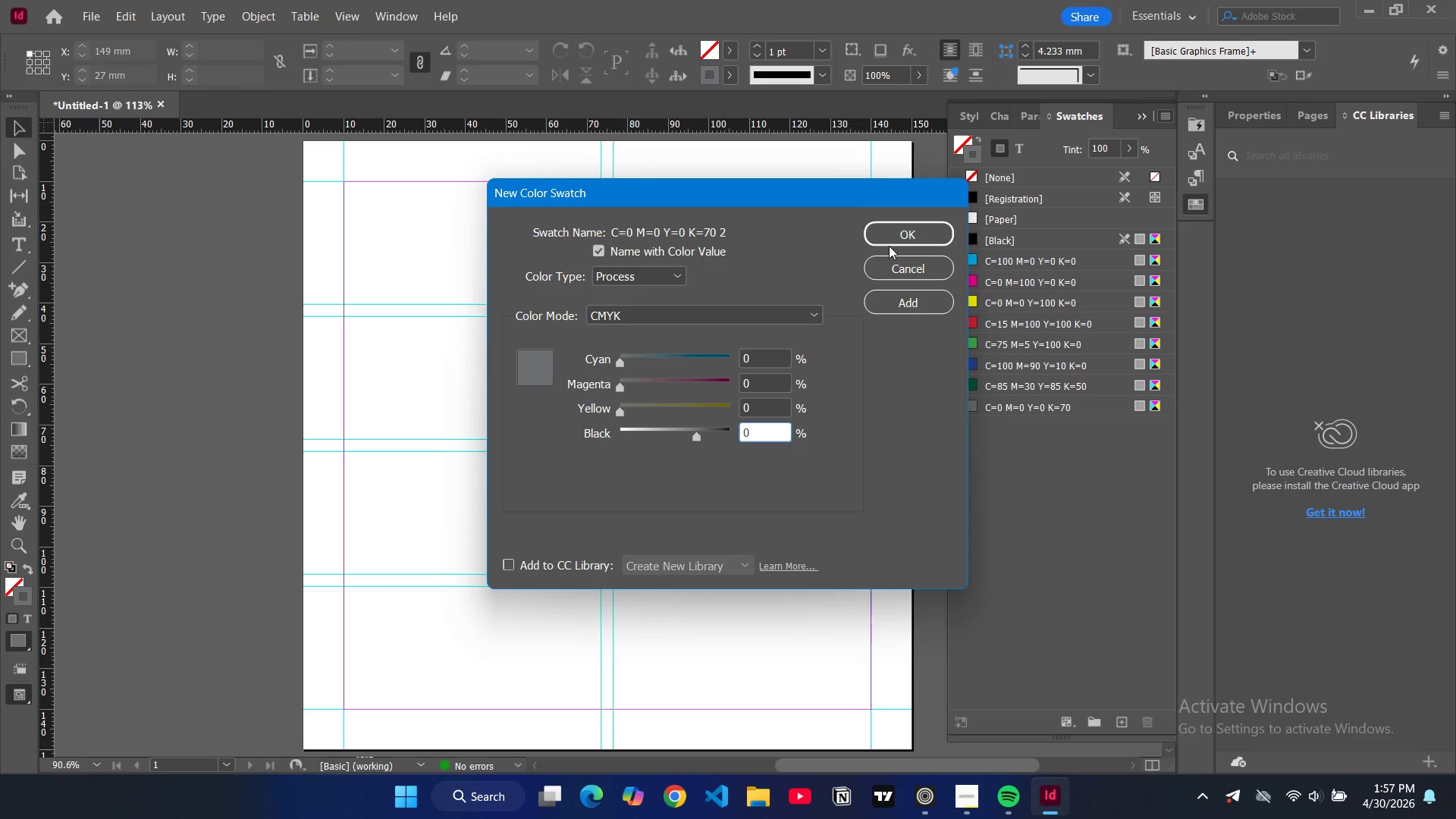 
left_click([890, 243])
 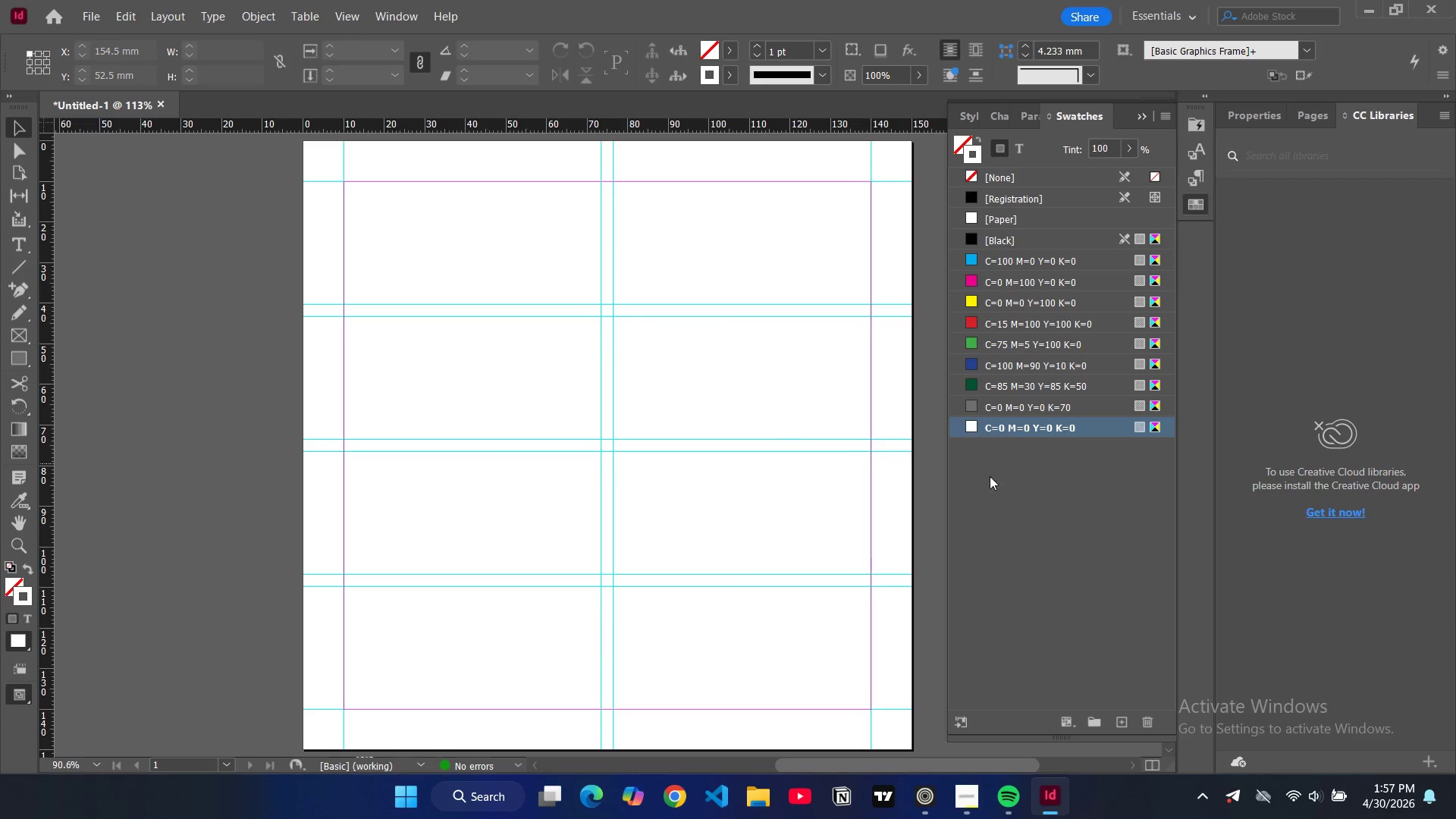 
left_click([1004, 501])
 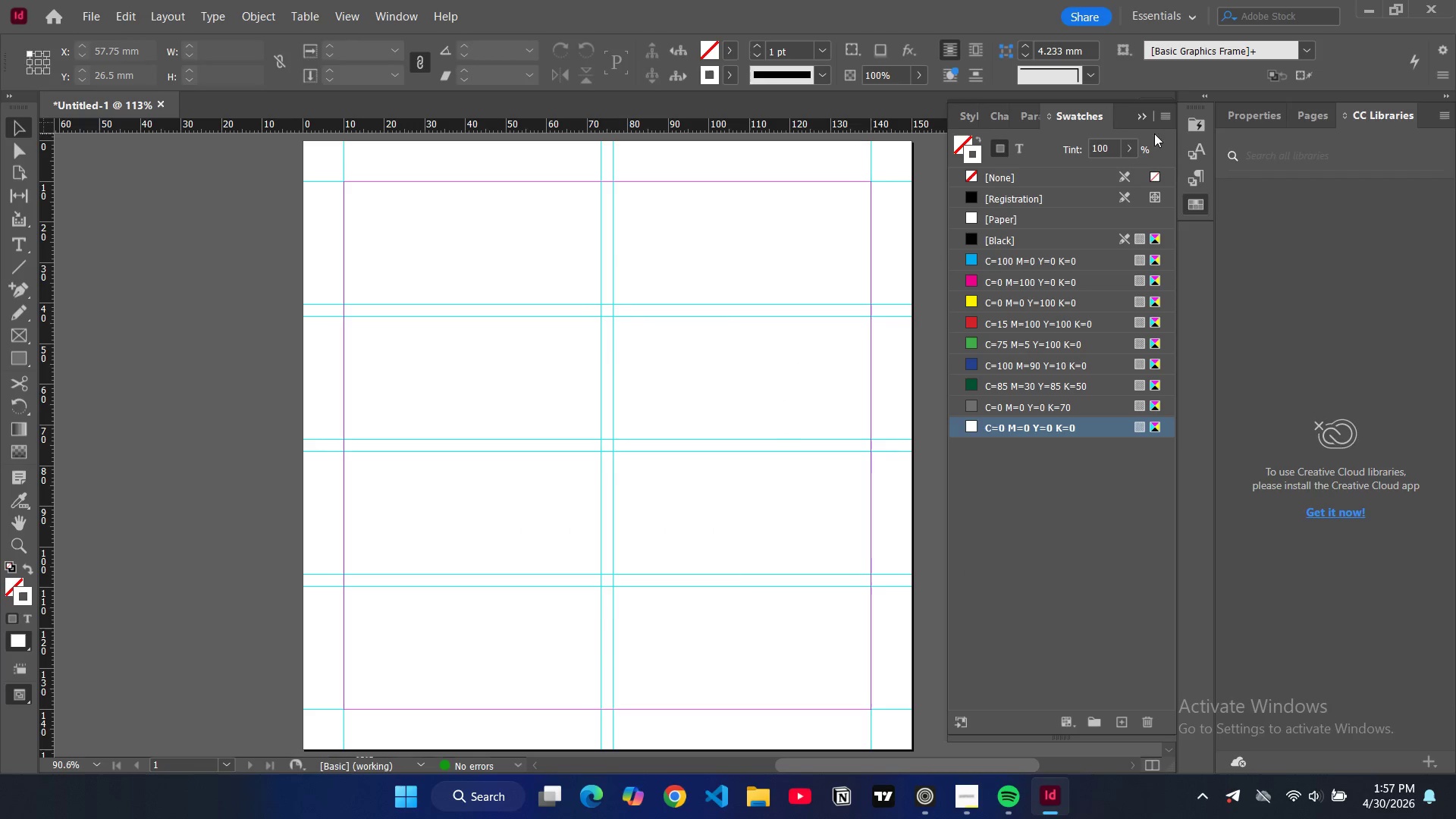 
left_click_drag(start_coordinate=[1080, 115], to_coordinate=[1253, 136])
 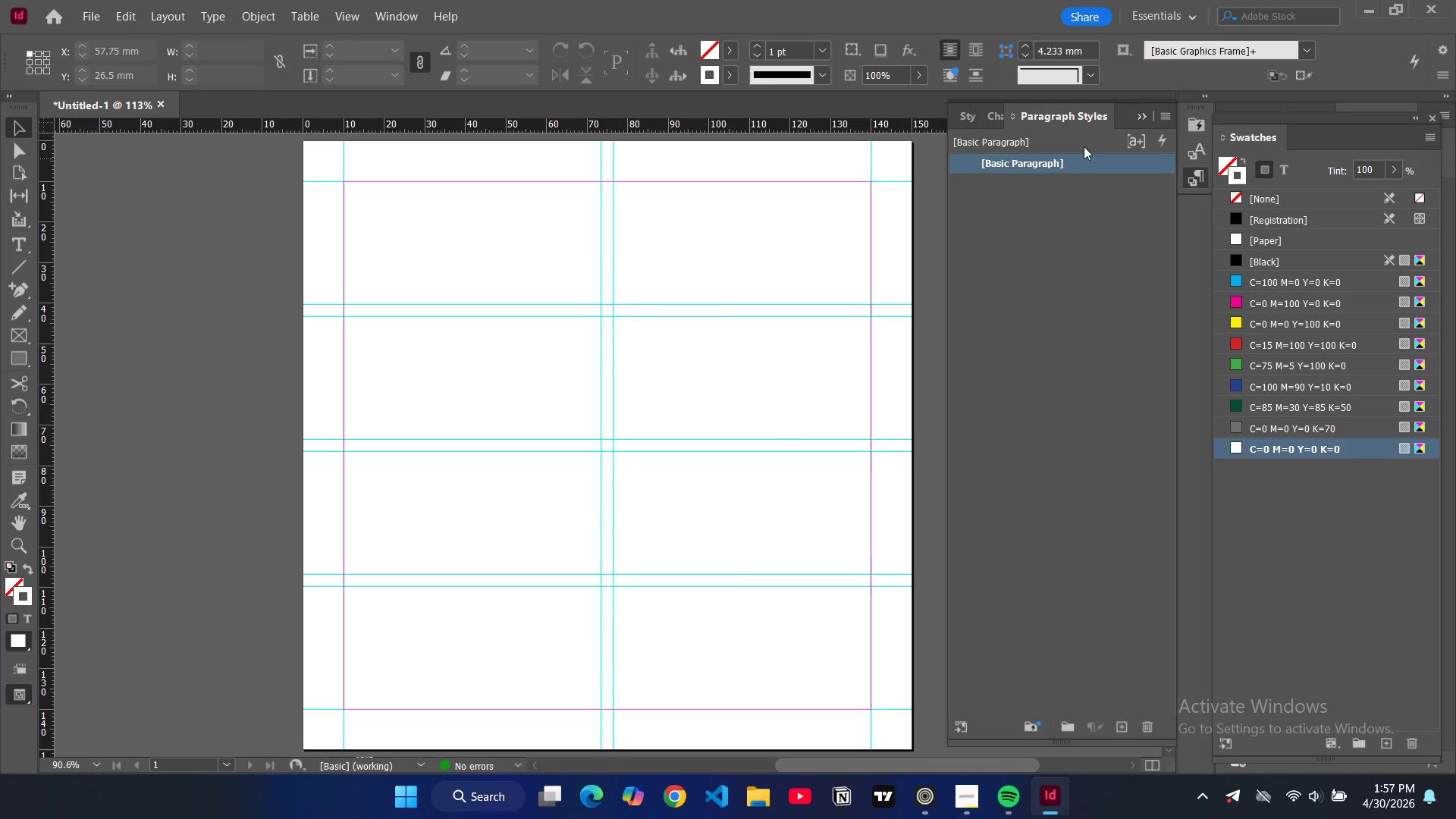 
left_click_drag(start_coordinate=[1063, 120], to_coordinate=[1014, 149])
 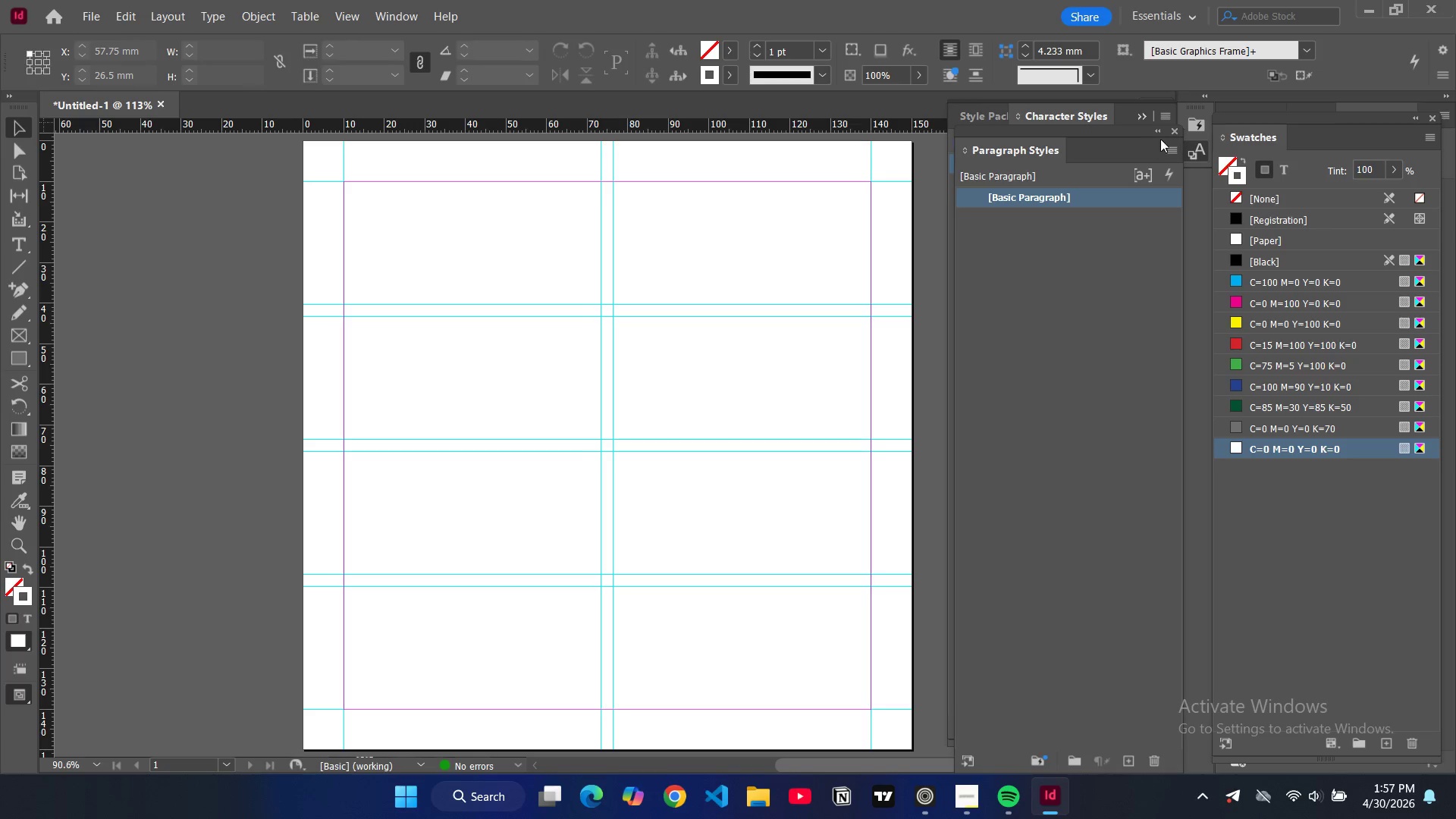 
left_click_drag(start_coordinate=[1050, 151], to_coordinate=[1049, 129])
 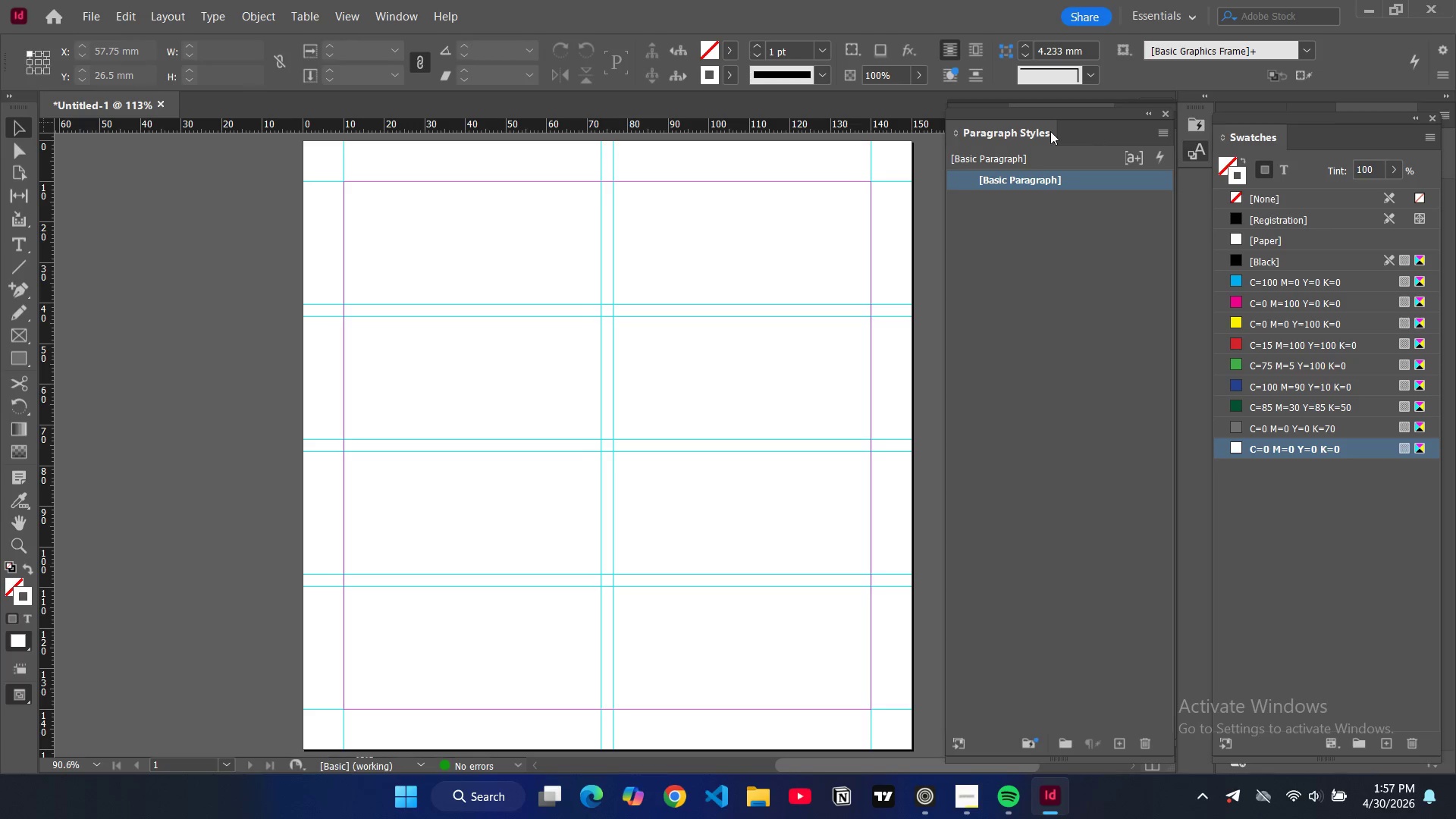 
left_click_drag(start_coordinate=[1040, 130], to_coordinate=[1049, 132])
 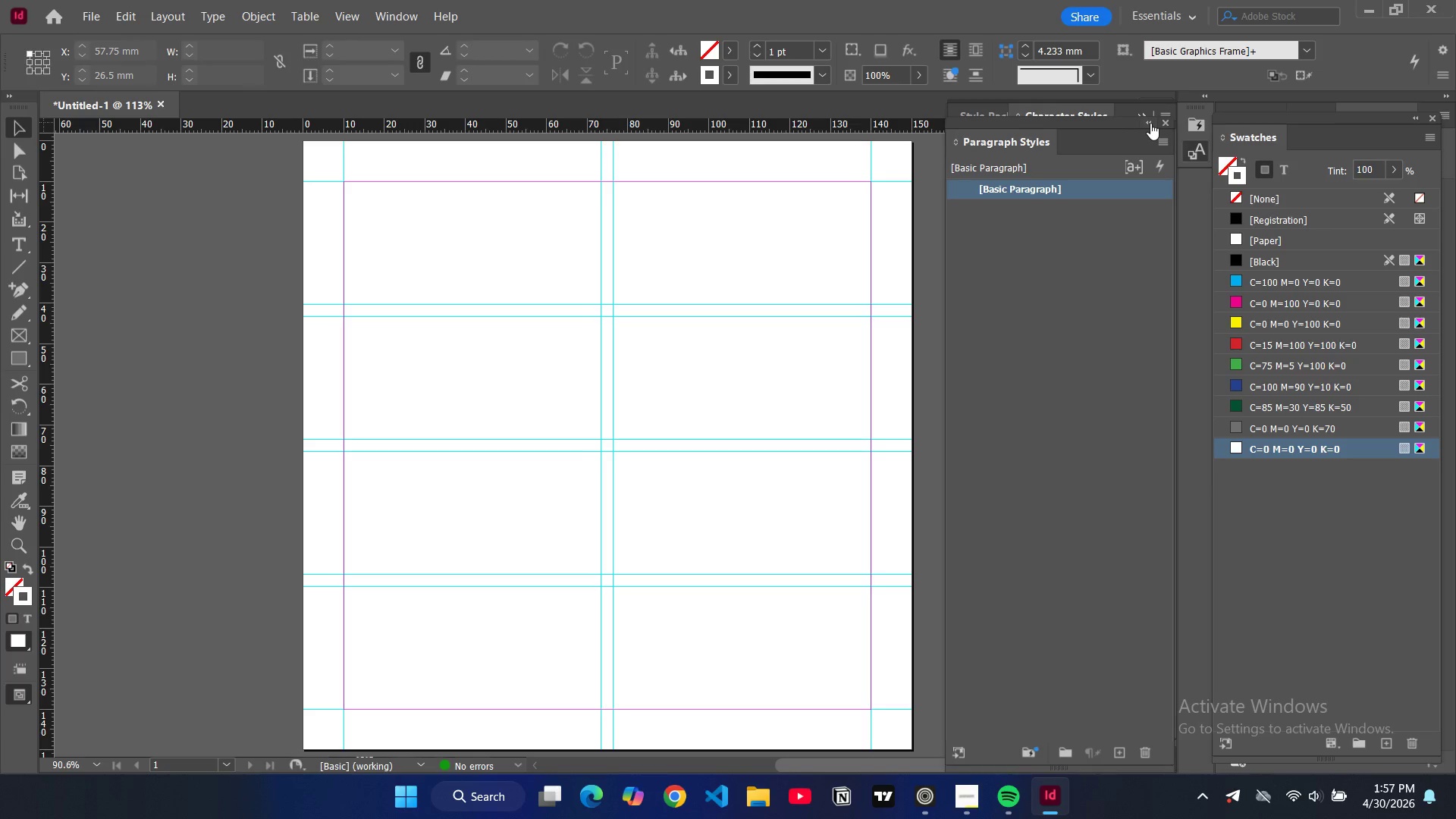 
left_click([1150, 123])
 